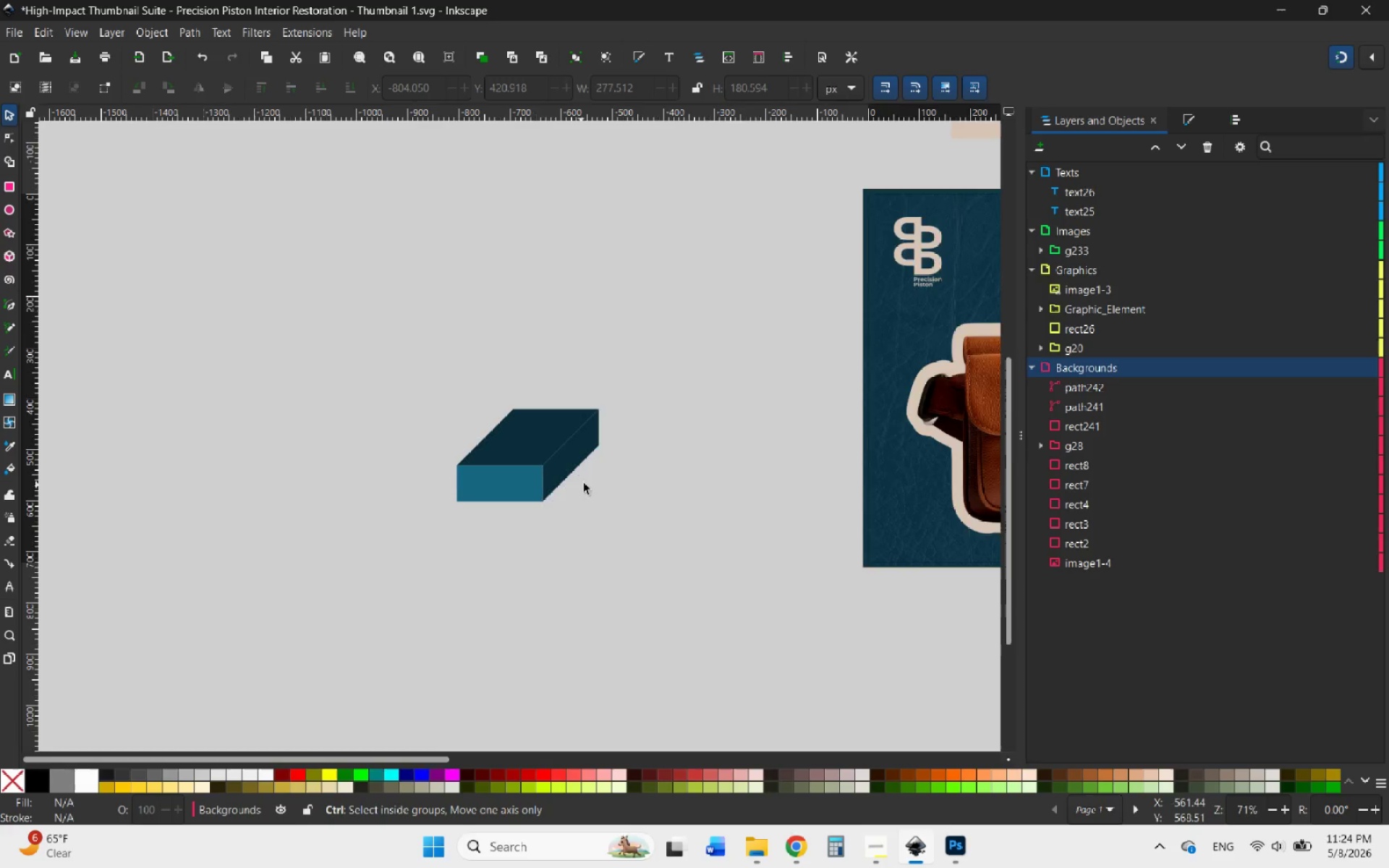 
left_click([542, 430])
 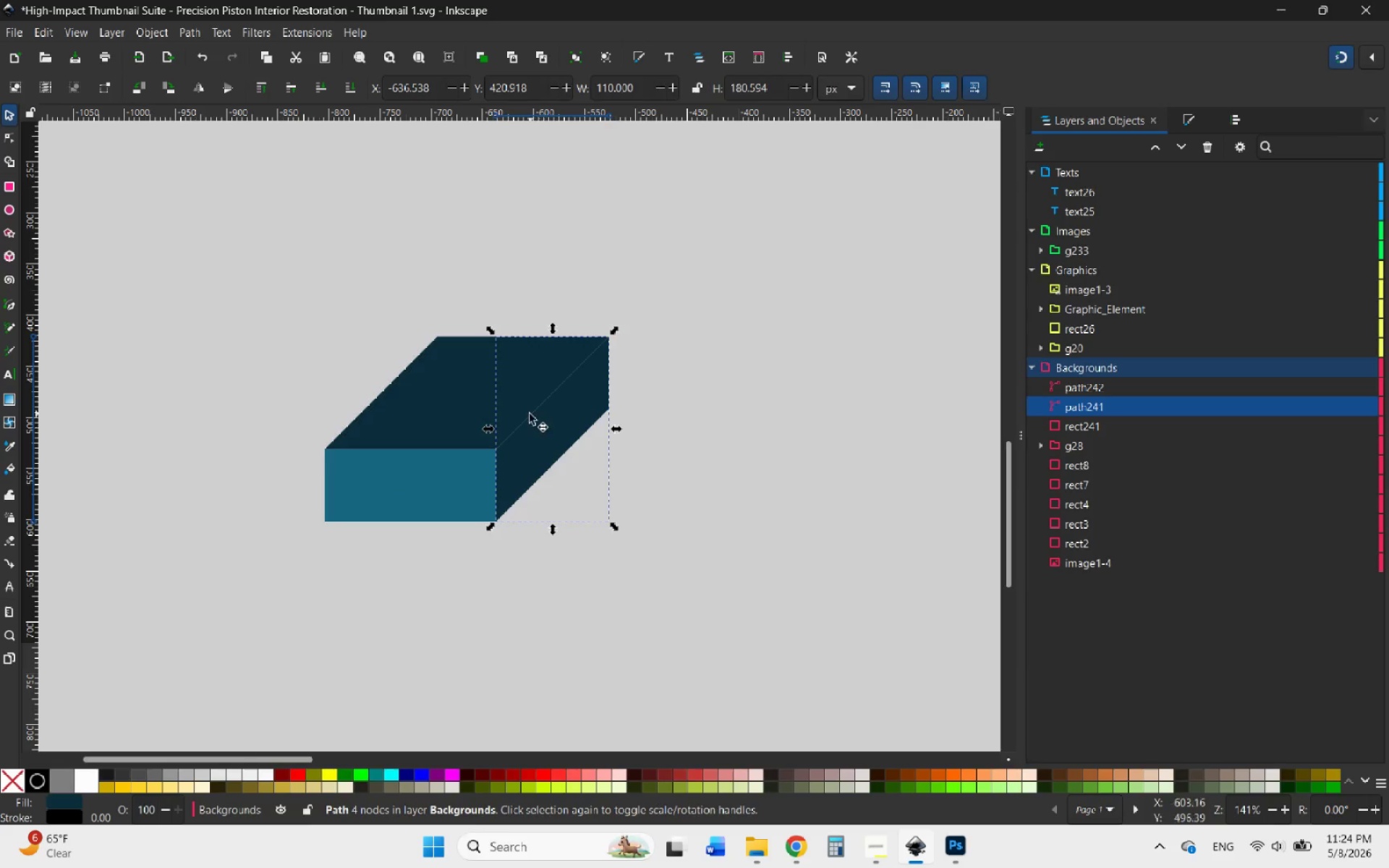 
scroll: coordinate [590, 481], scroll_direction: up, amount: 2.0
 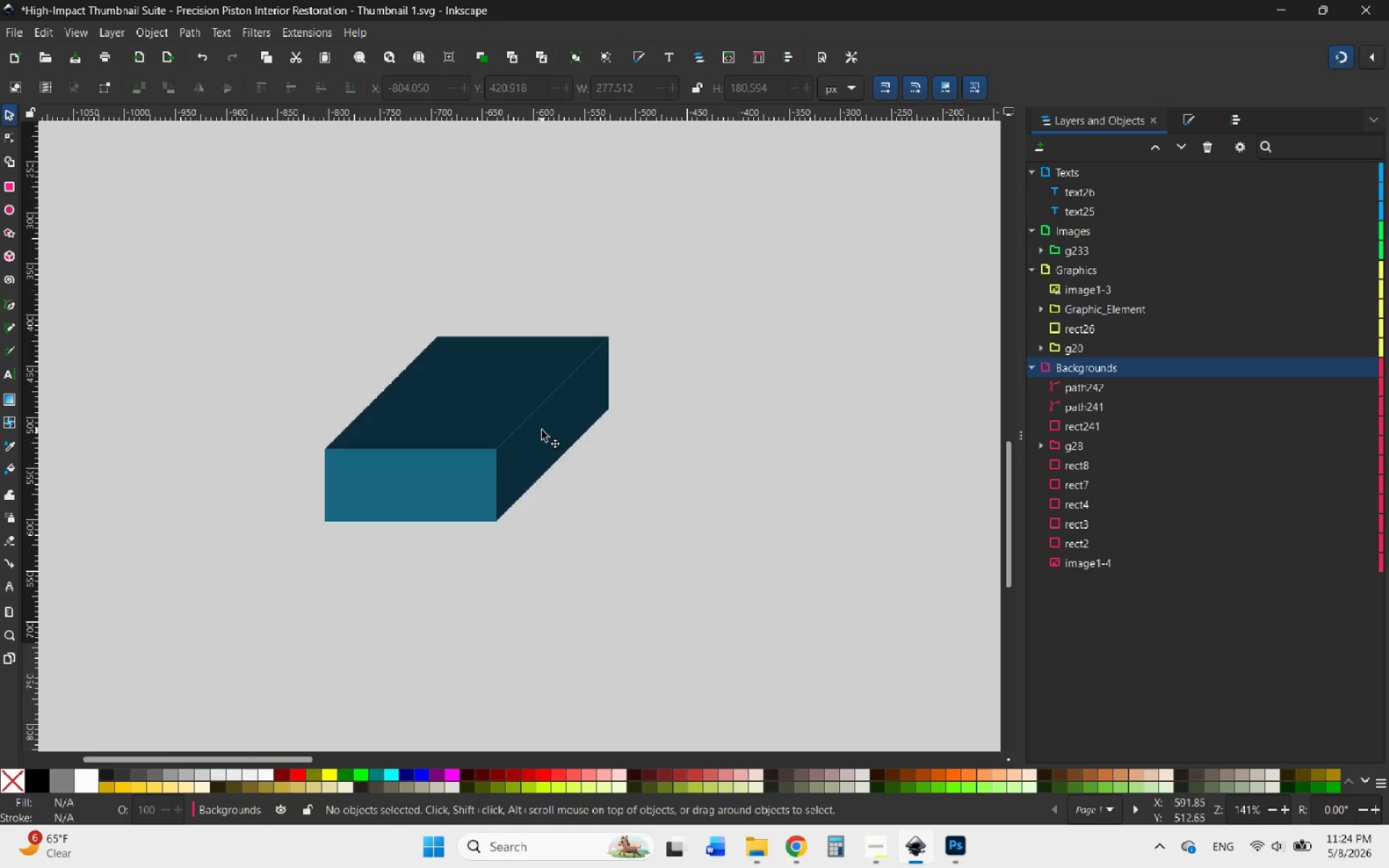 
hold_key(key=ControlLeft, duration=0.75)
left_click([453, 391])
 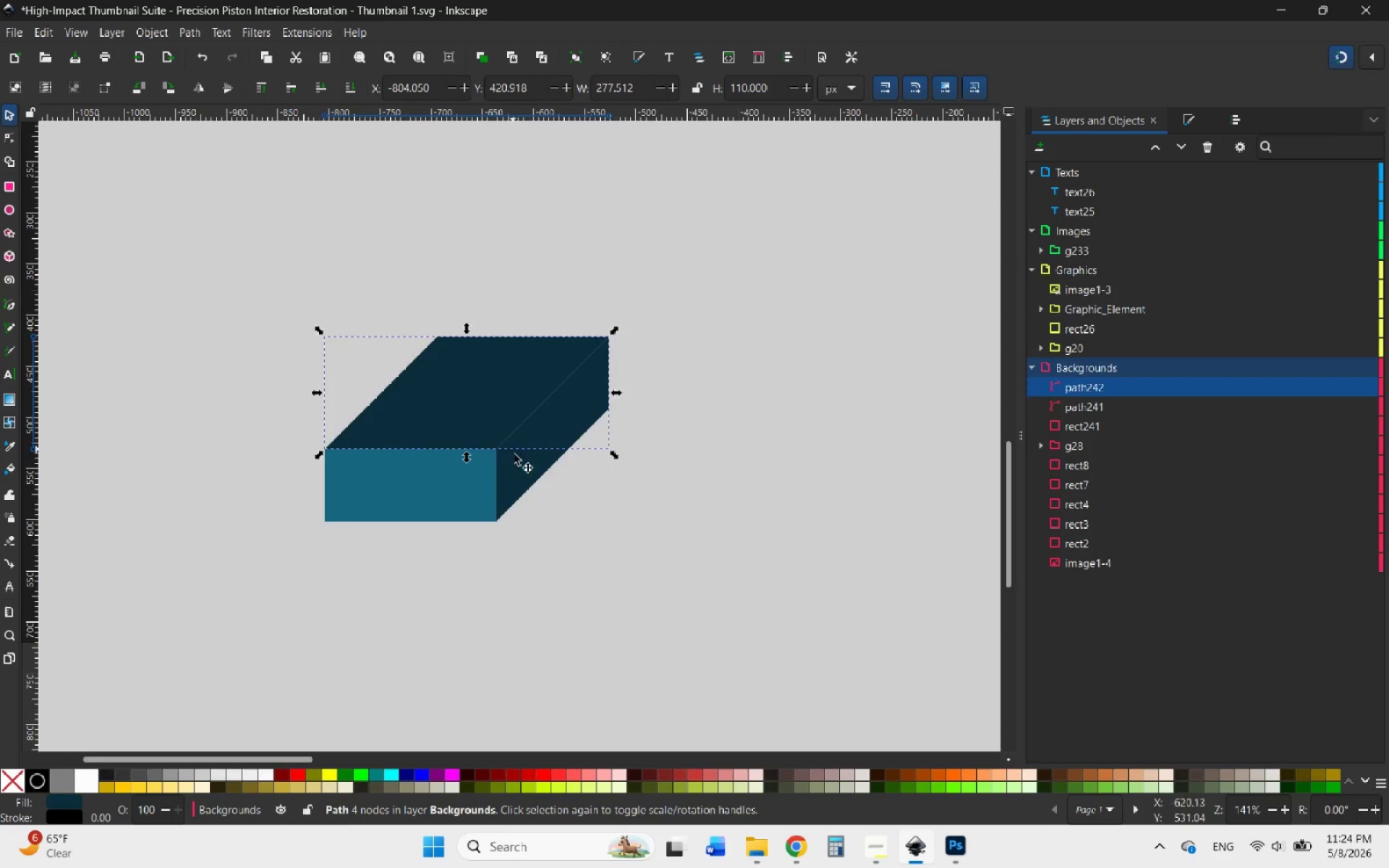 
hold_key(key=ShiftLeft, duration=0.42)
left_click([526, 472])
 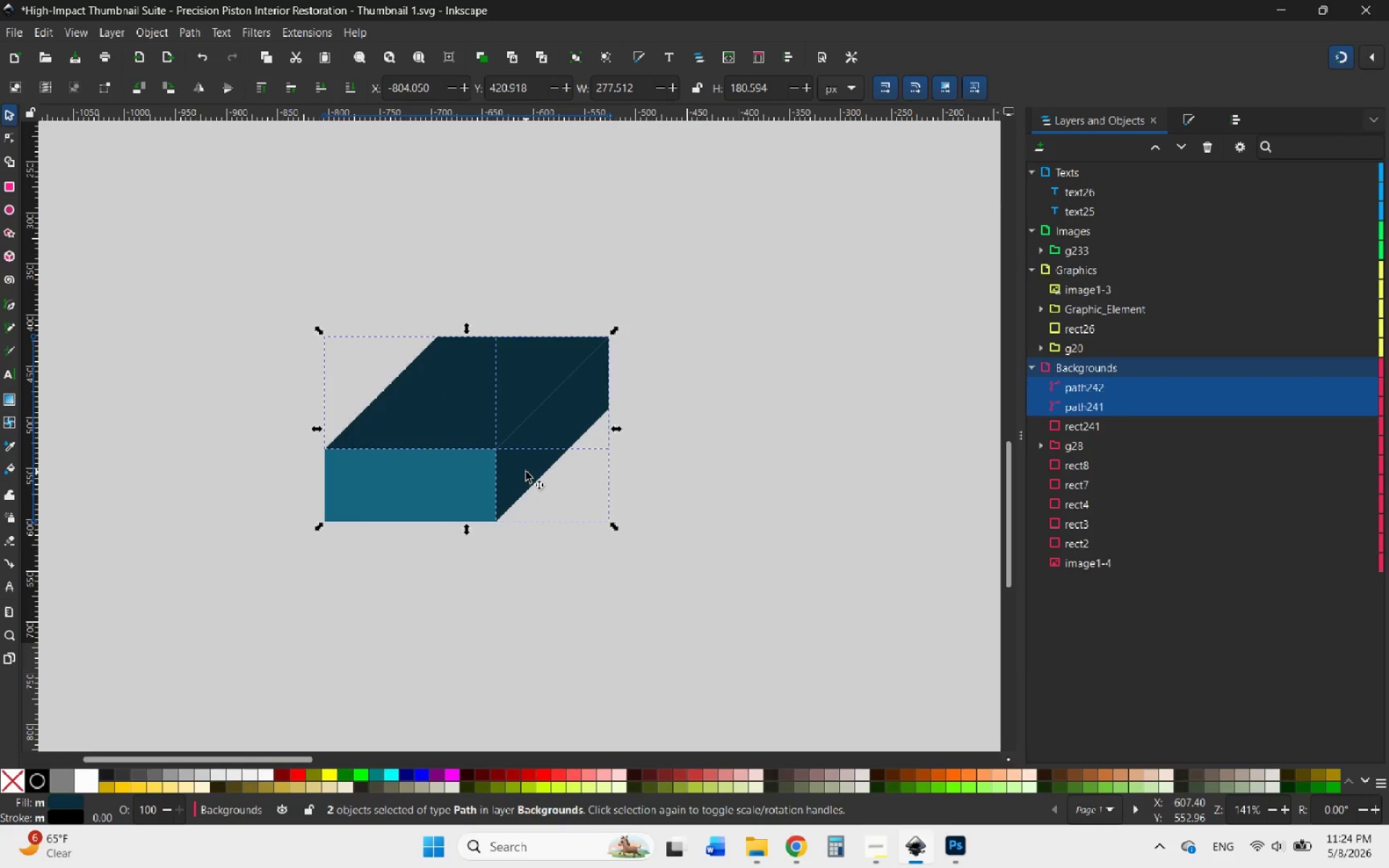 
wait(6.64)
 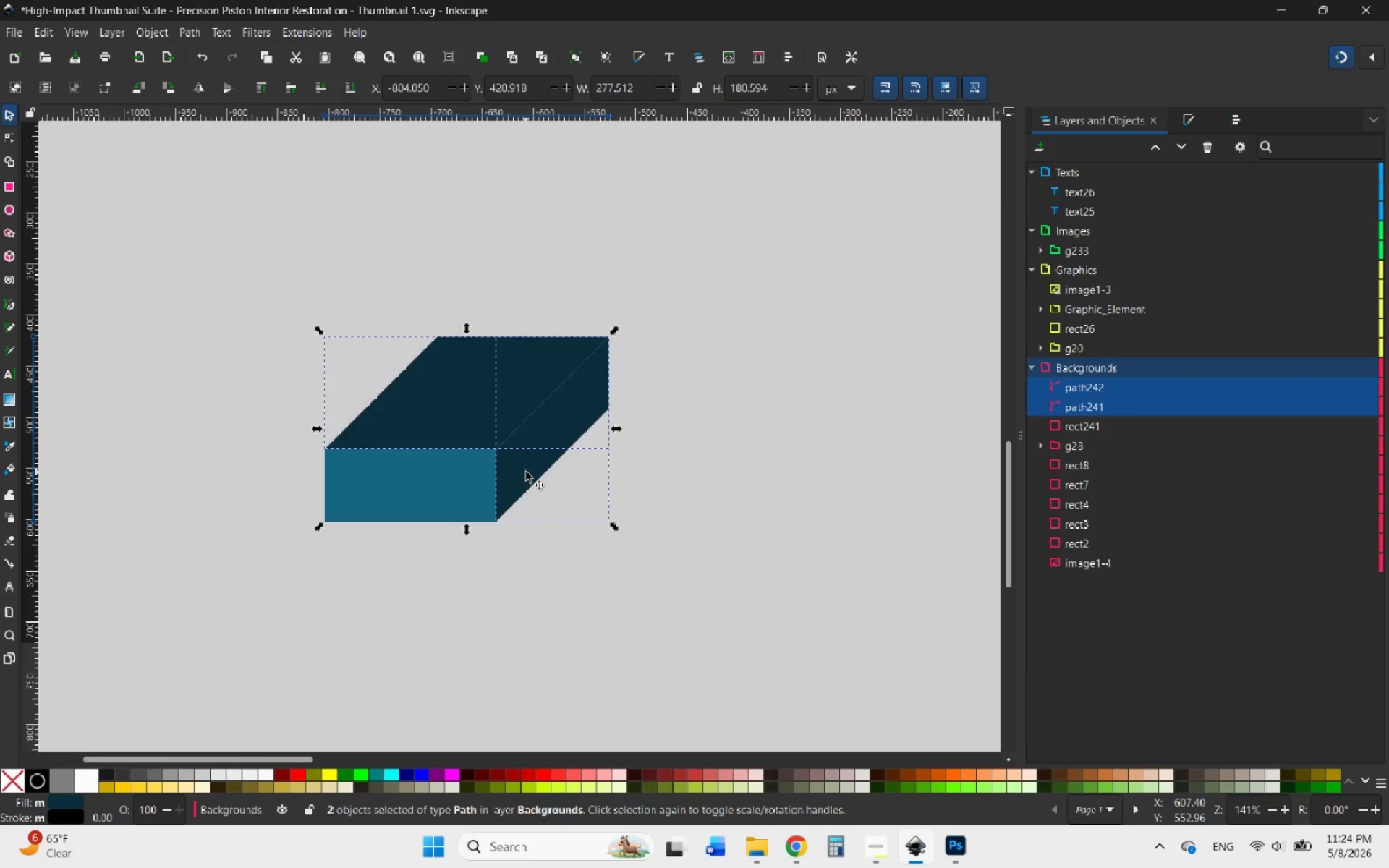 
right_click([519, 464])
 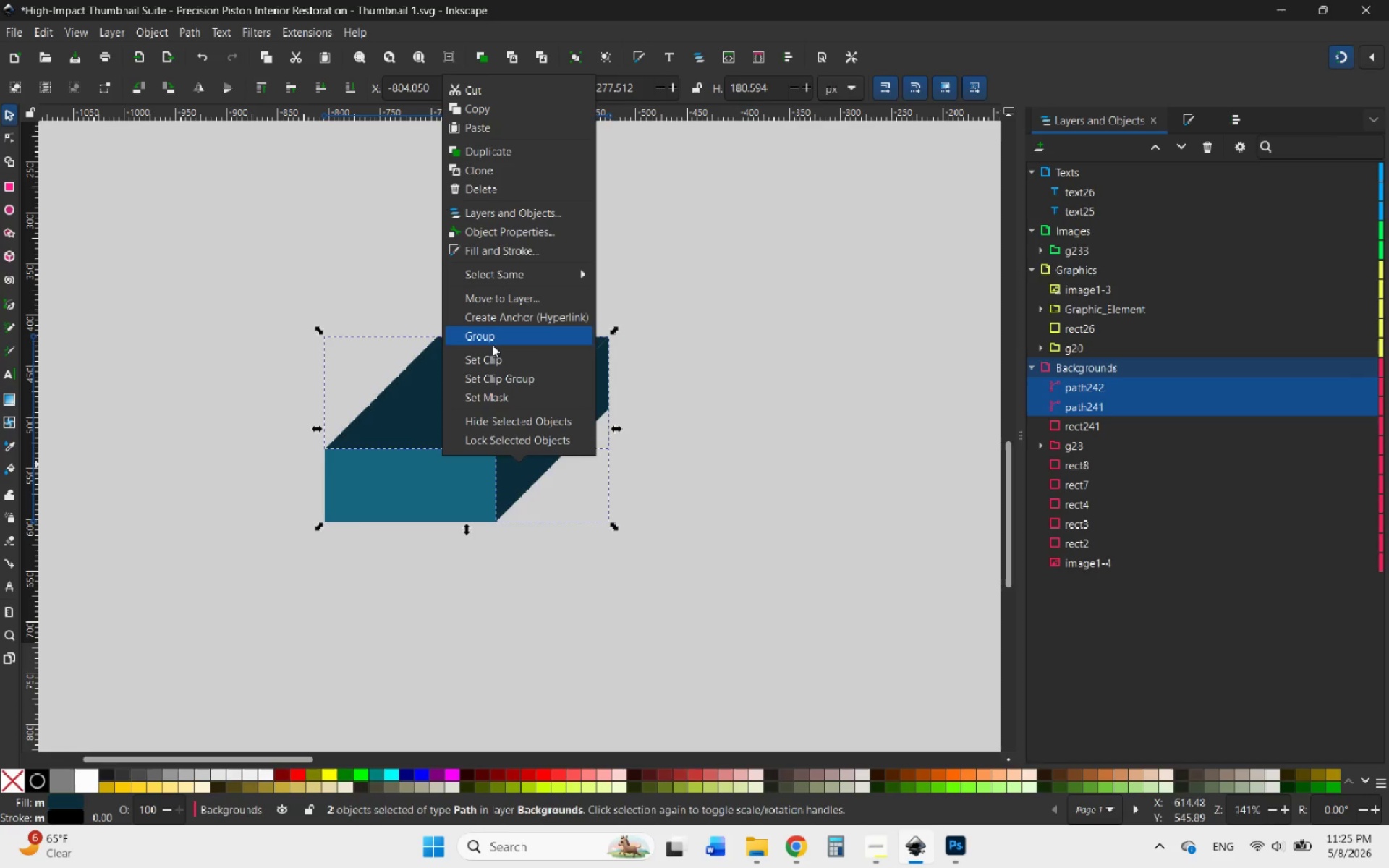 
left_click([532, 567])
 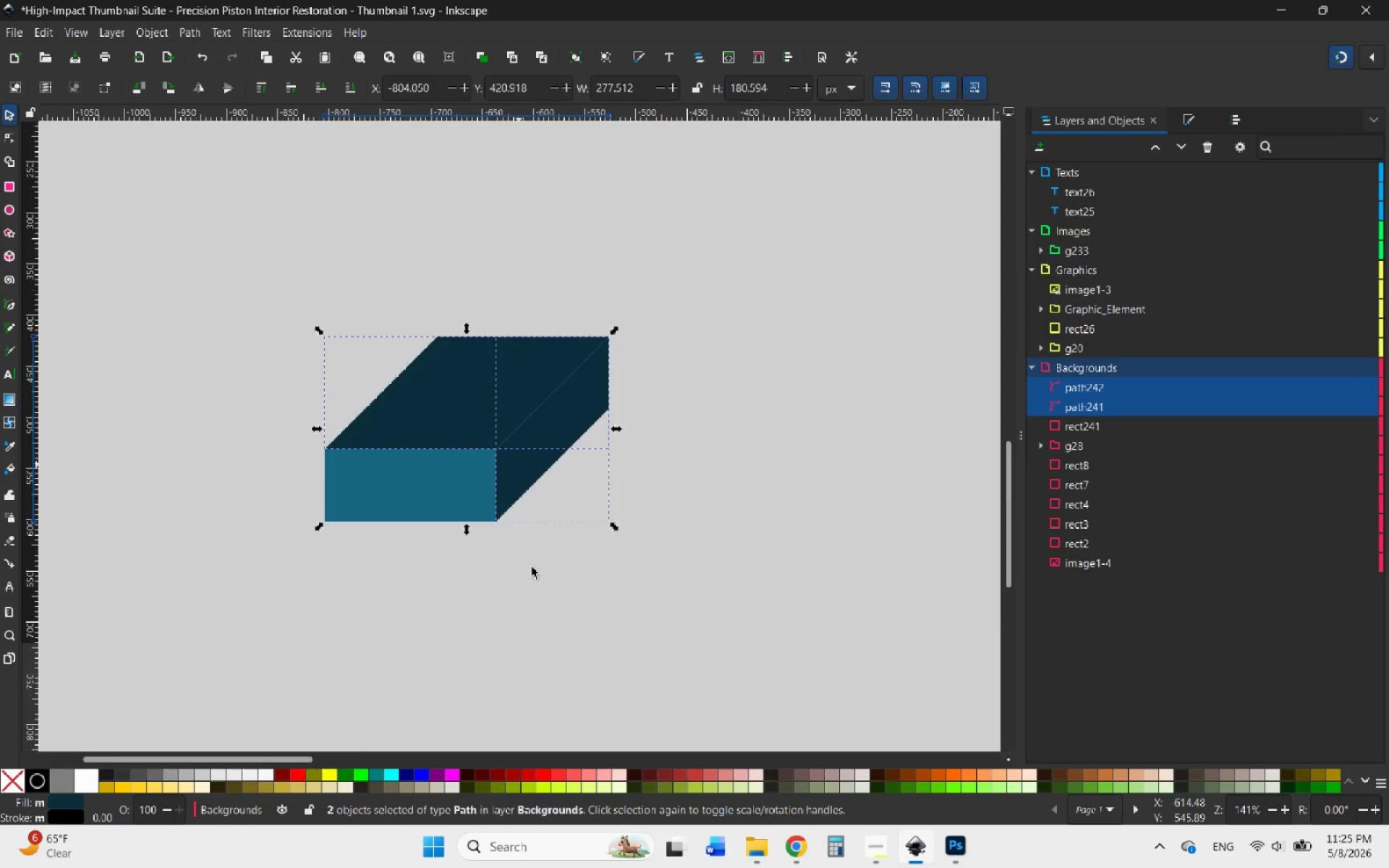 
hold_key(key=ControlLeft, duration=0.45)
 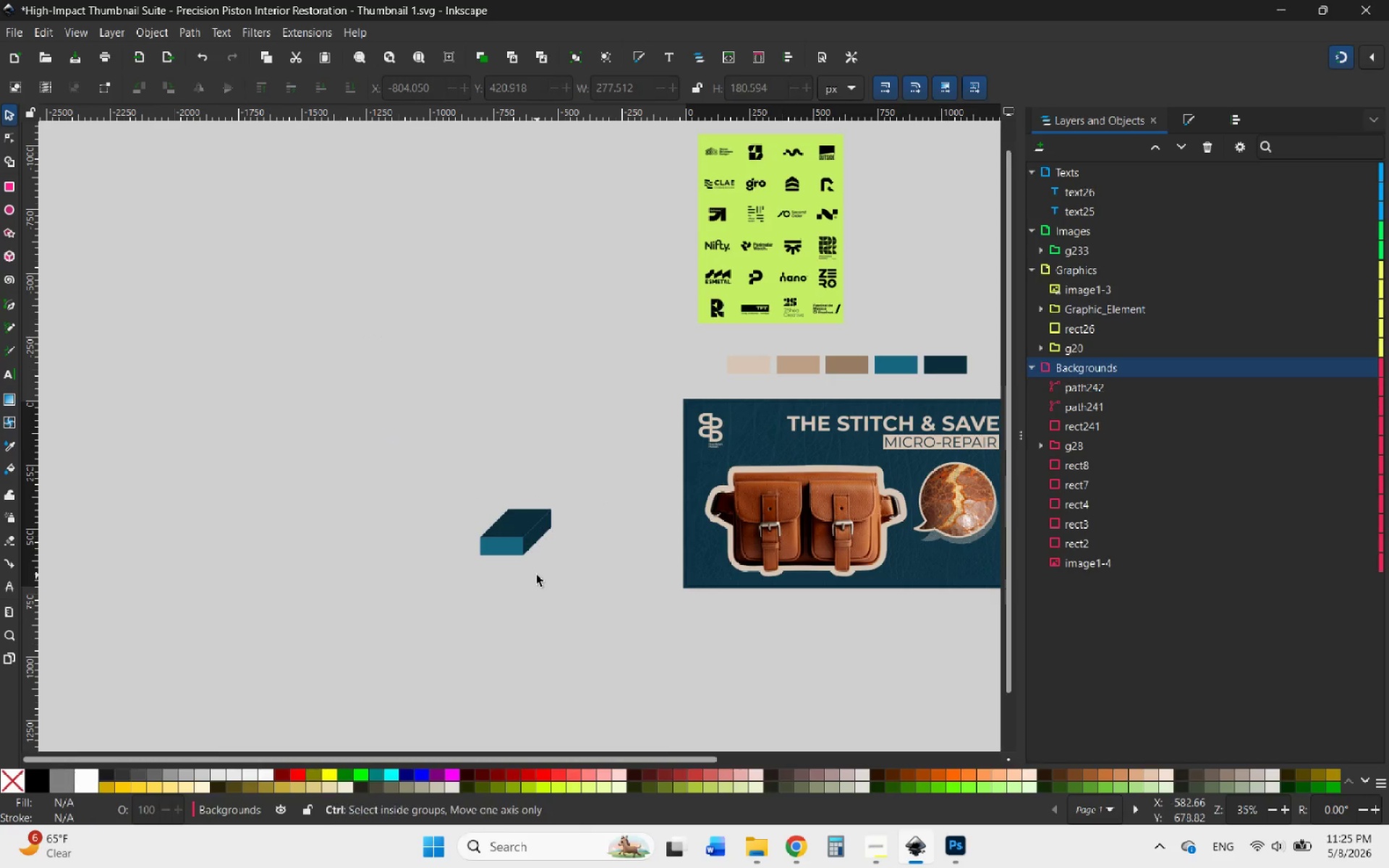 
left_click([537, 575])
 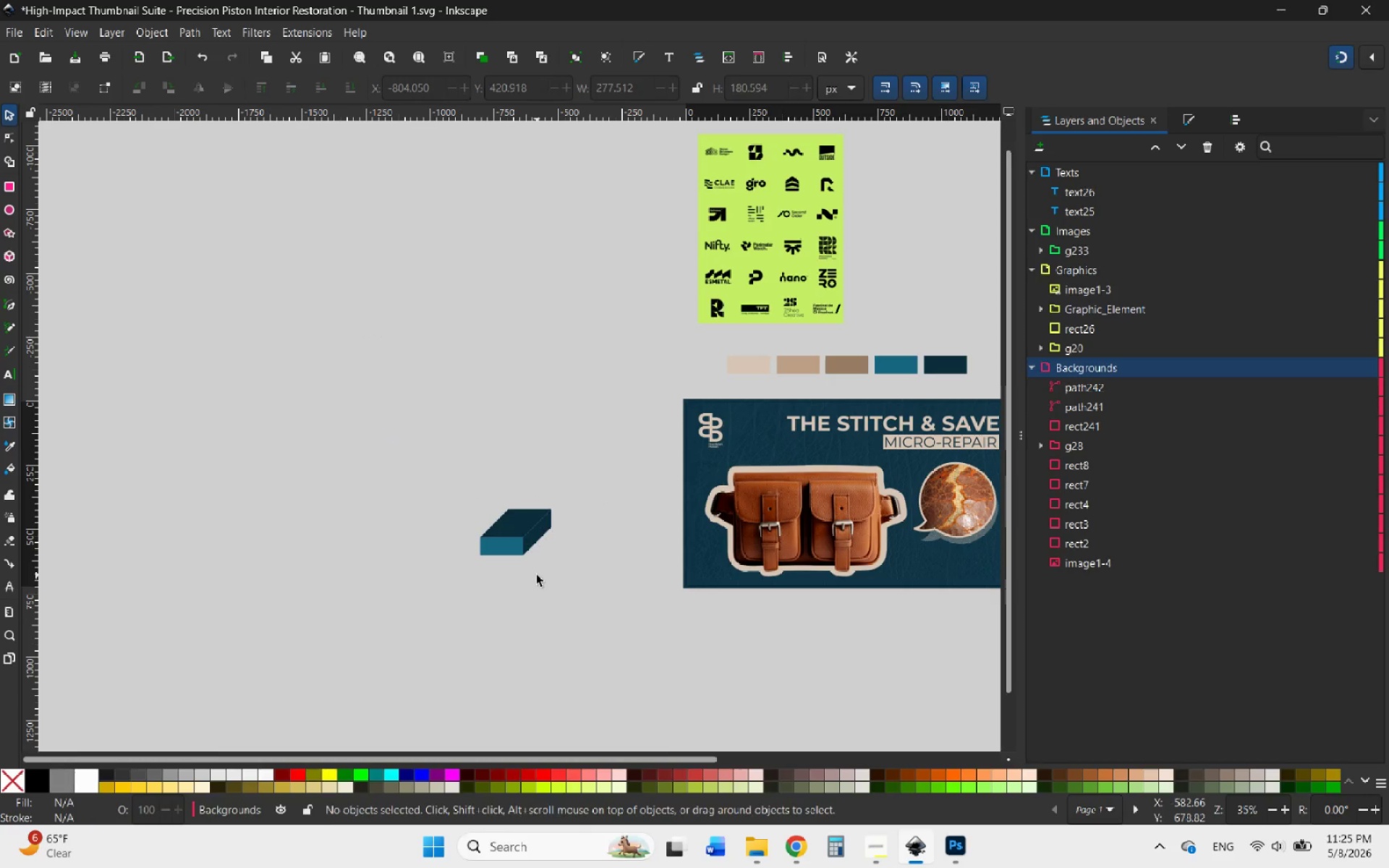 
scroll: coordinate [532, 567], scroll_direction: down, amount: 4.0
 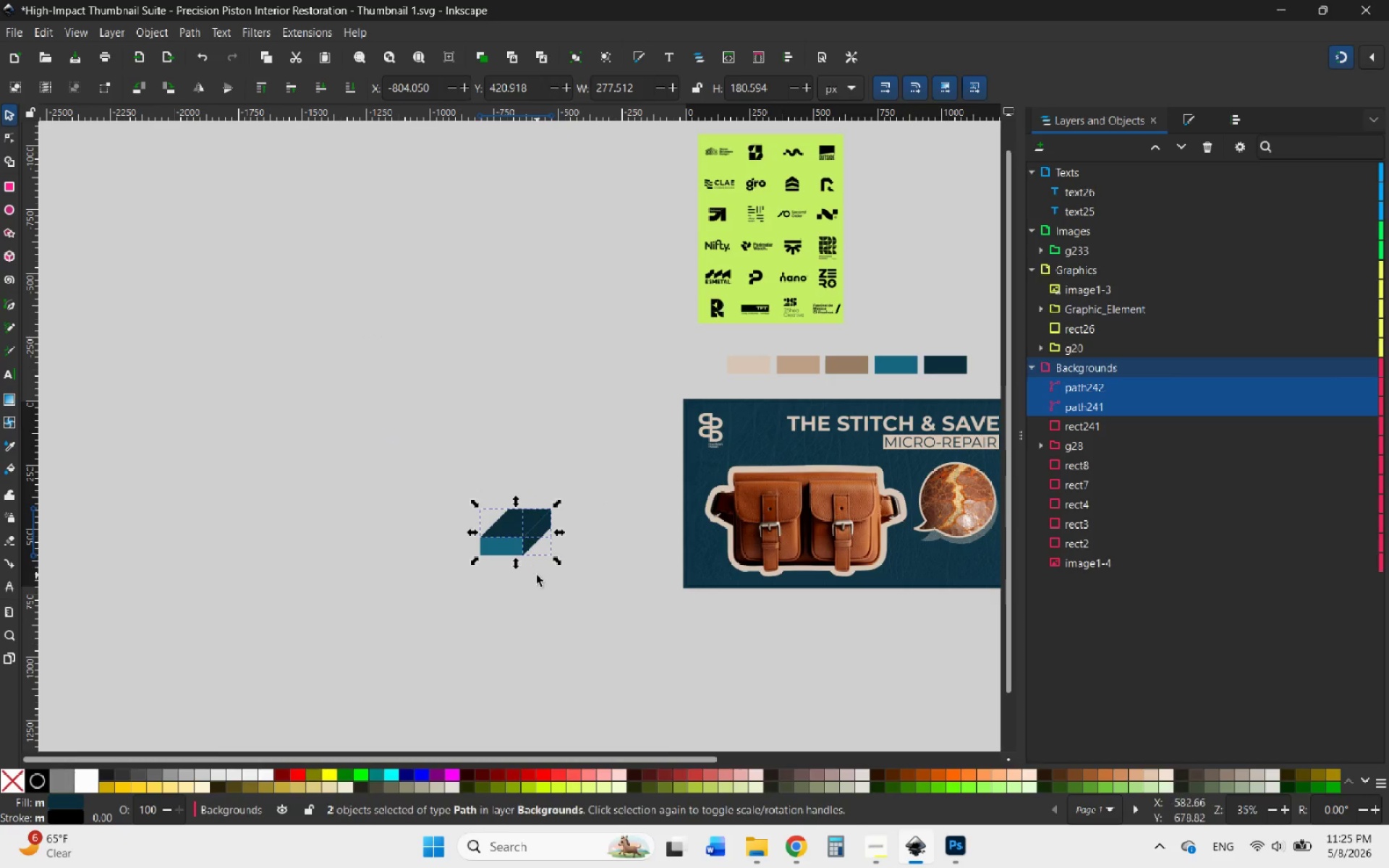 
hold_key(key=ControlLeft, duration=2.06)
scroll: coordinate [535, 577], scroll_direction: down, amount: 4.0
 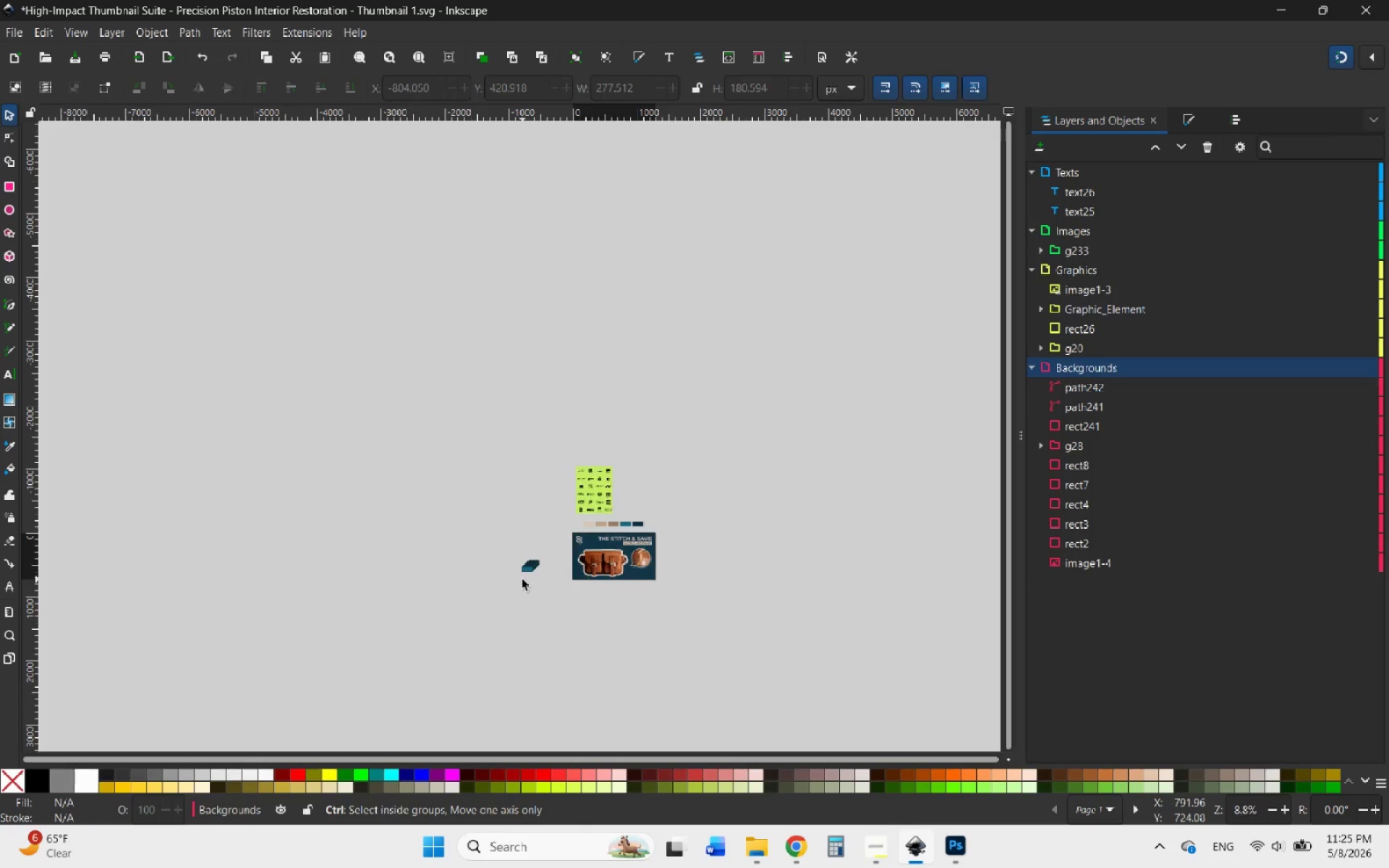 
scroll: coordinate [554, 603], scroll_direction: up, amount: 5.0
 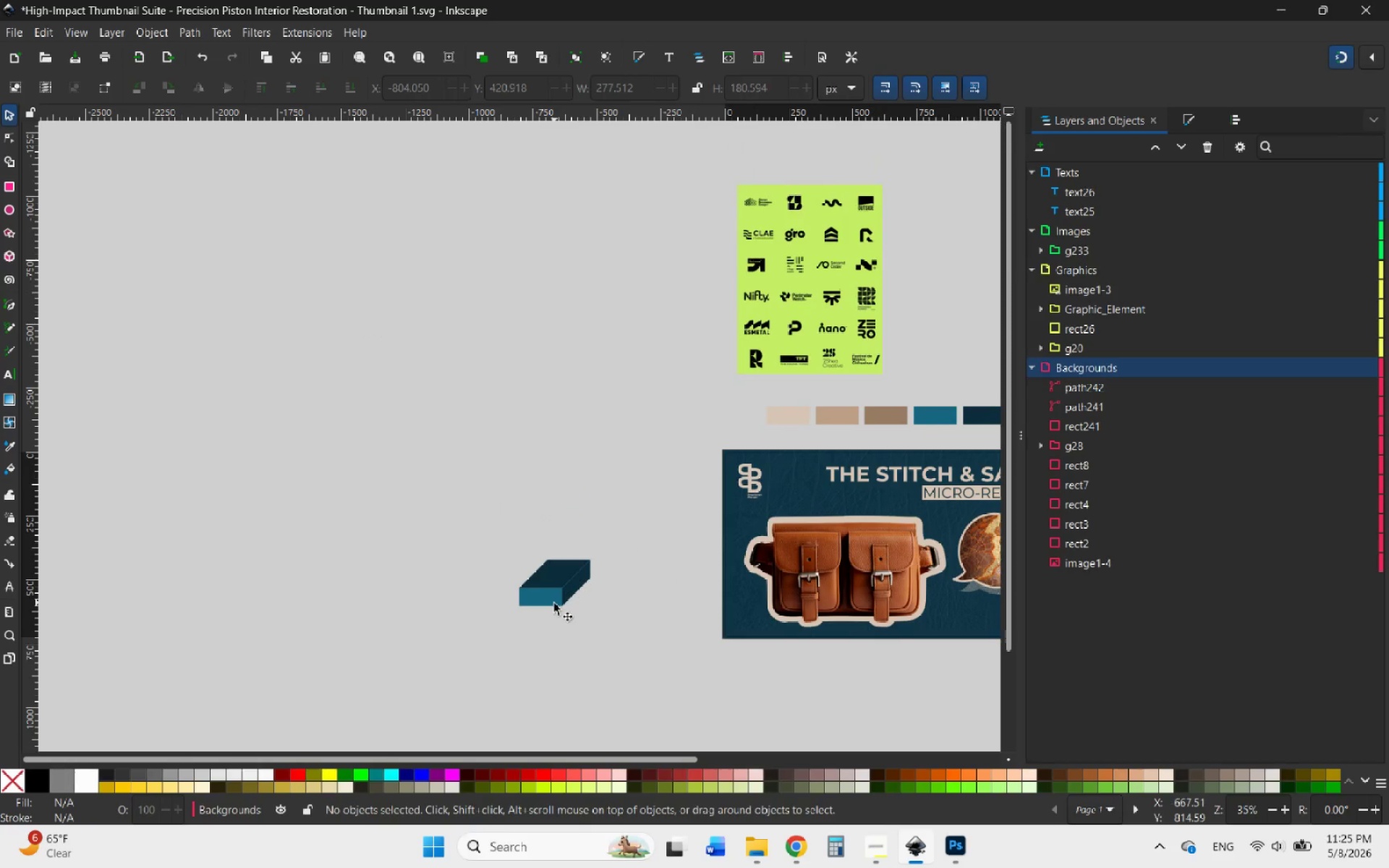 
hold_key(key=ControlLeft, duration=0.69)
scroll: coordinate [554, 603], scroll_direction: up, amount: 4.0
 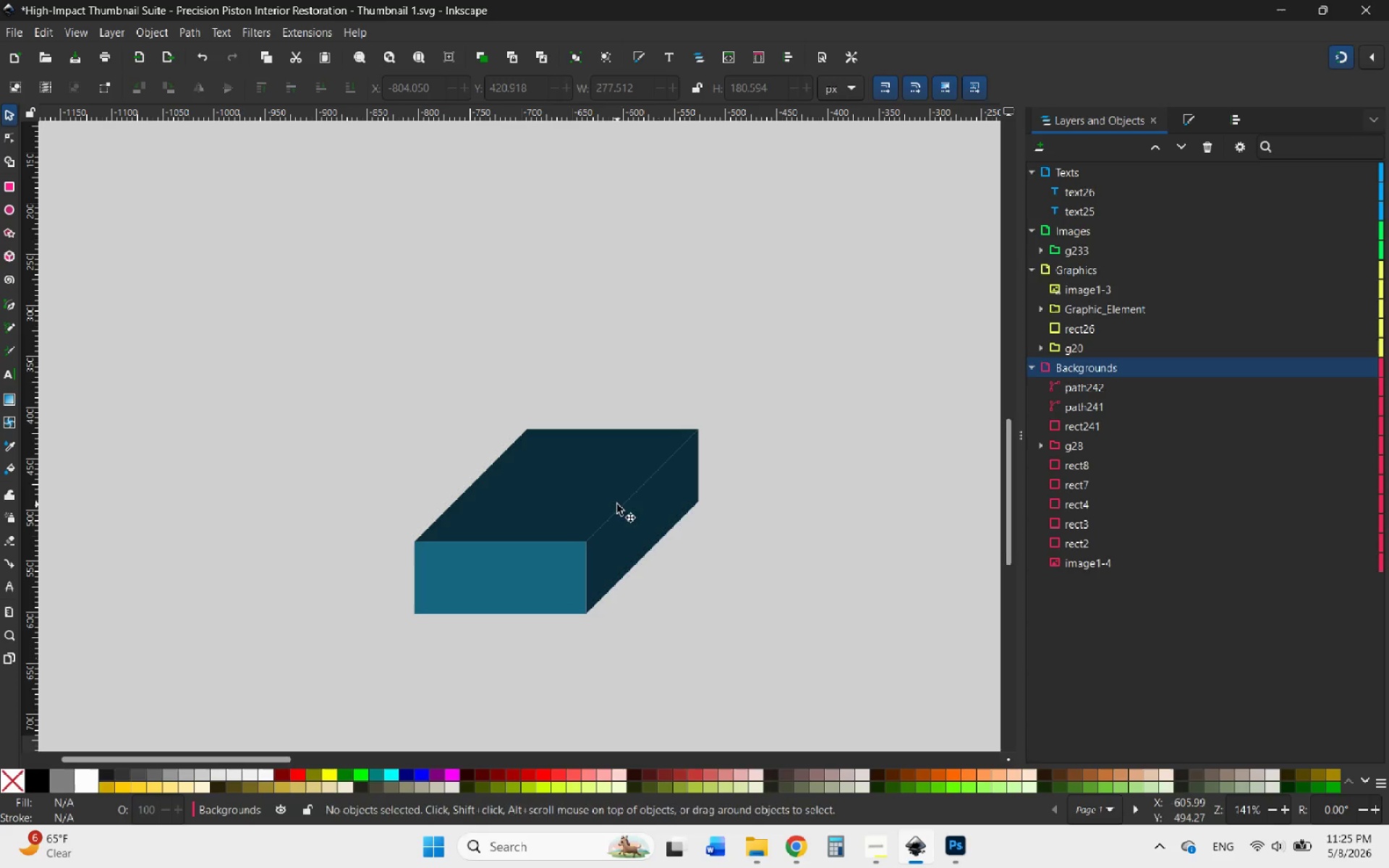 
left_click([617, 504])
 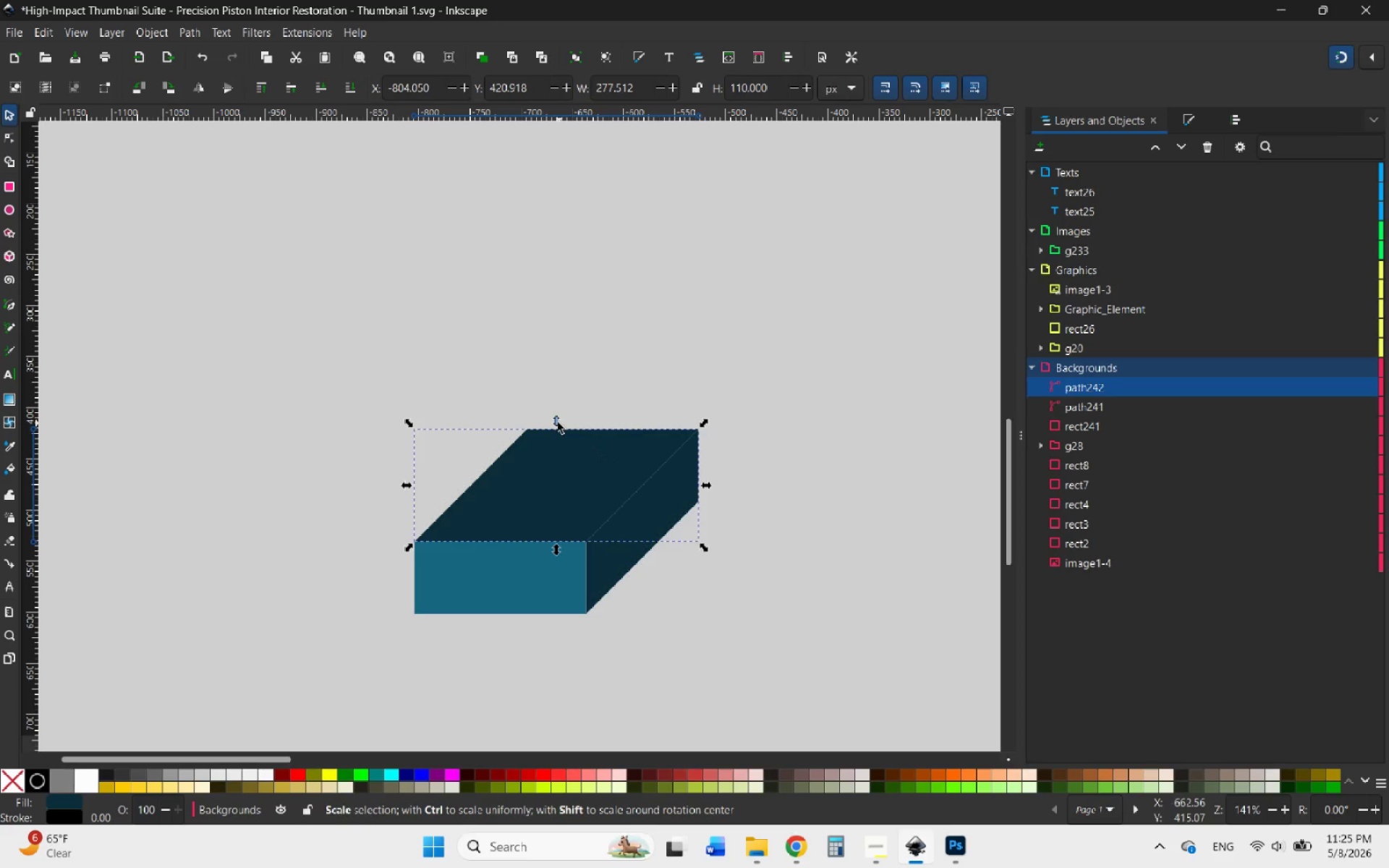 
hold_key(key=ControlLeft, duration=2.89)
left_click_drag(start_coordinate=[556, 420], to_coordinate=[564, 482])
 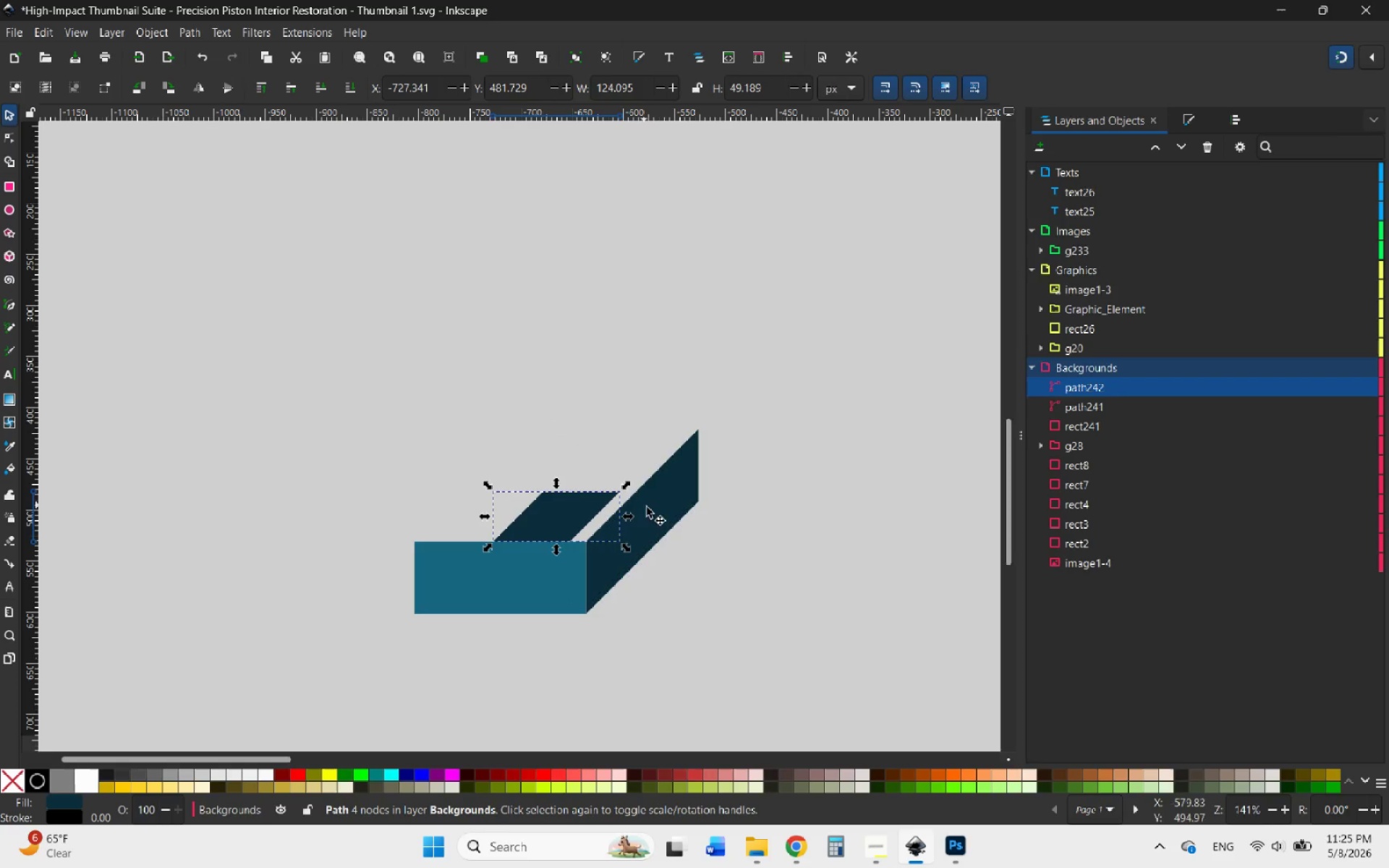 
left_click([655, 513])
 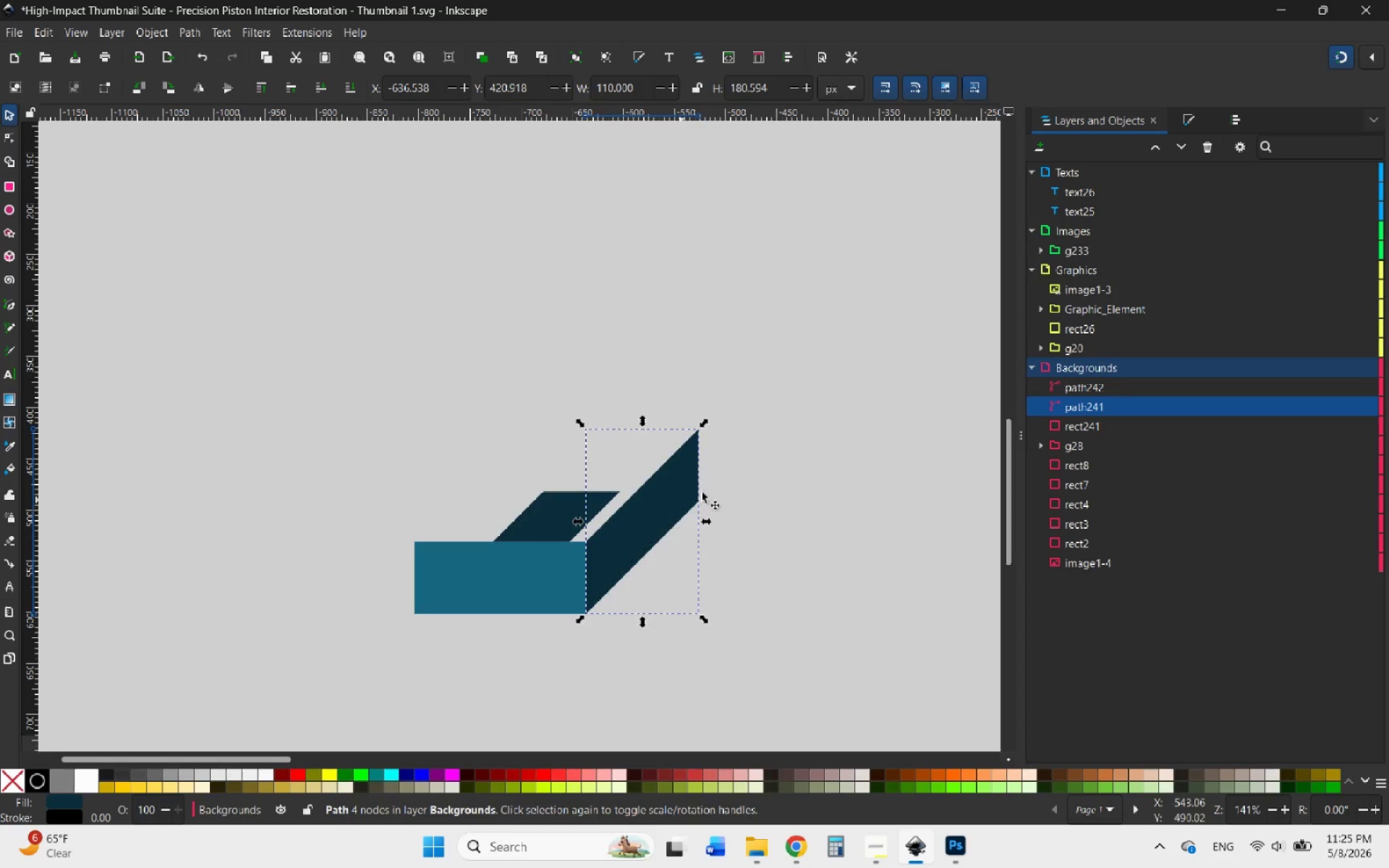 
hold_key(key=ControlLeft, duration=3.75)
left_click_drag(start_coordinate=[706, 523], to_coordinate=[689, 526])
 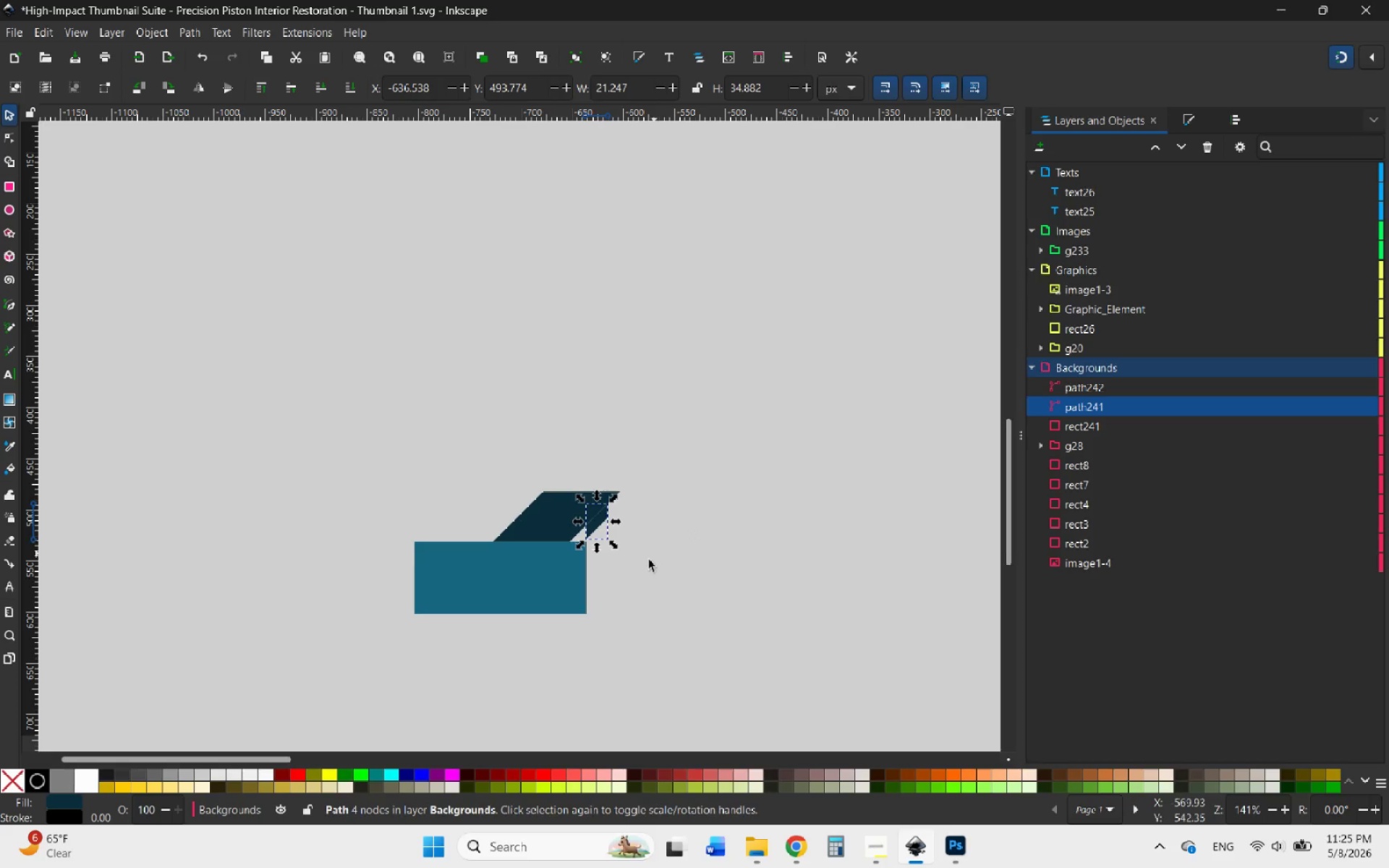 
hold_key(key=ControlLeft, duration=0.62)
scroll: coordinate [585, 596], scroll_direction: up, amount: 3.0
 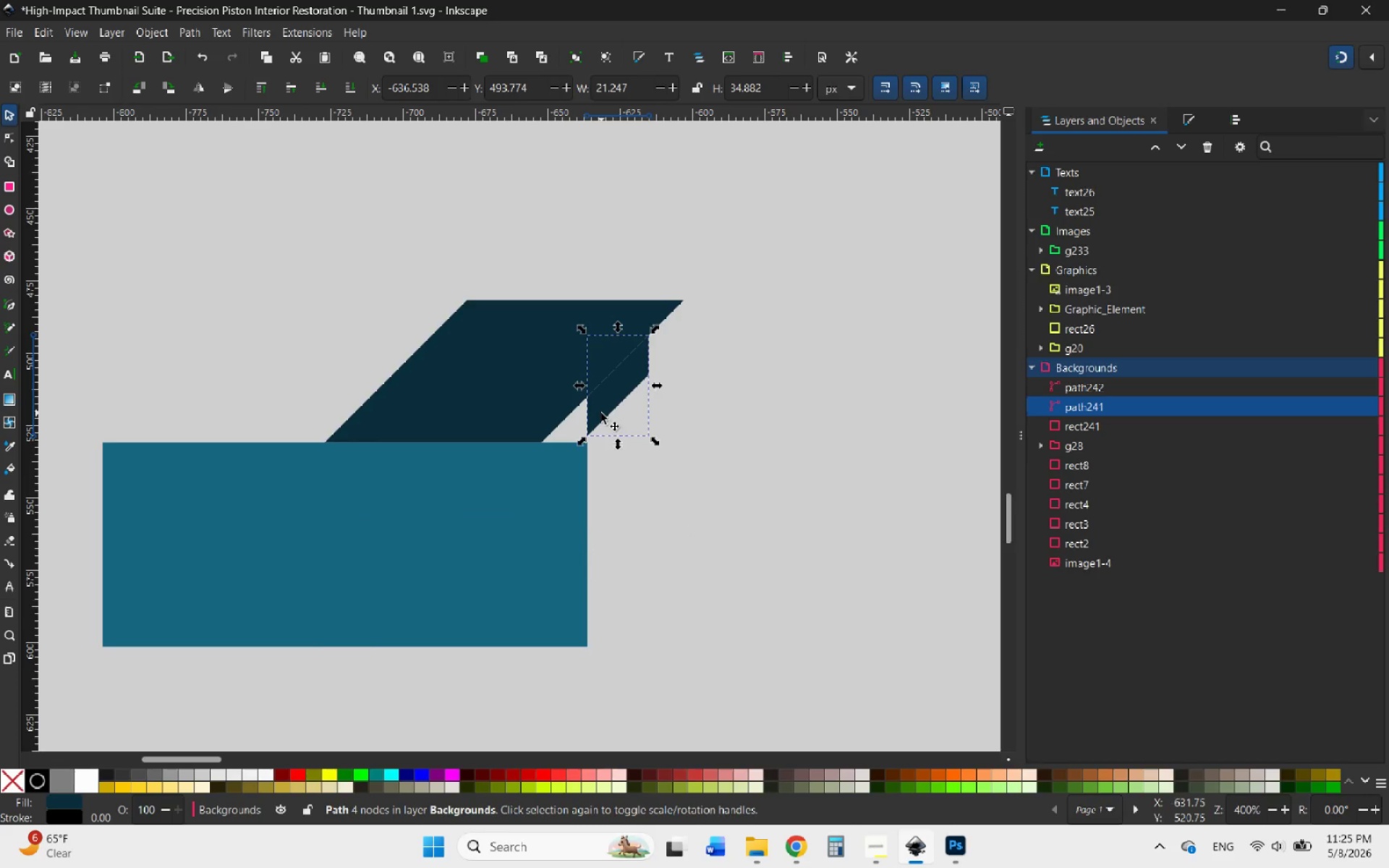 
left_click_drag(start_coordinate=[601, 413], to_coordinate=[608, 468])
 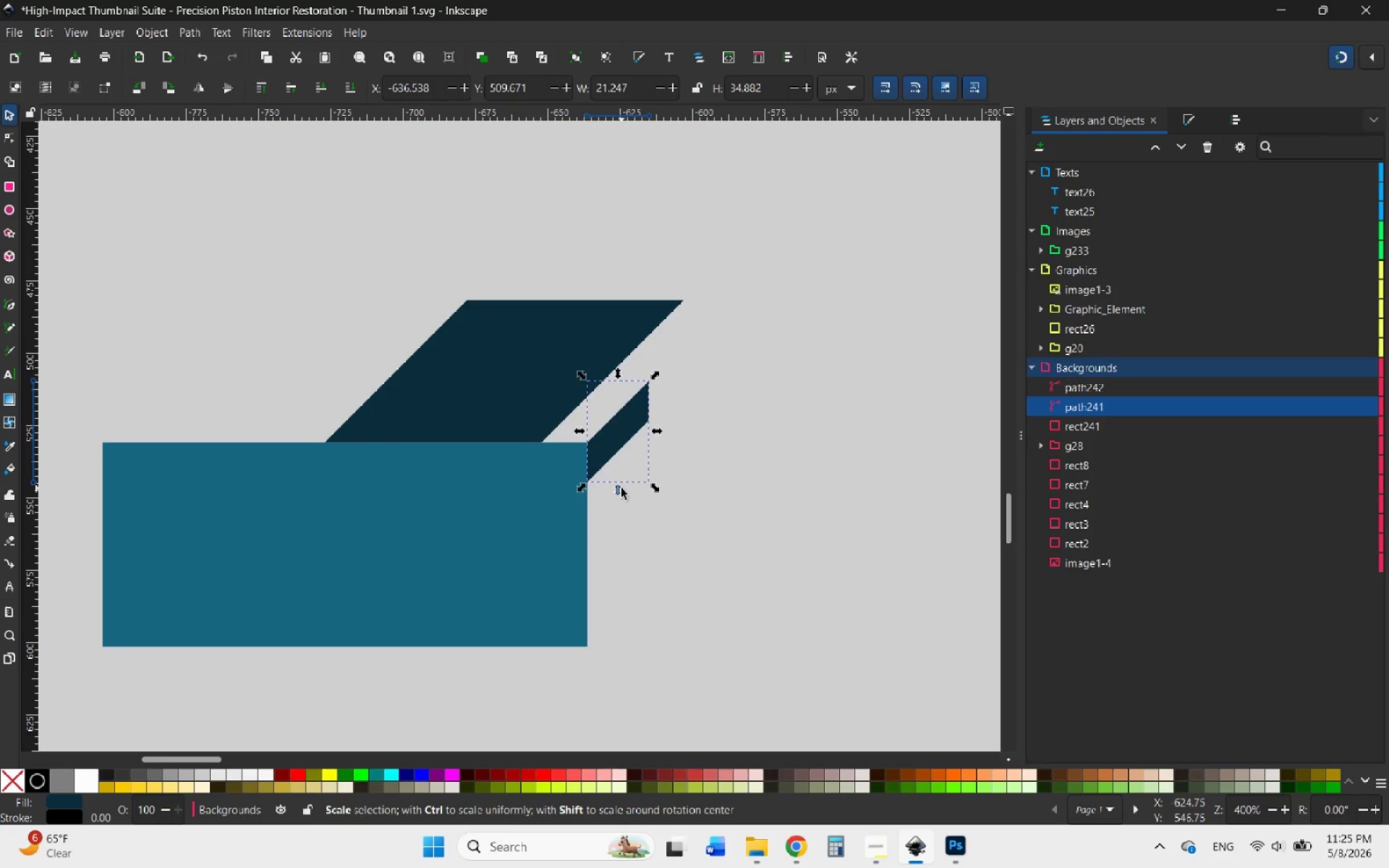 
hold_key(key=ControlLeft, duration=2.19)
 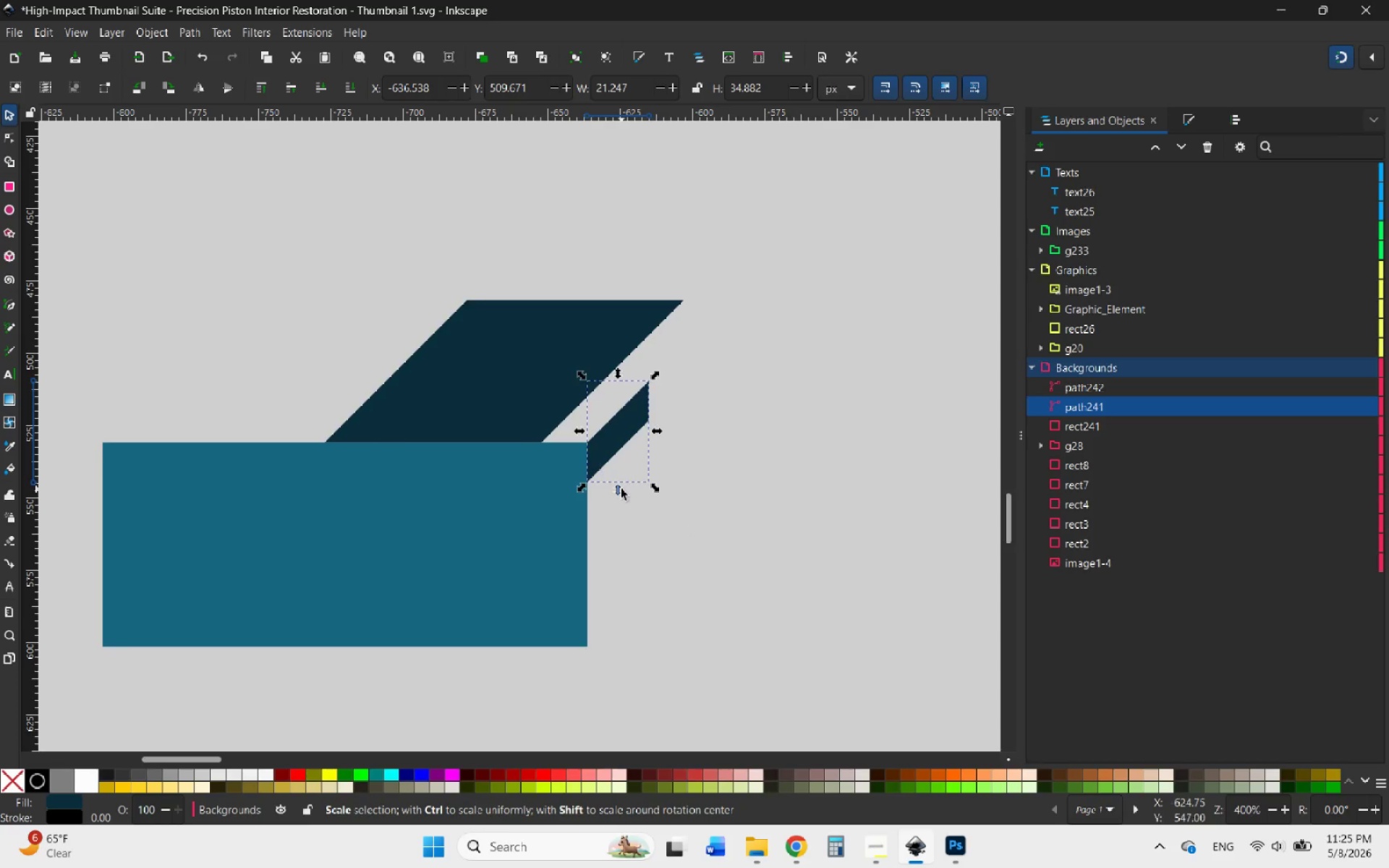 
left_click_drag(start_coordinate=[616, 489], to_coordinate=[644, 629])
 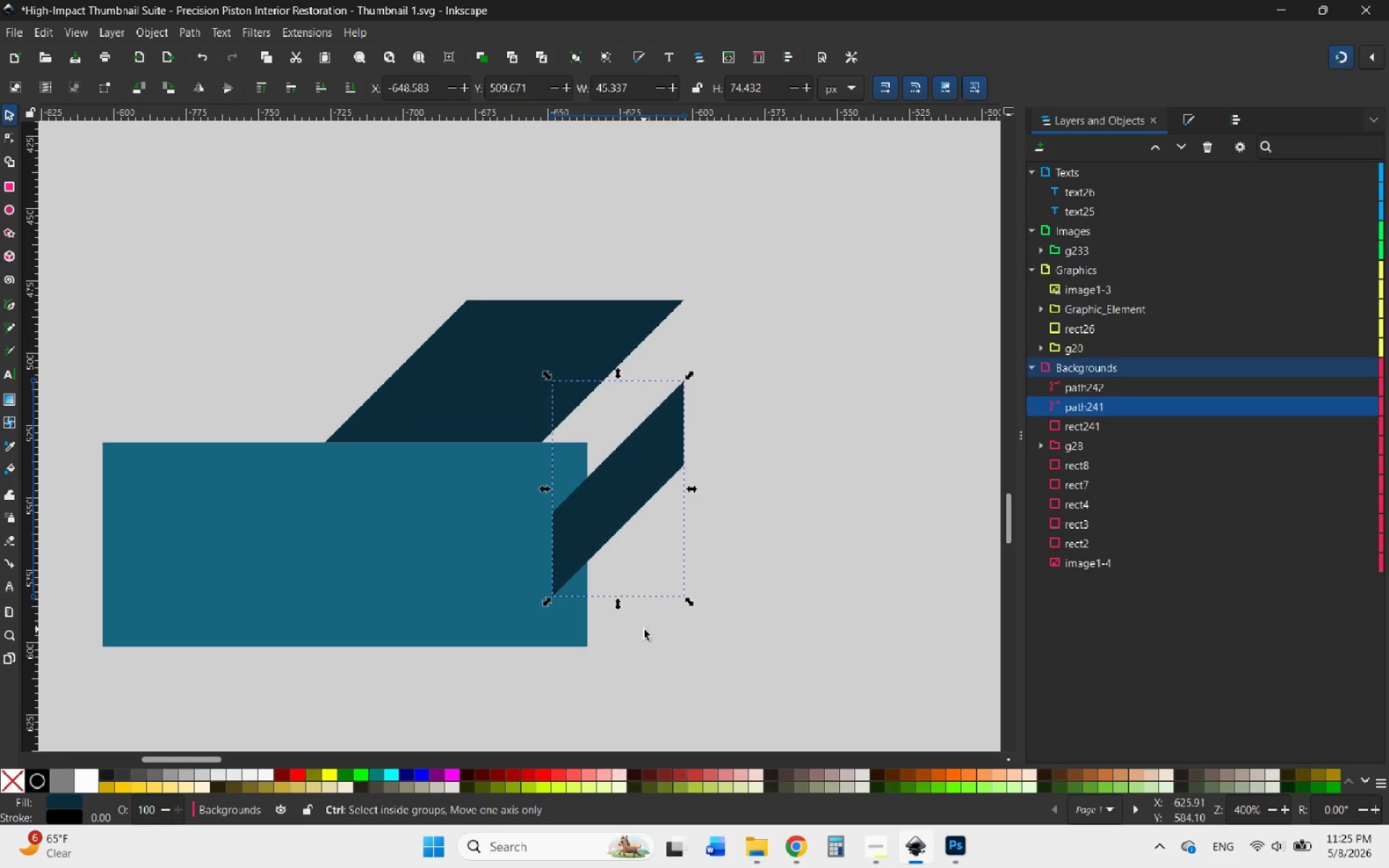 
hold_key(key=ControlLeft, duration=2.38)
 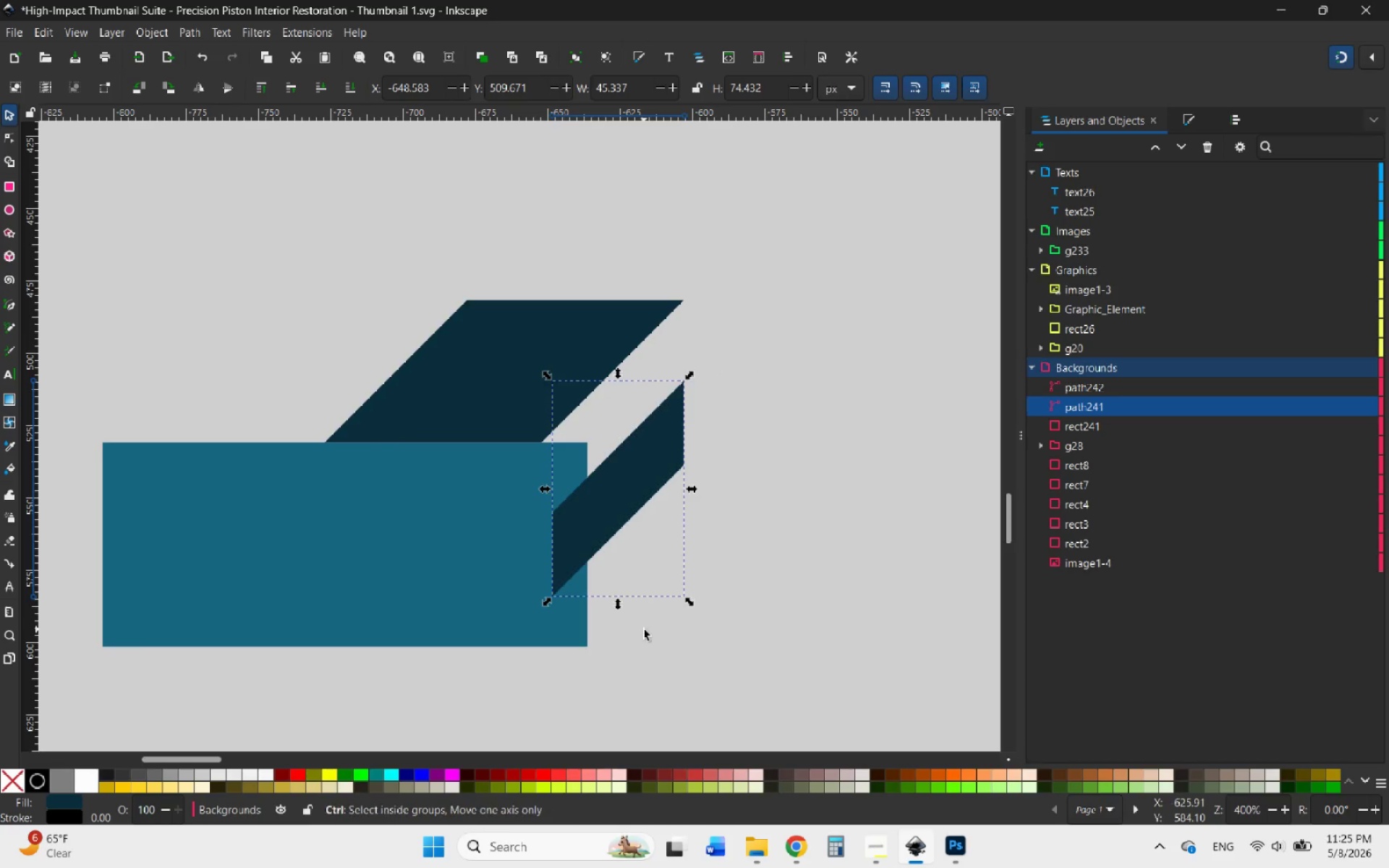 
key(Control+Z)
 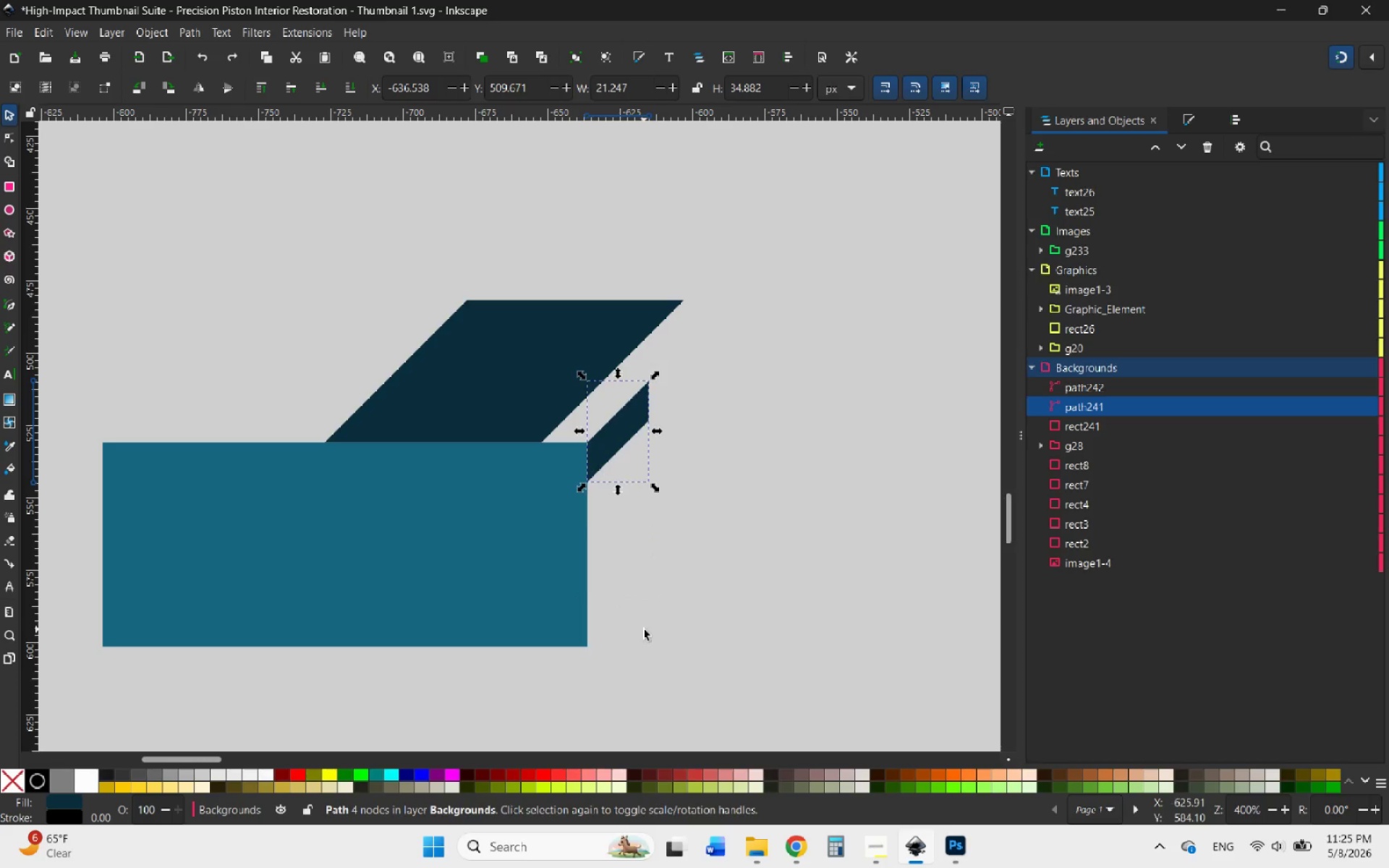 
key(Control+Z)
 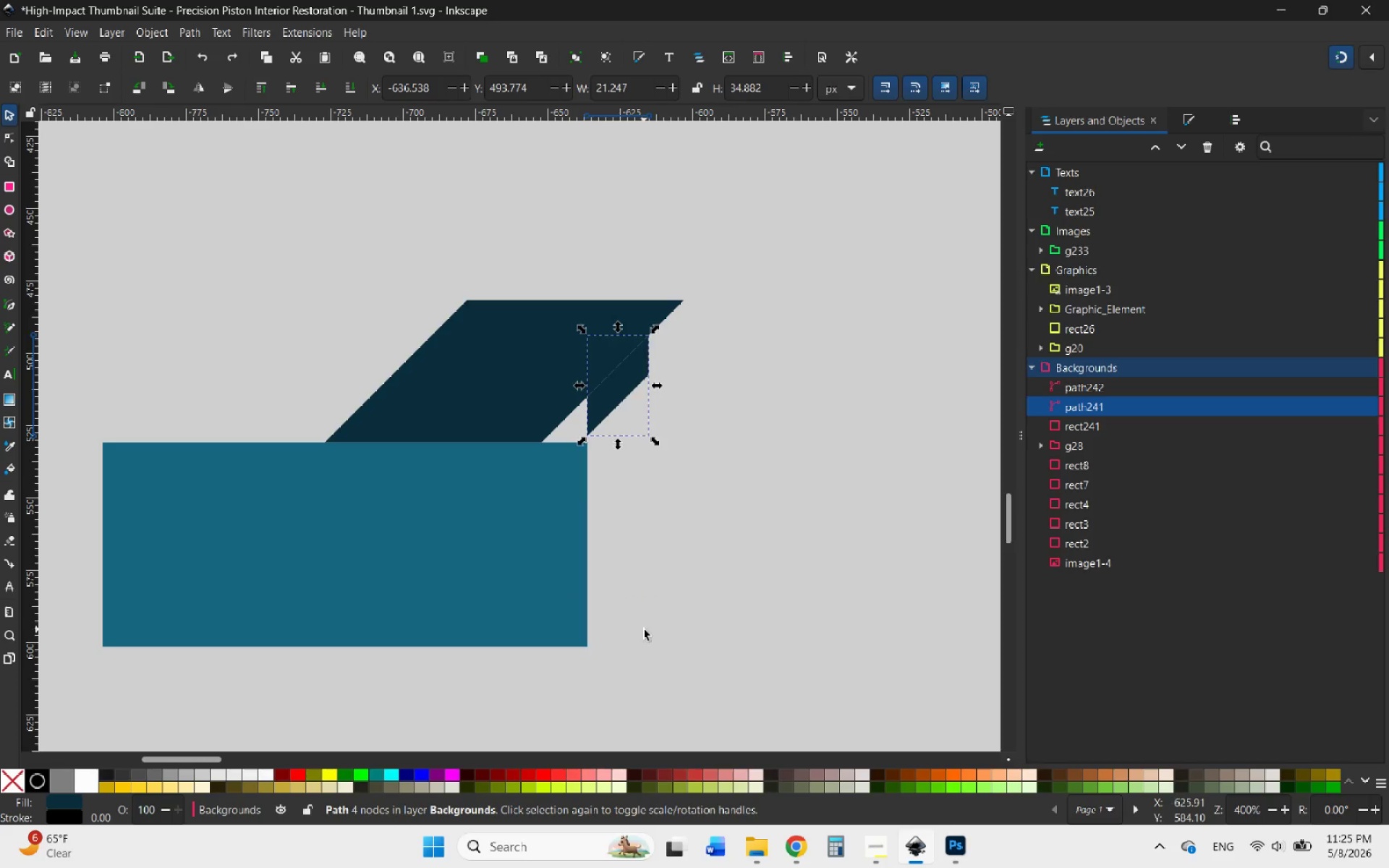 
key(Control+Z)
 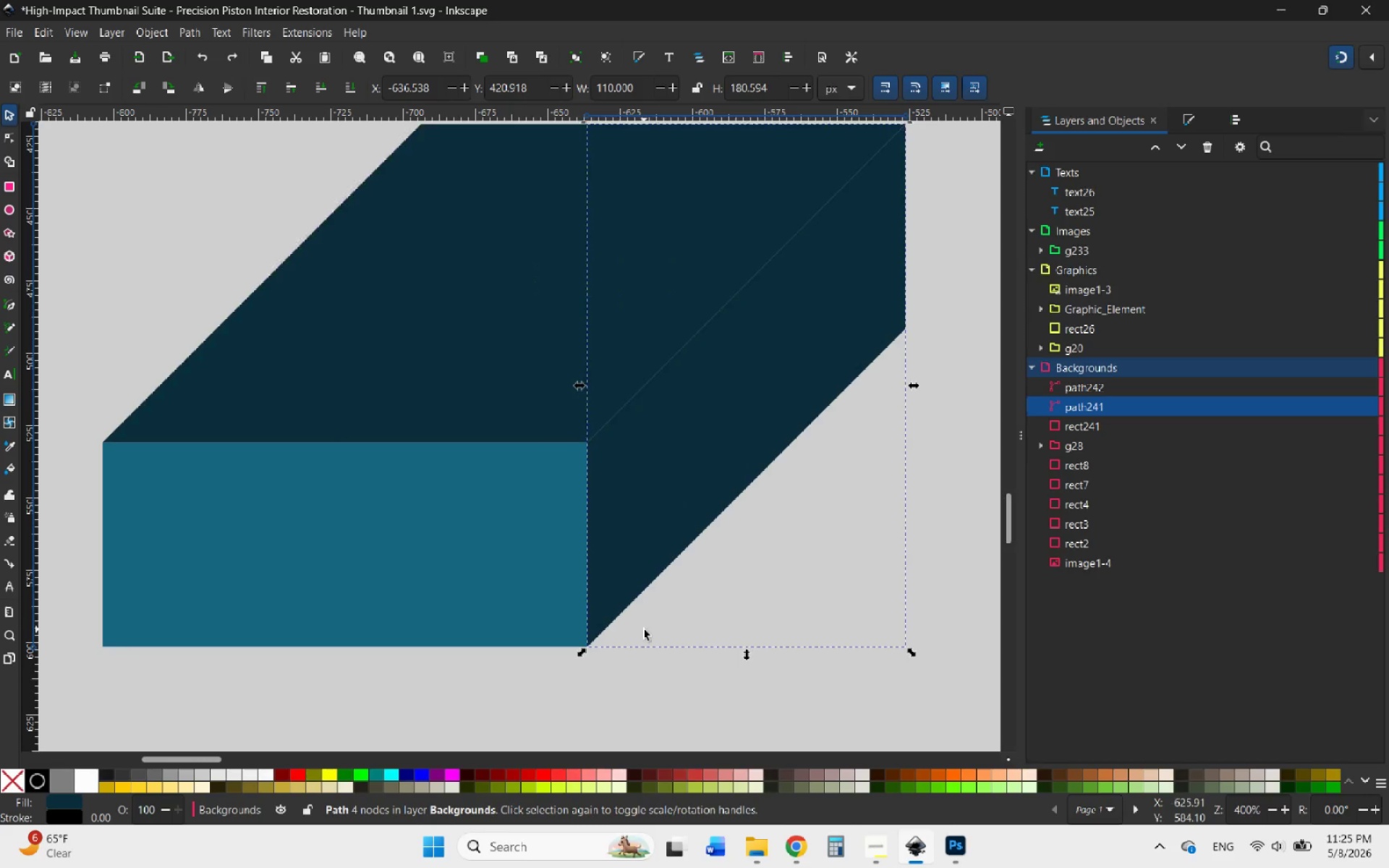 
key(Control+Z)
 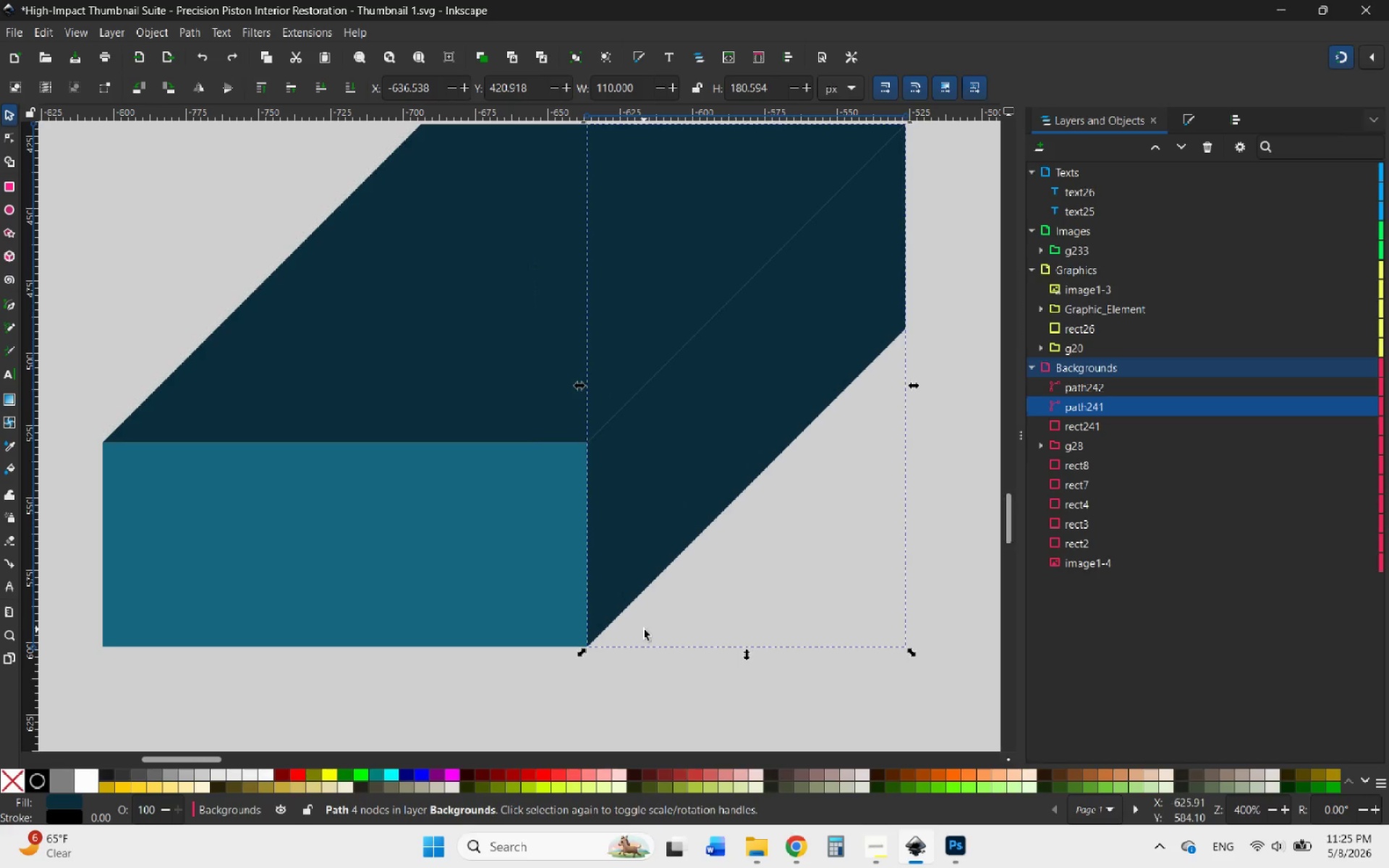 
key(Control+Z)
 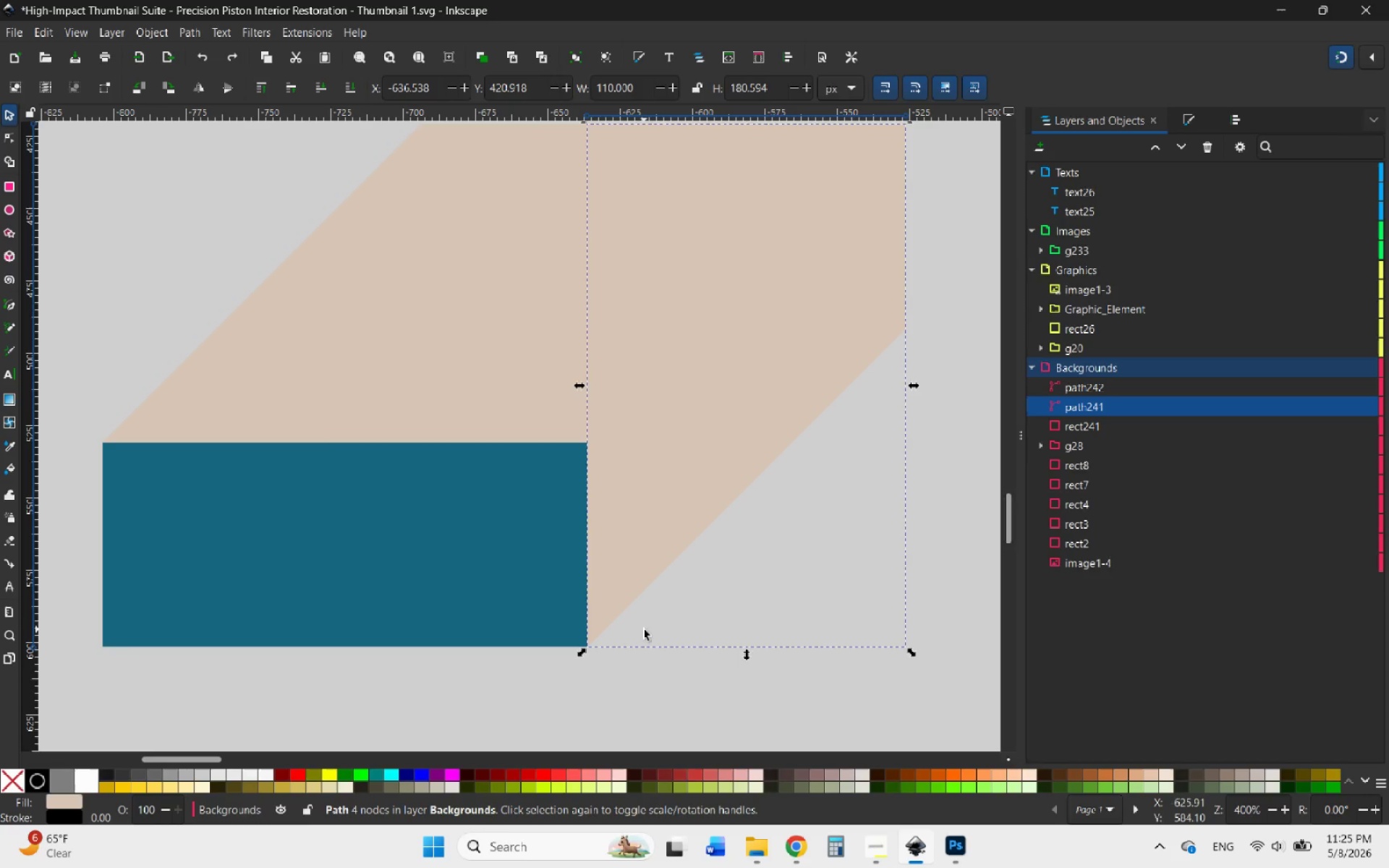 
key(Control+Z)
 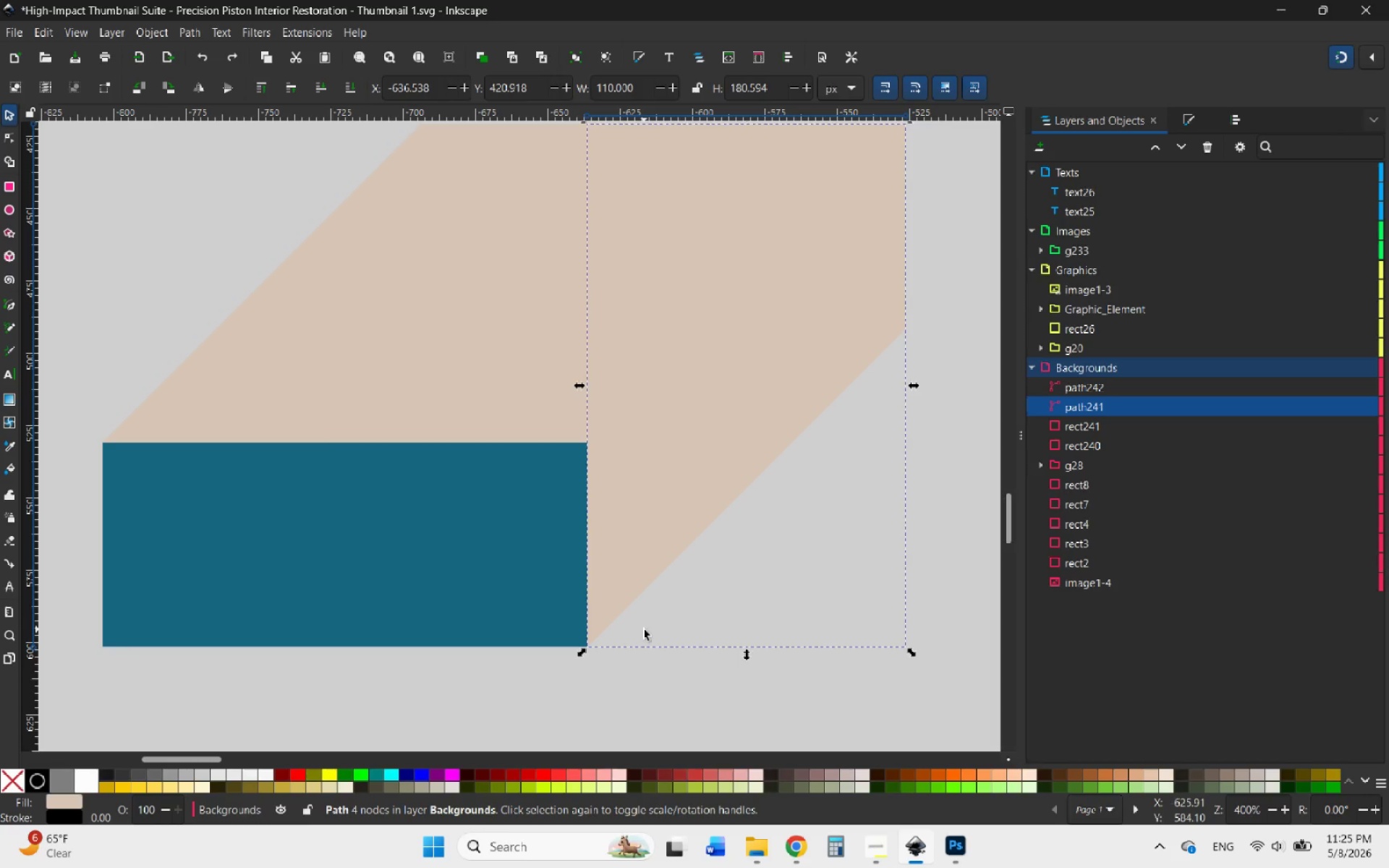 
key(Control+Z)
 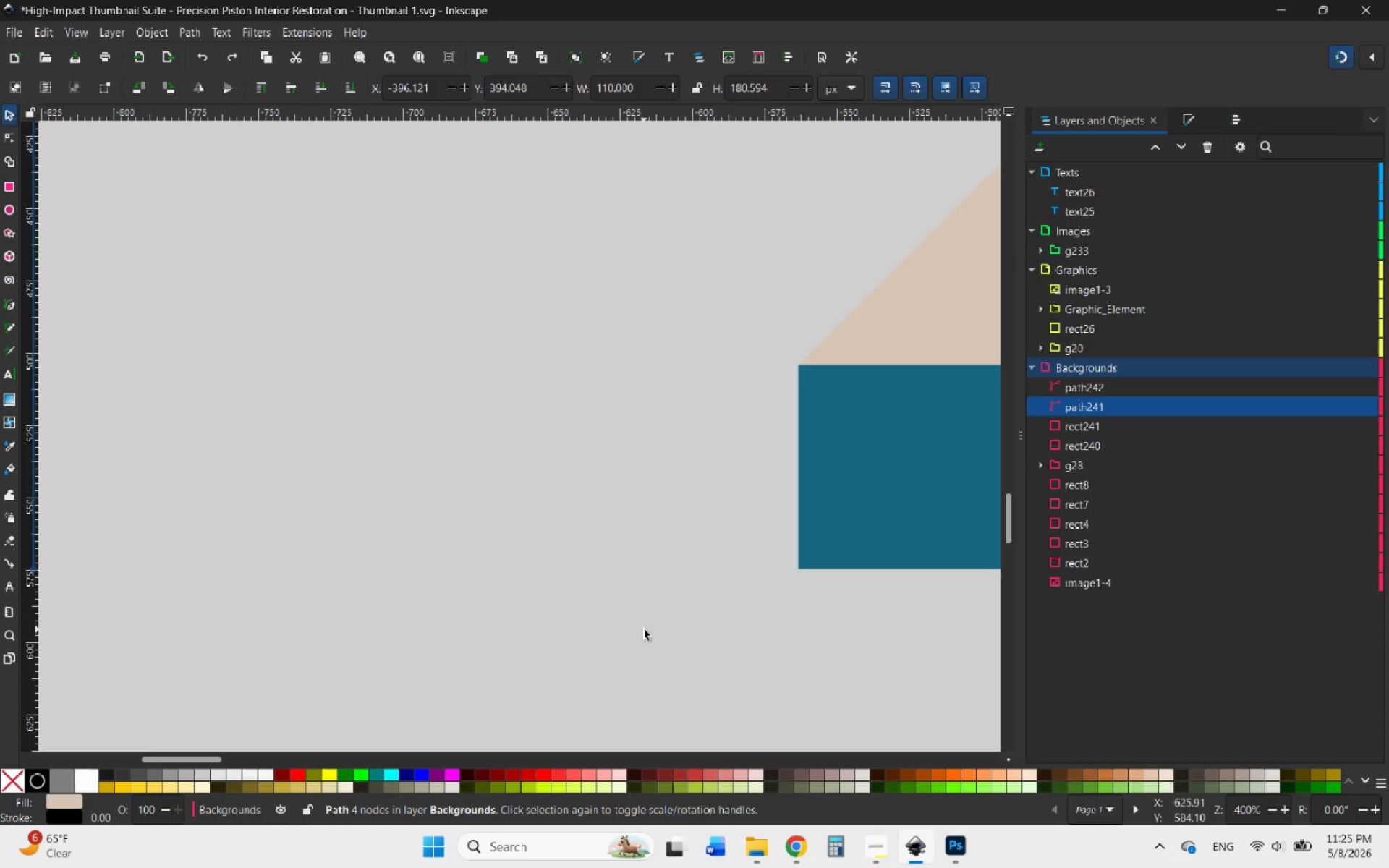 
key(Control+Z)
 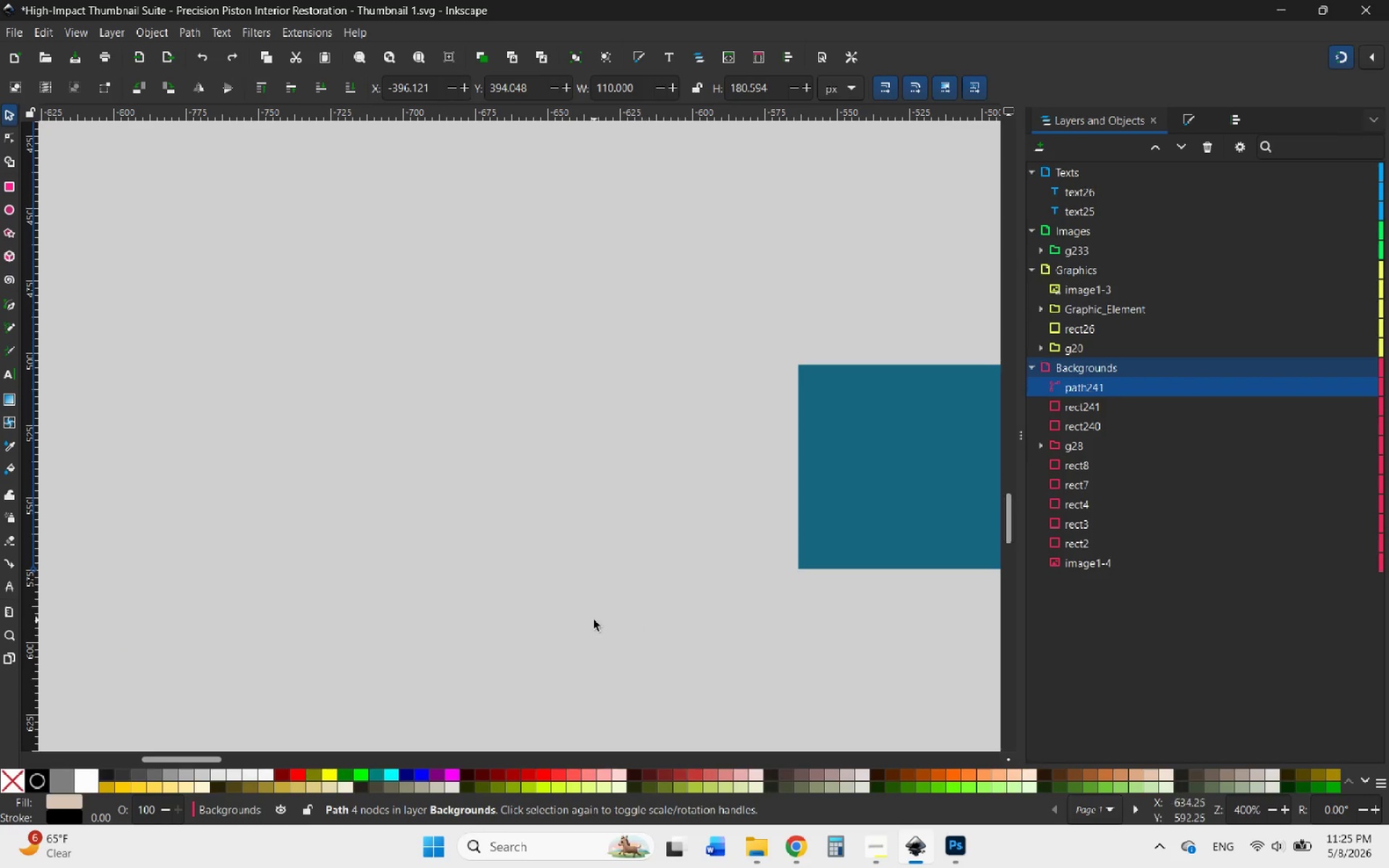 
key(Control+Z)
 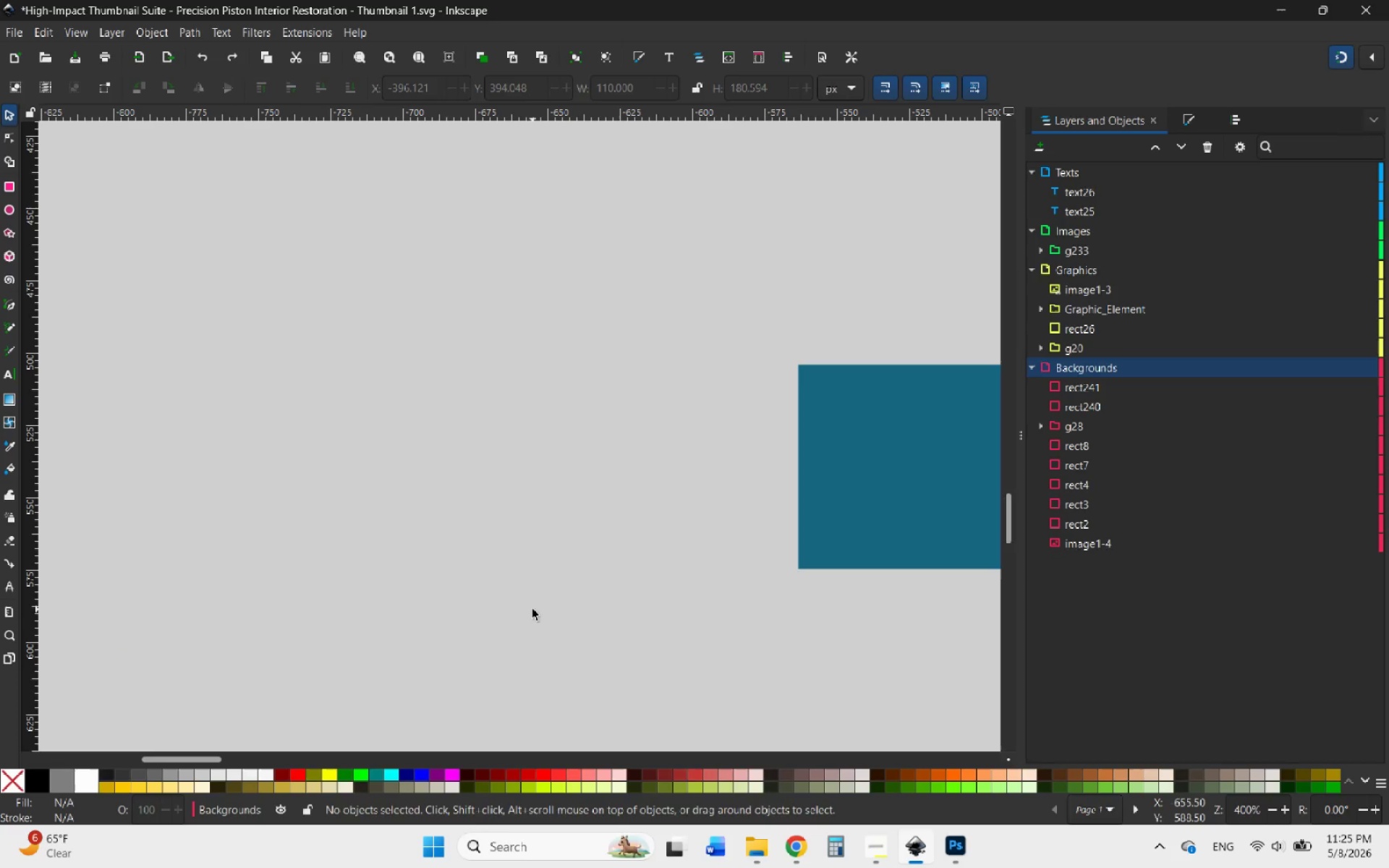 
hold_key(key=ControlLeft, duration=1.83)
scroll: coordinate [532, 609], scroll_direction: down, amount: 4.0
 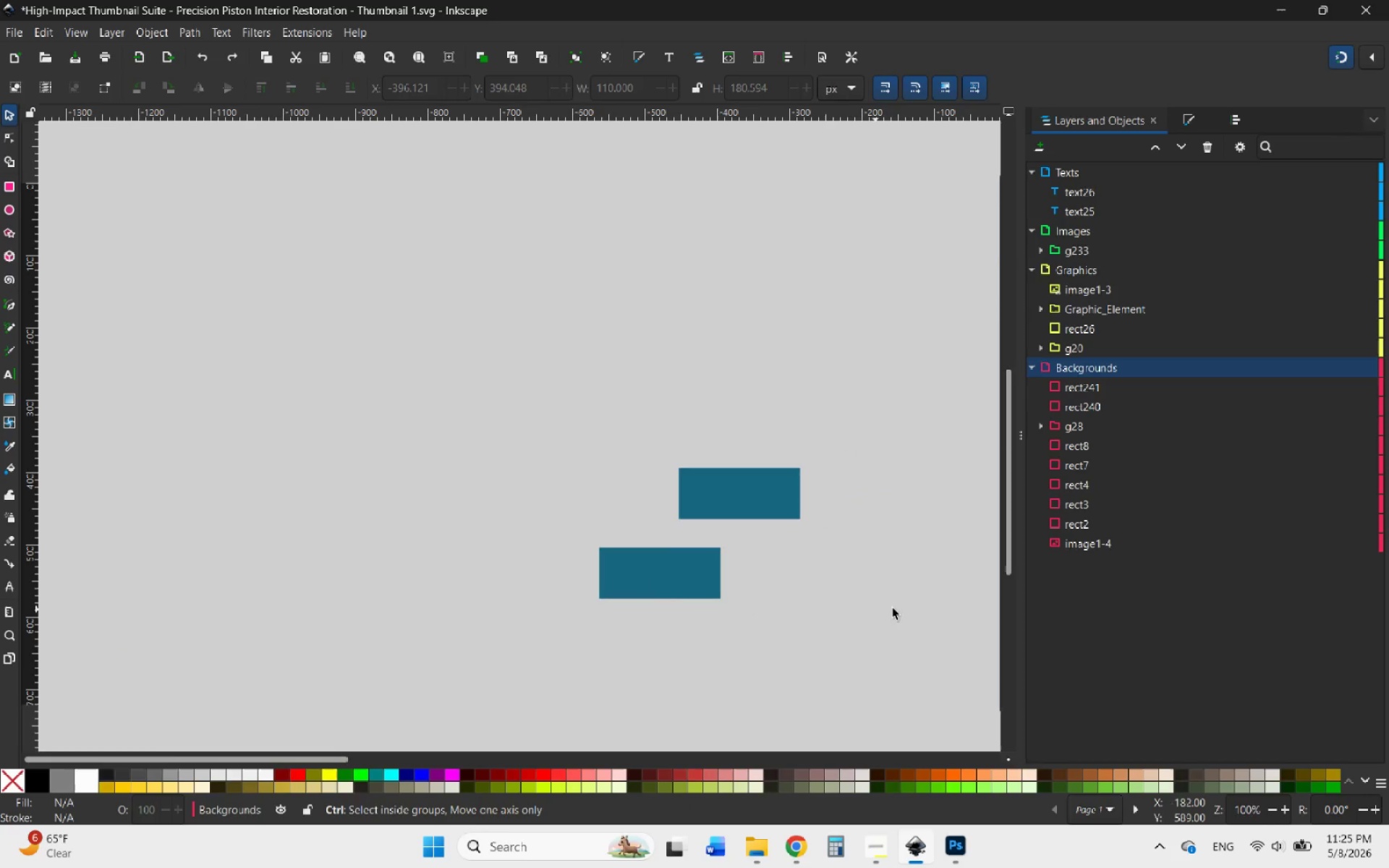 
scroll: coordinate [776, 590], scroll_direction: up, amount: 3.0
 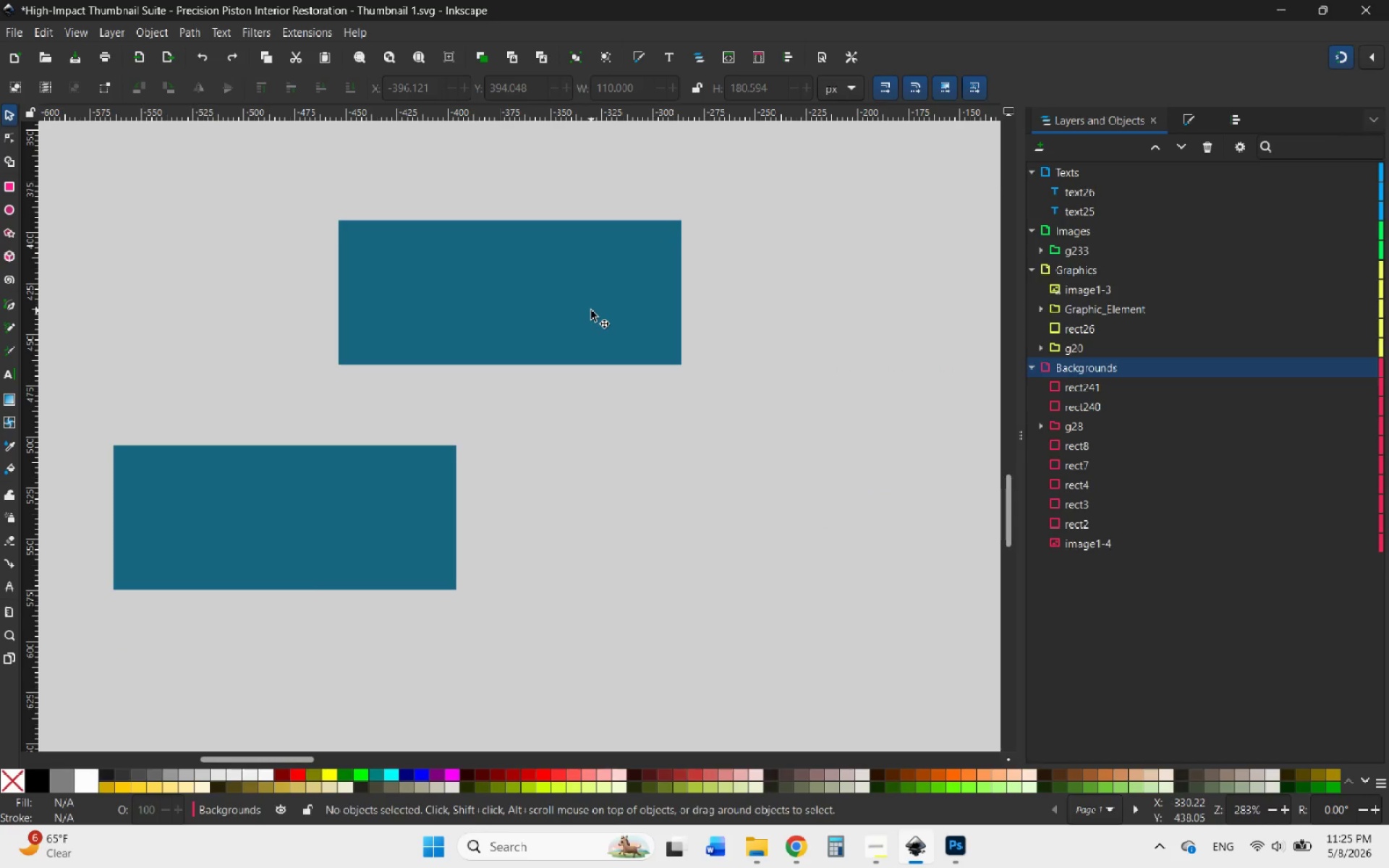 
left_click_drag(start_coordinate=[590, 310], to_coordinate=[481, 401])
 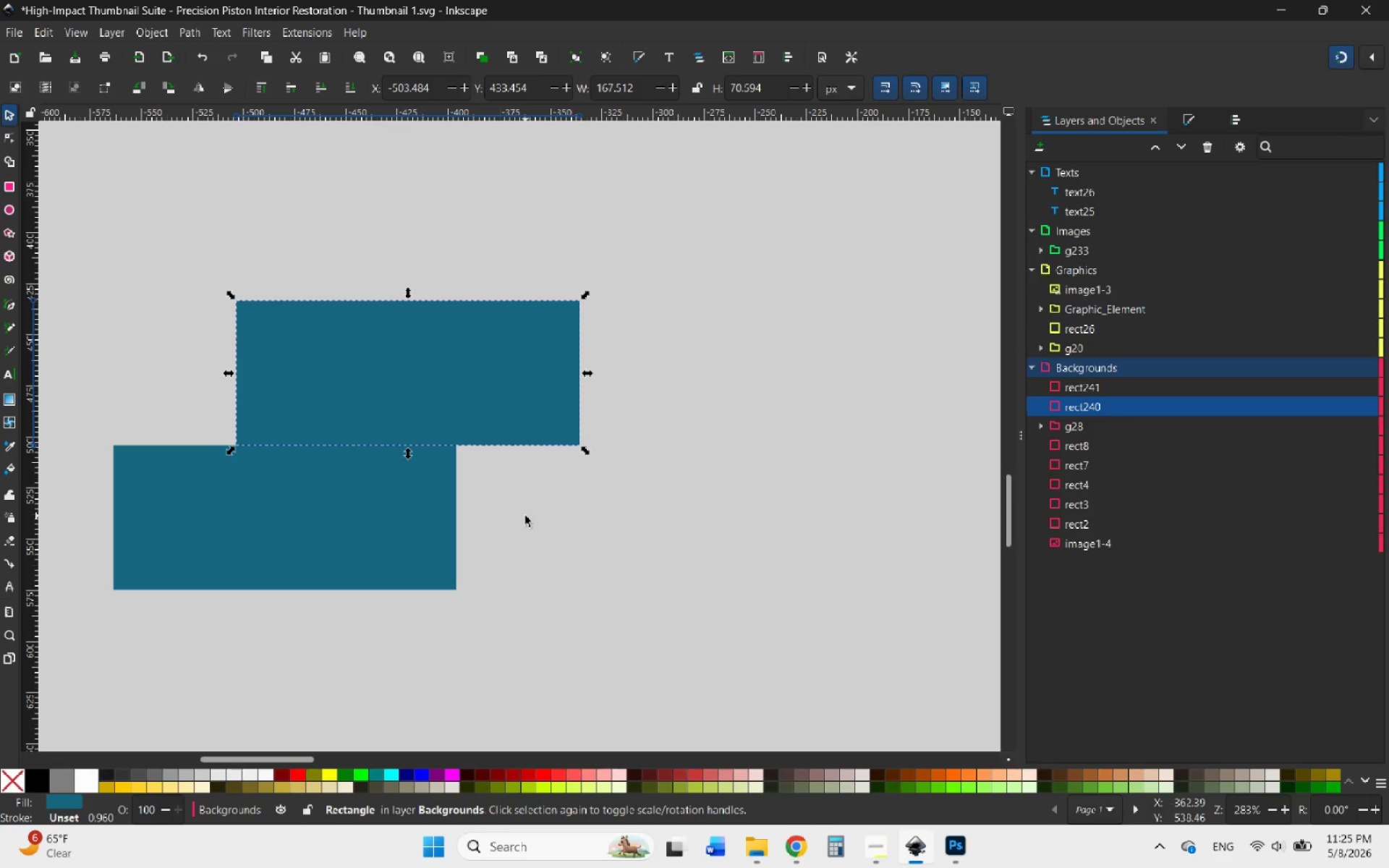 
left_click([525, 516])
 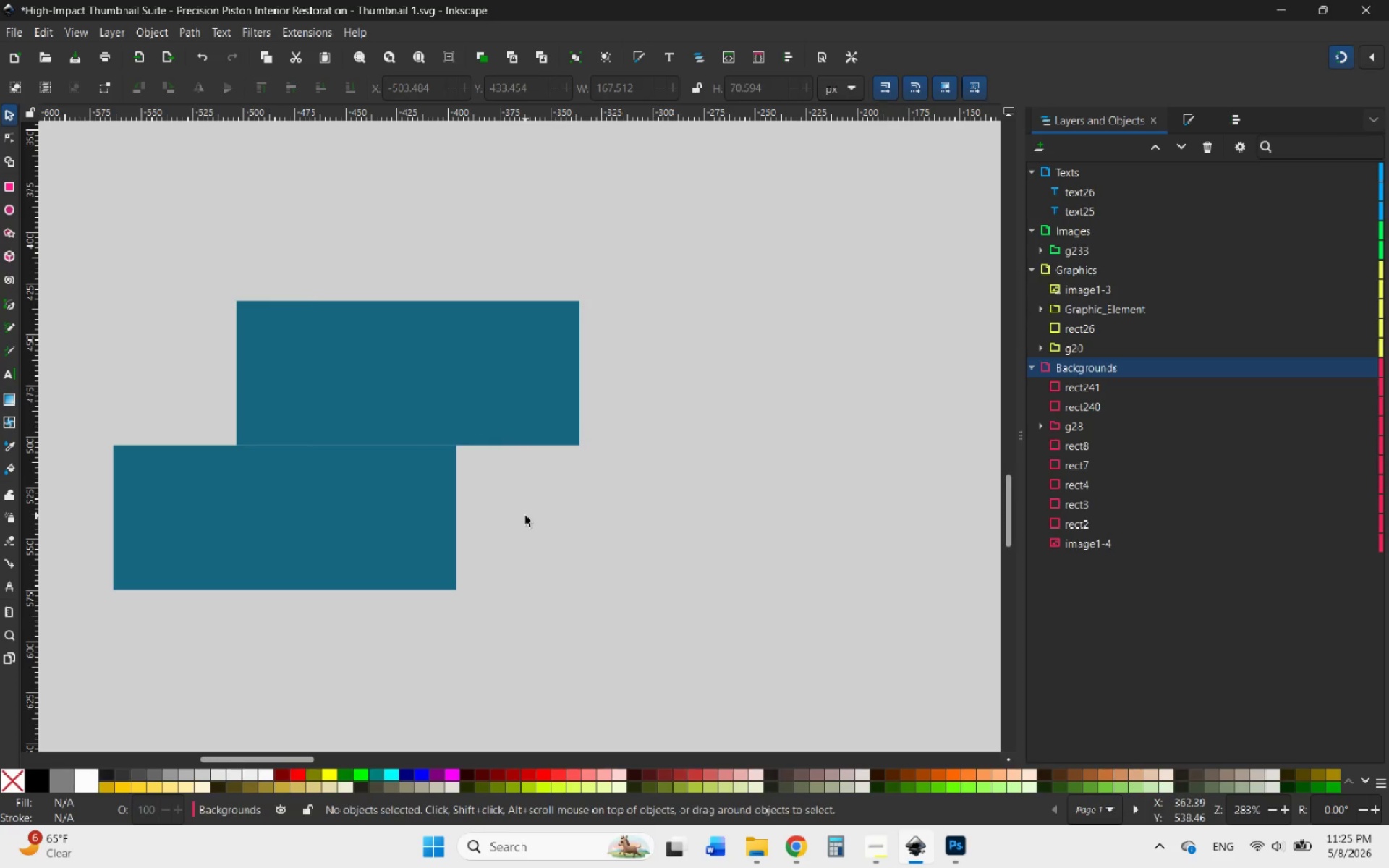 
scroll: coordinate [533, 518], scroll_direction: up, amount: 1.0
 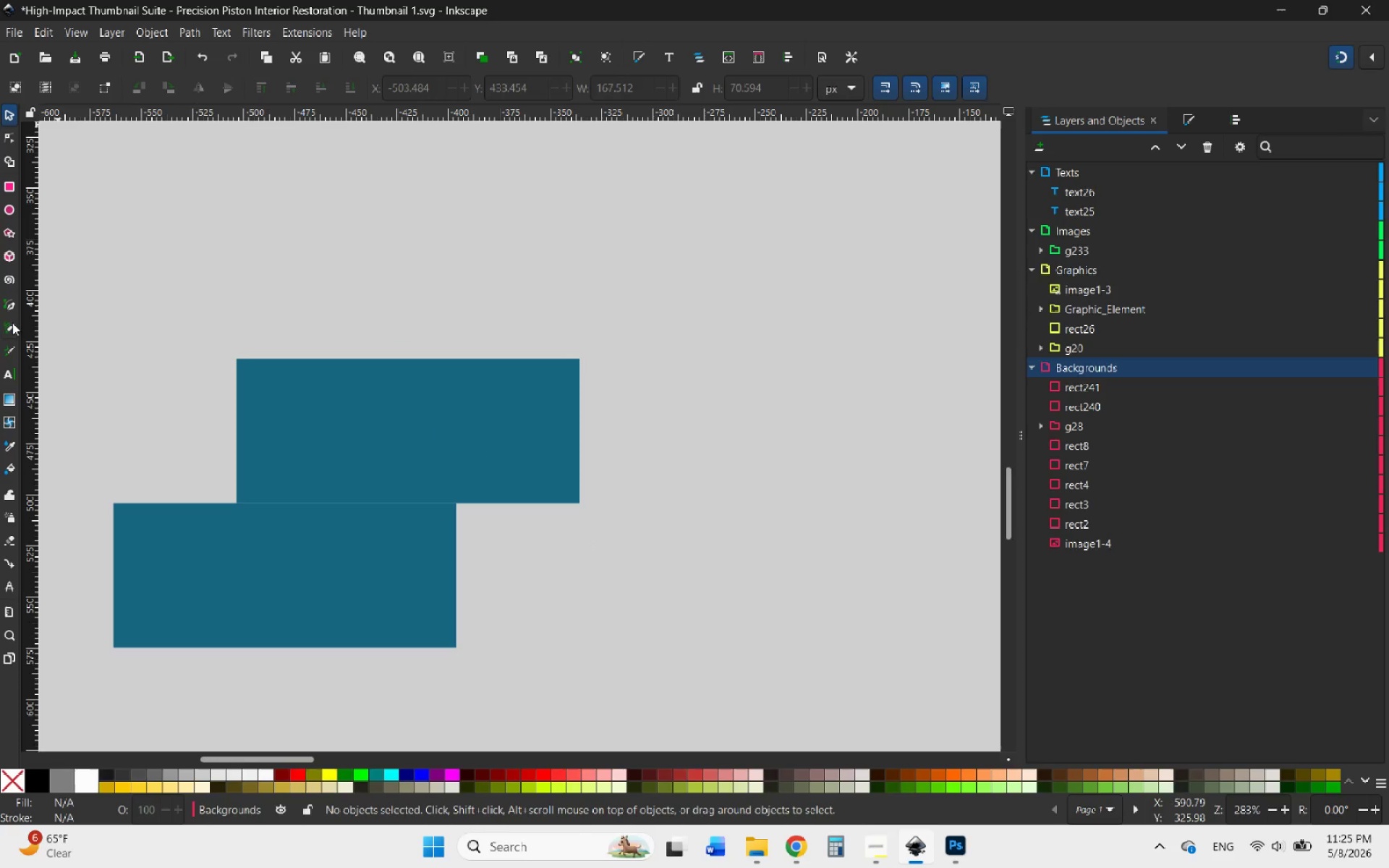 
left_click([11, 304])
 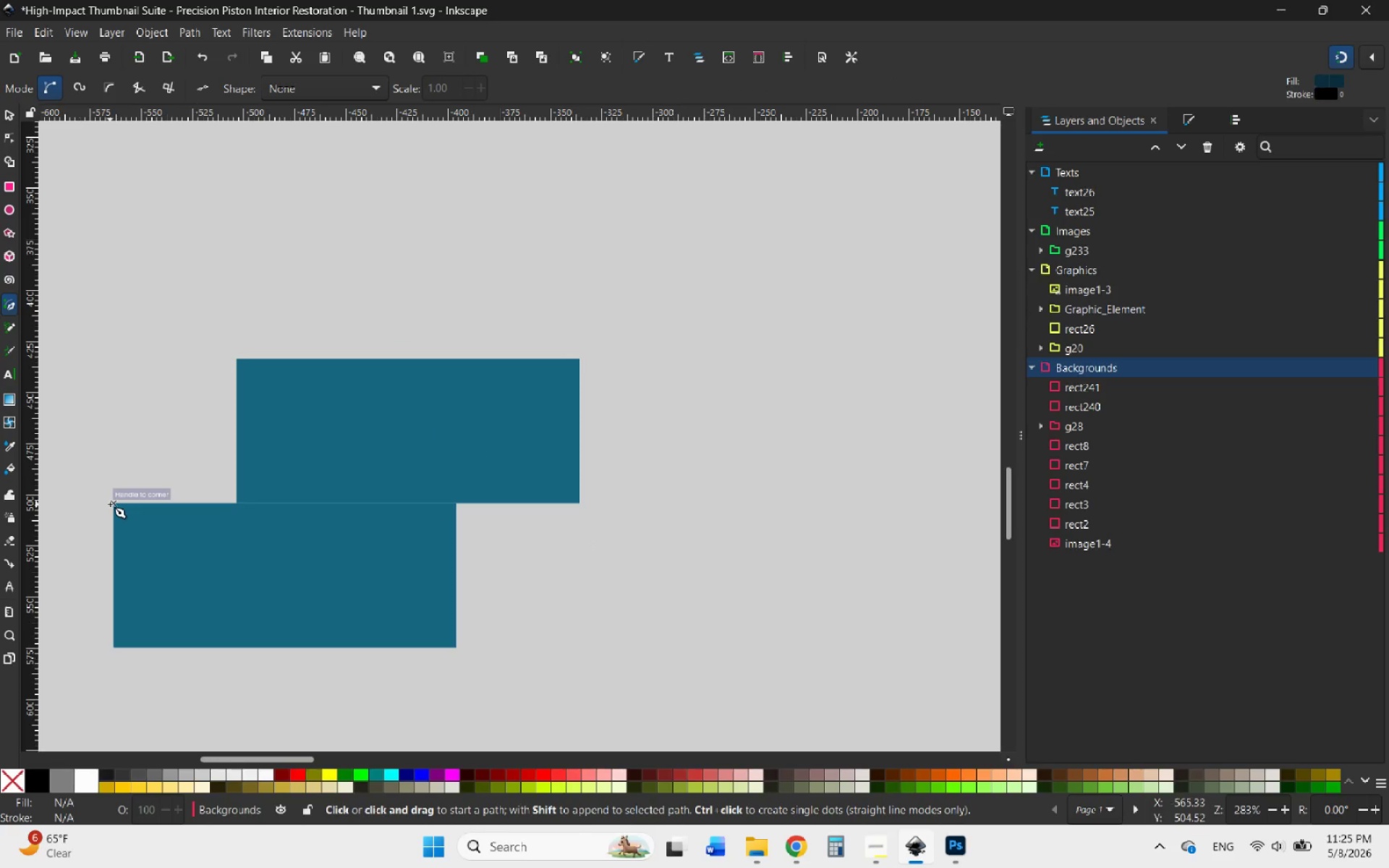 
left_click([110, 504])
 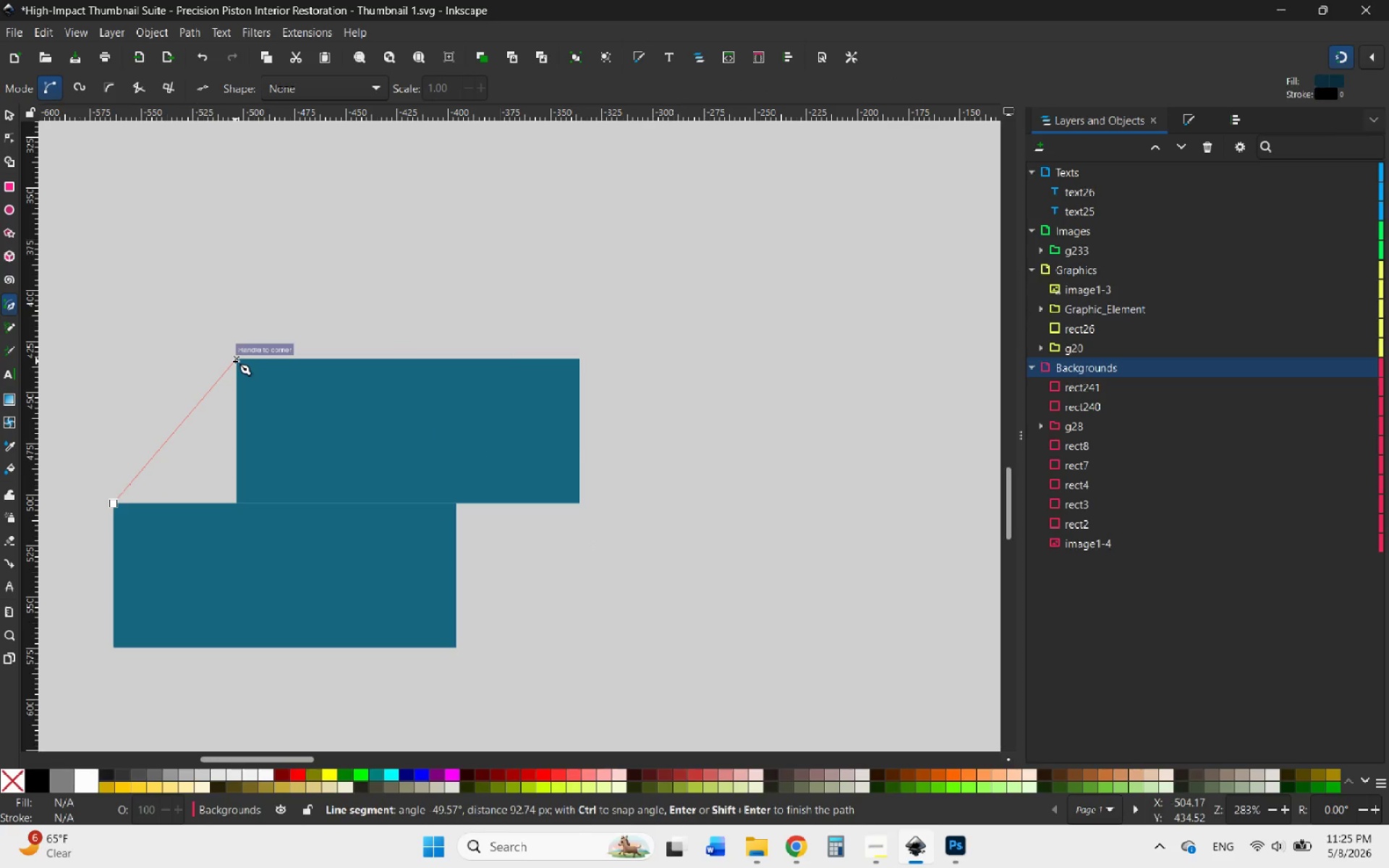 
left_click([235, 361])
 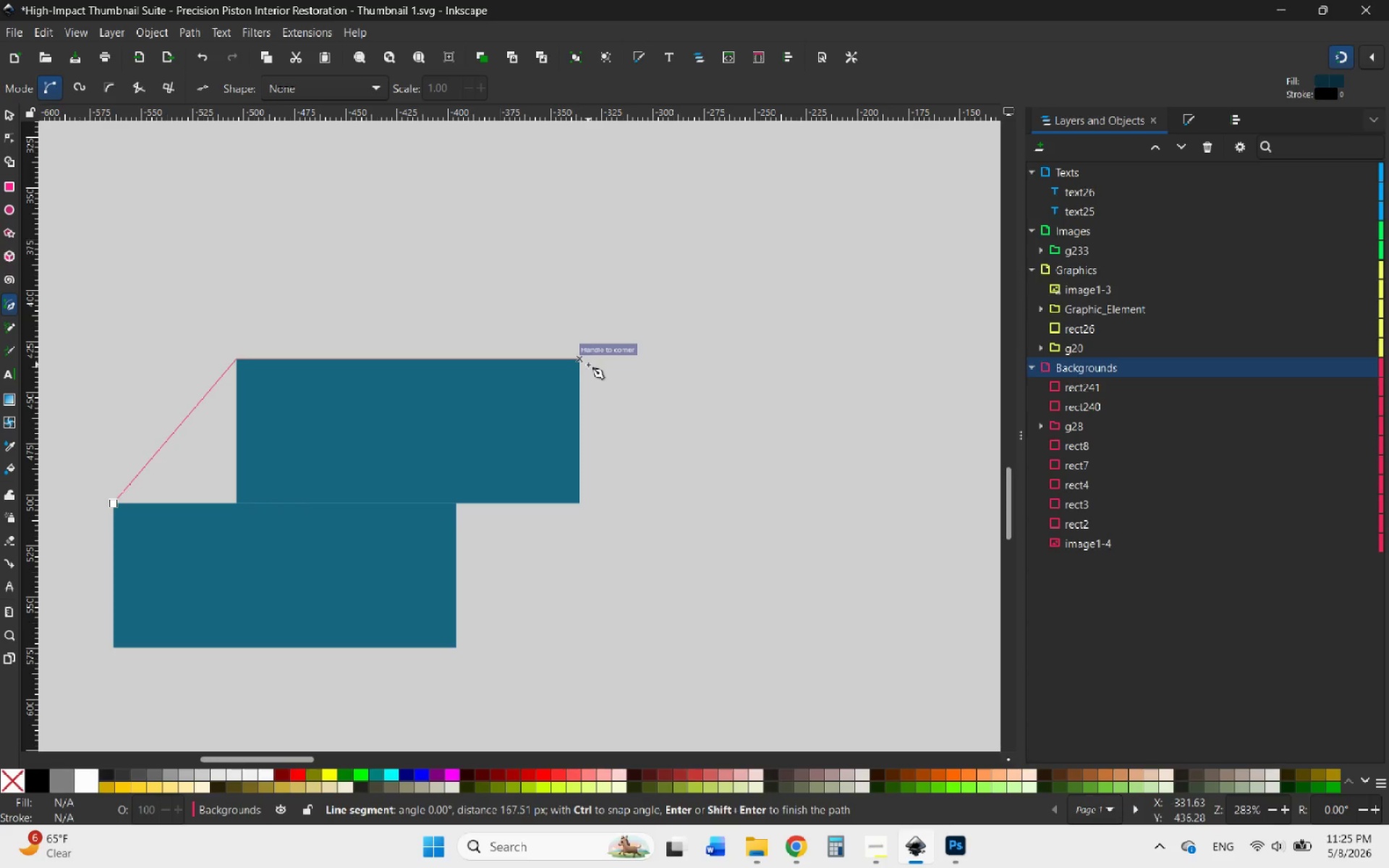 
left_click([588, 364])
 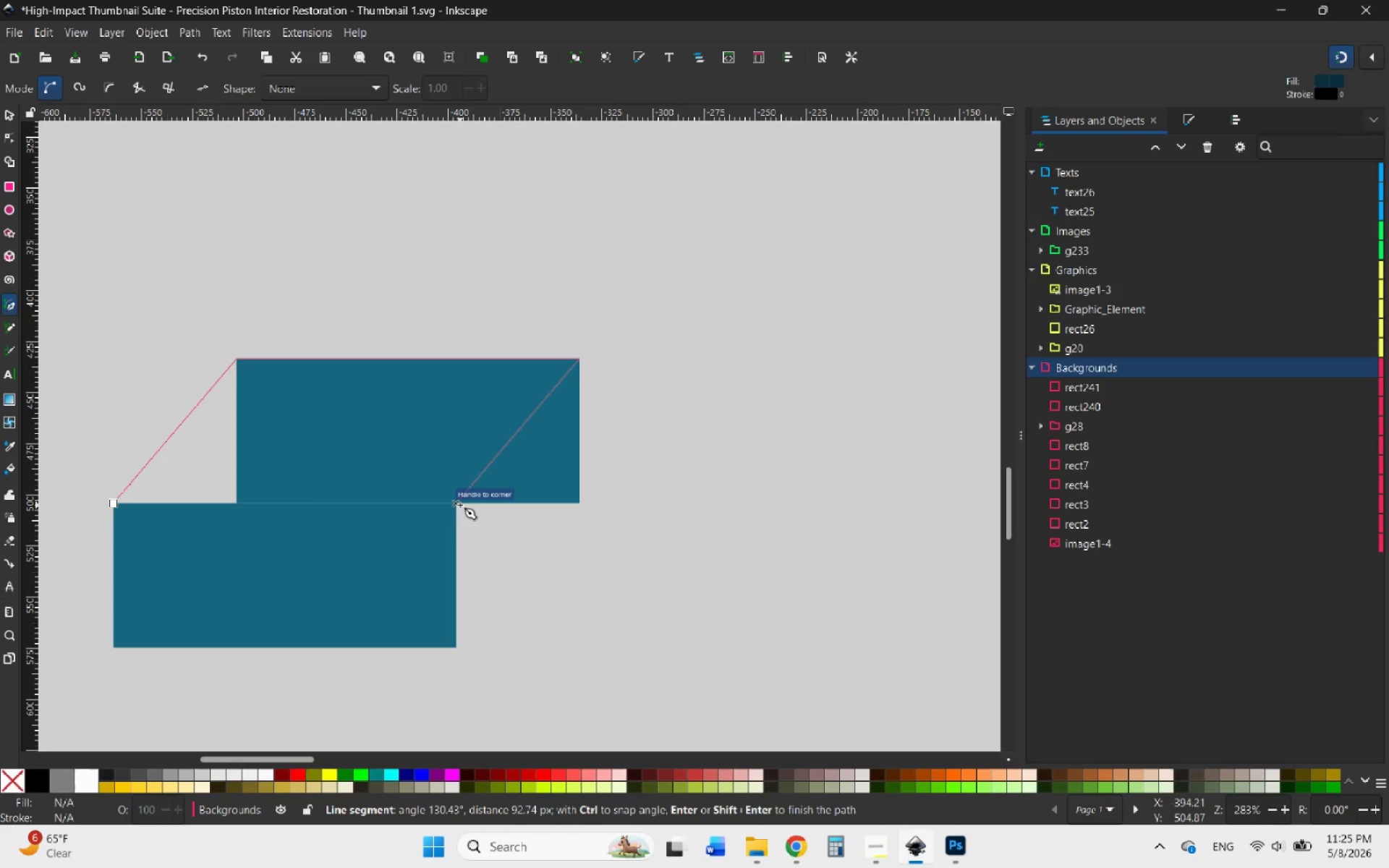 
left_click([460, 505])
 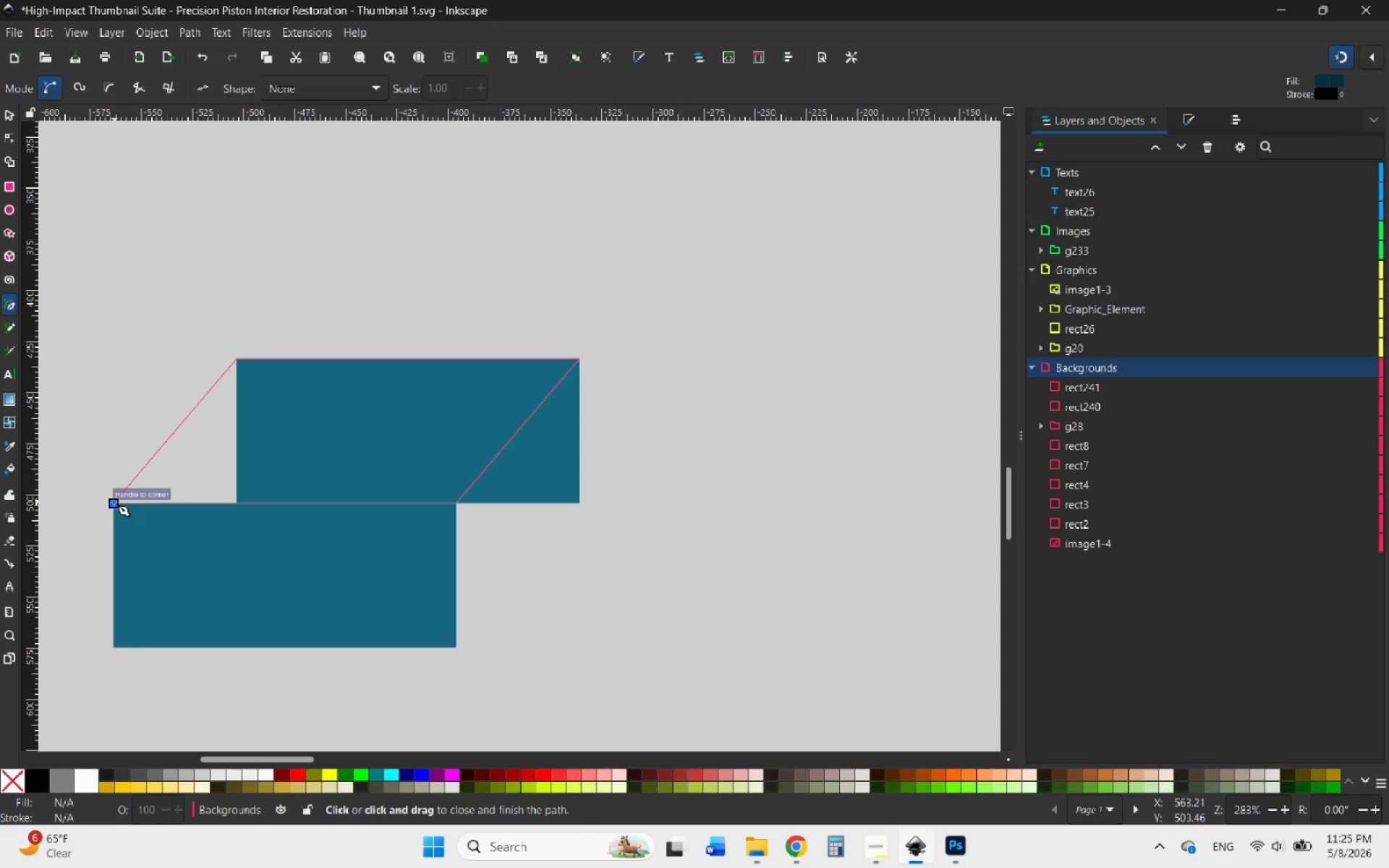 
left_click([114, 502])
 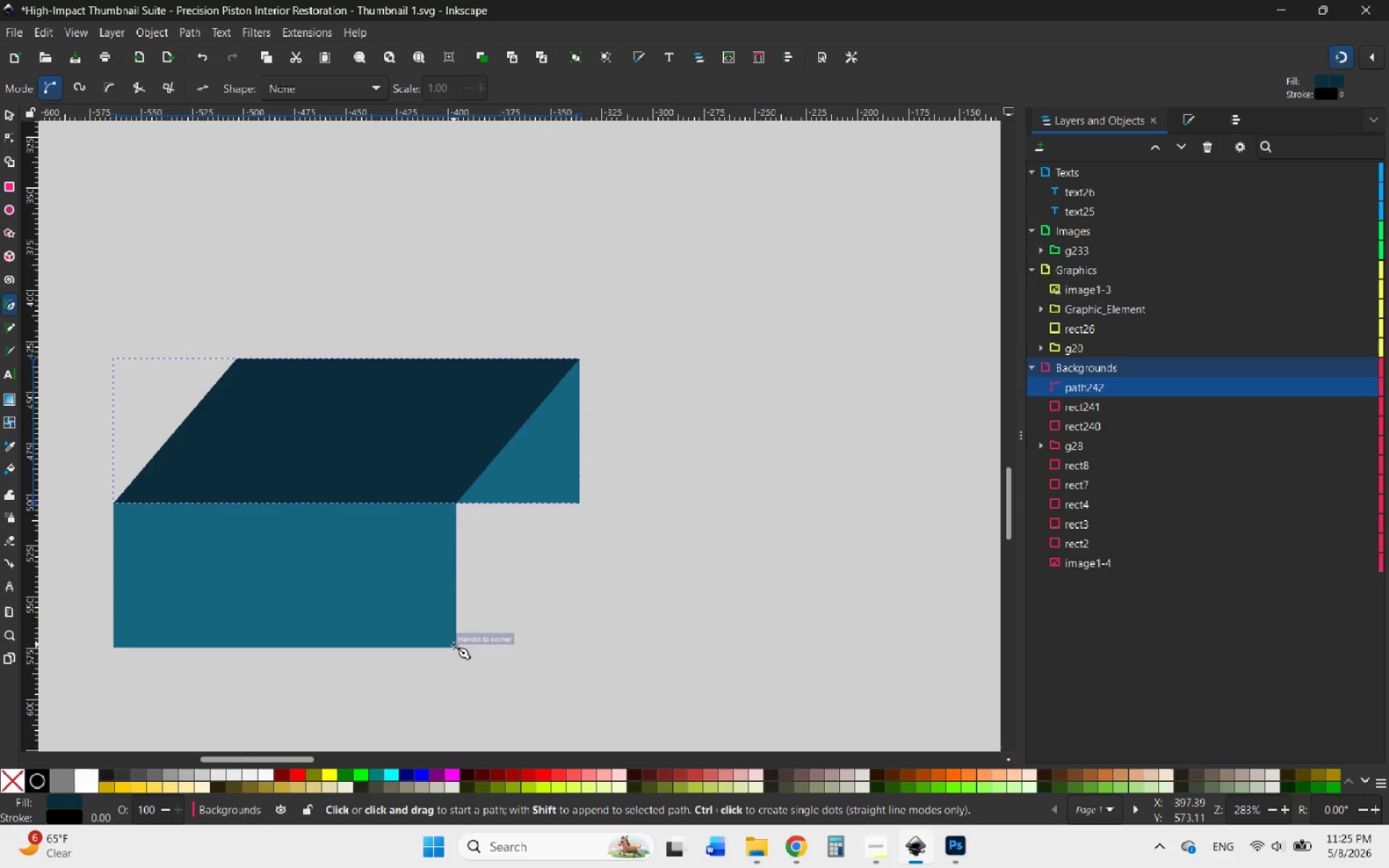 
left_click([458, 650])
 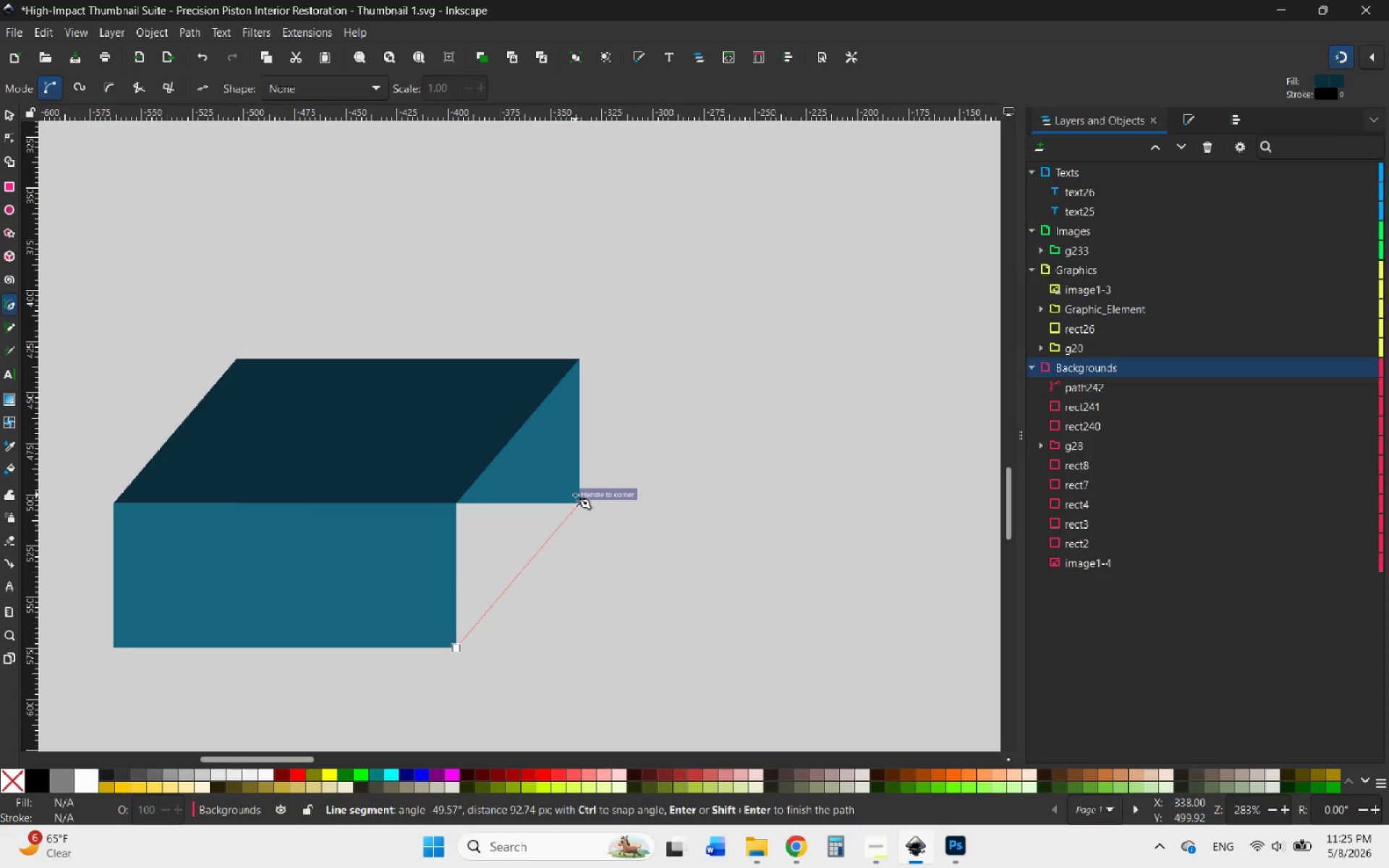 
left_click([575, 495])
 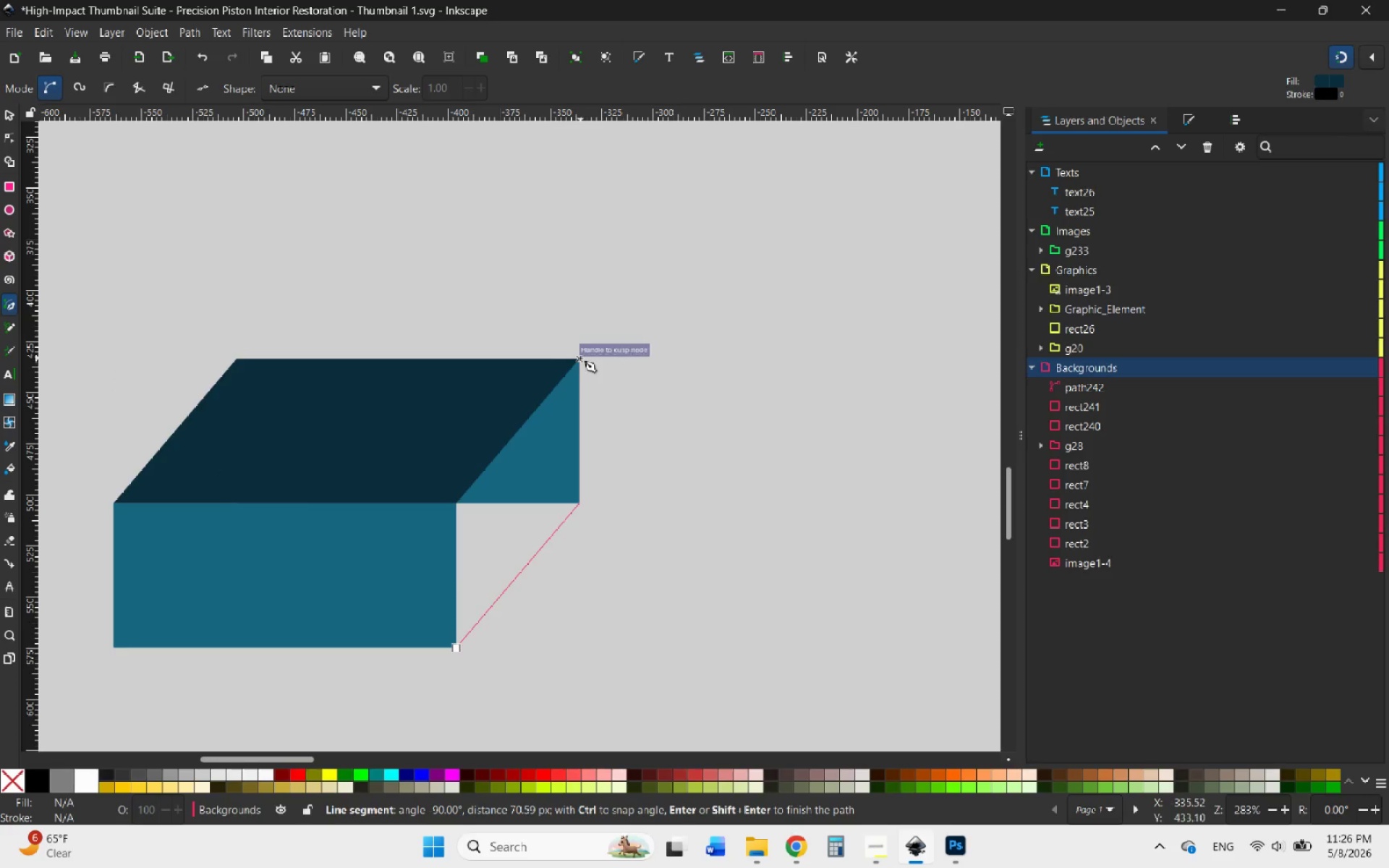 
left_click([580, 358])
 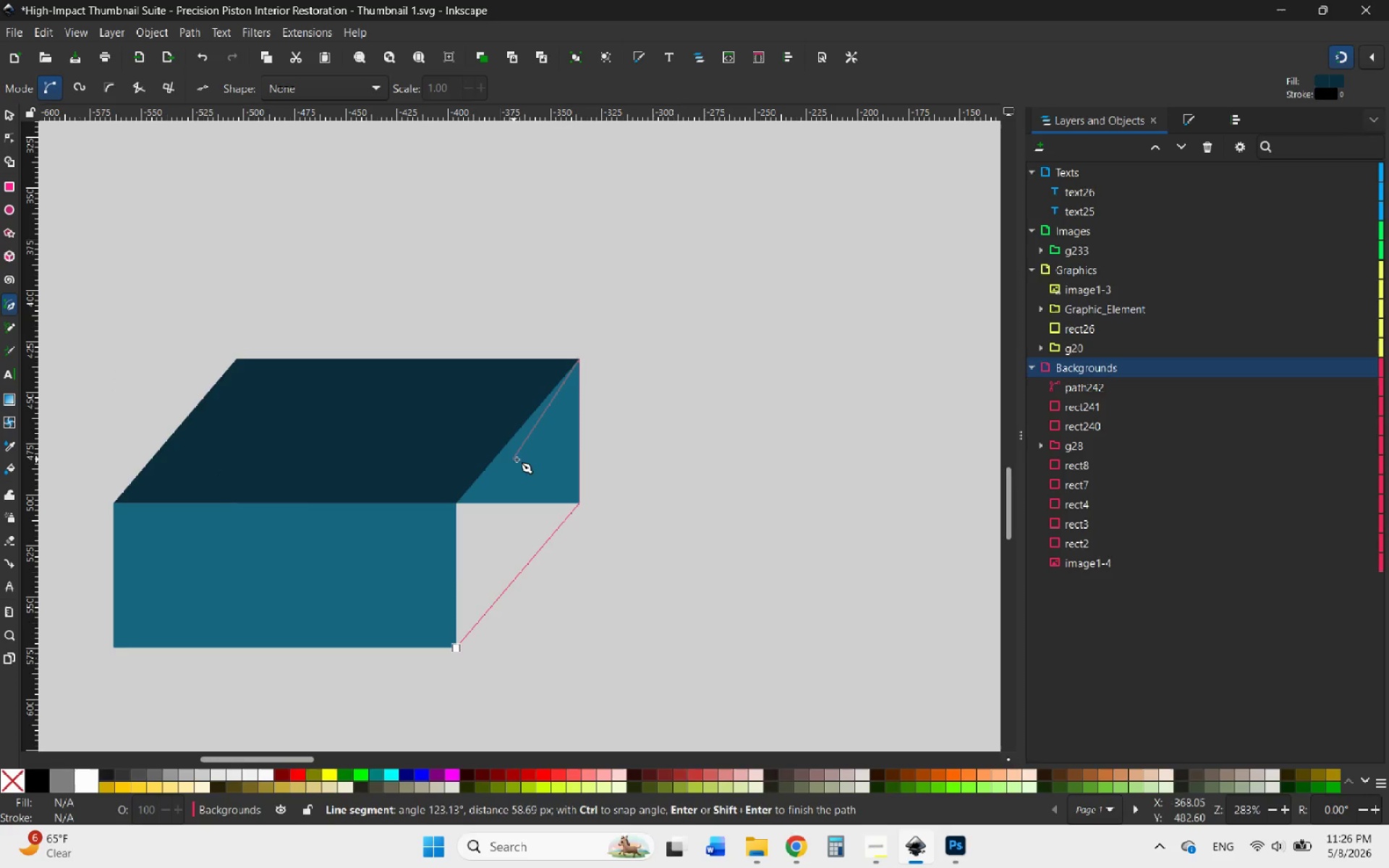 
hold_key(key=ControlLeft, duration=3.45)
scroll: coordinate [503, 302], scroll_direction: up, amount: 9.0
 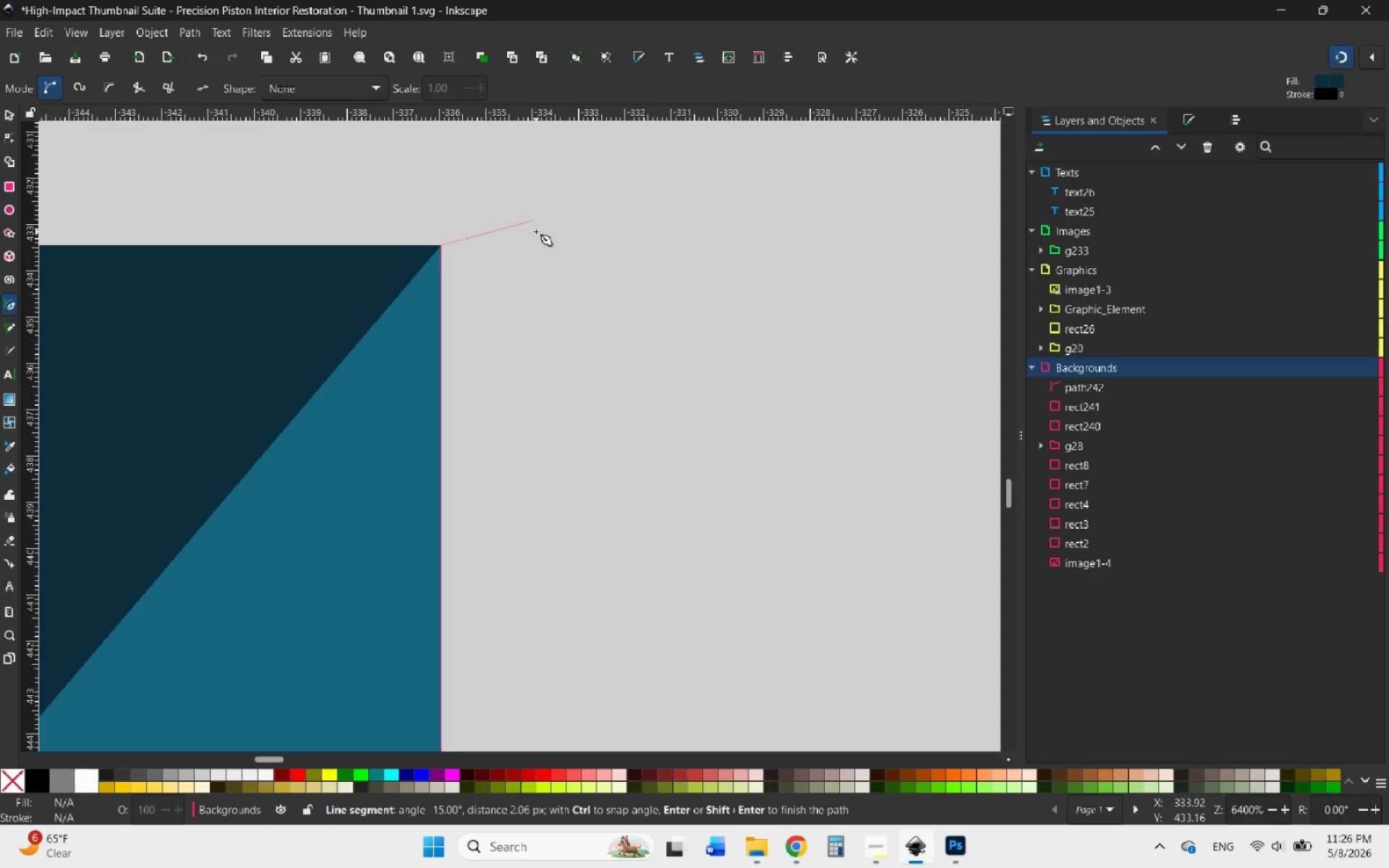 
scroll: coordinate [485, 297], scroll_direction: down, amount: 9.0
 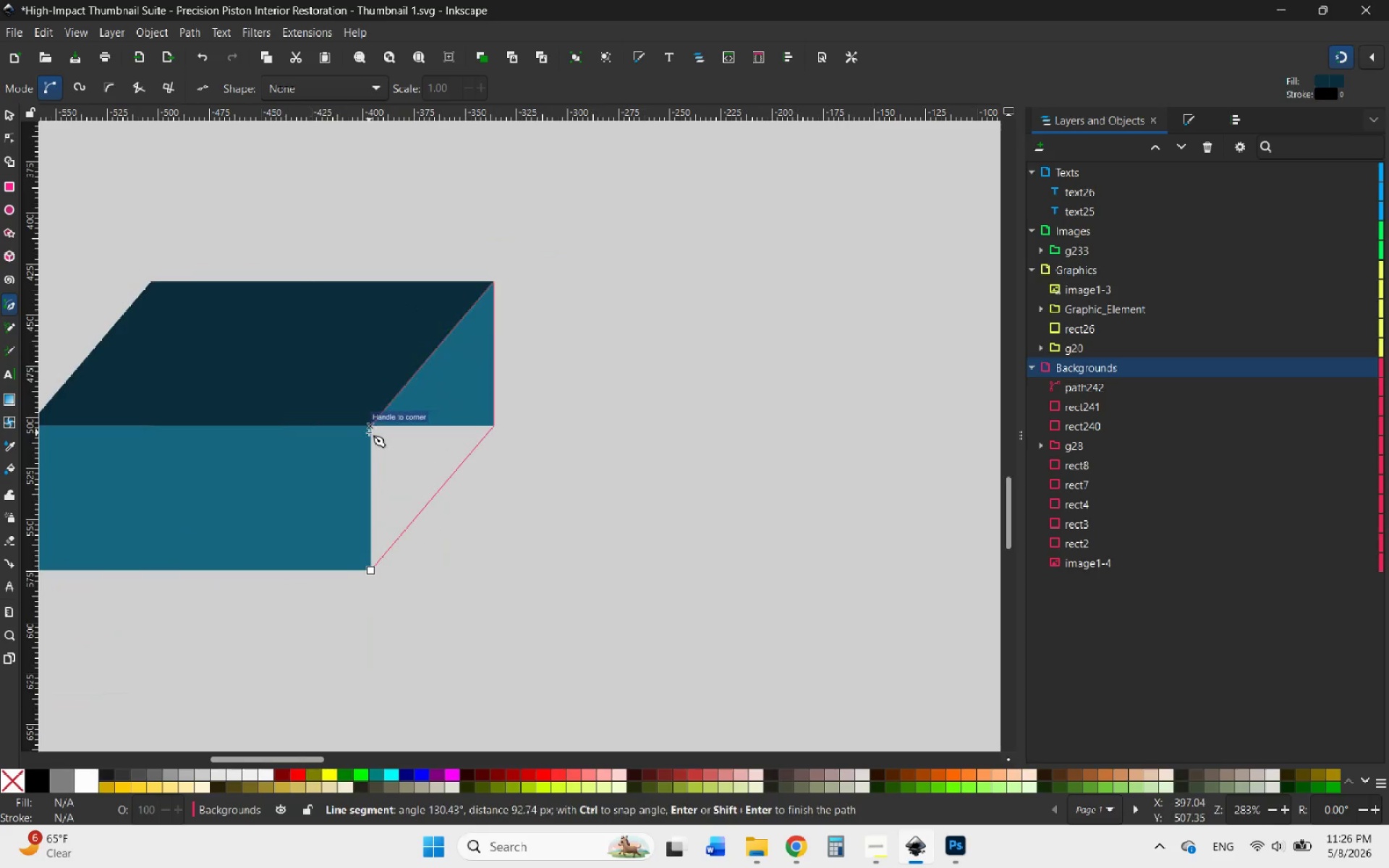 
left_click([369, 433])
 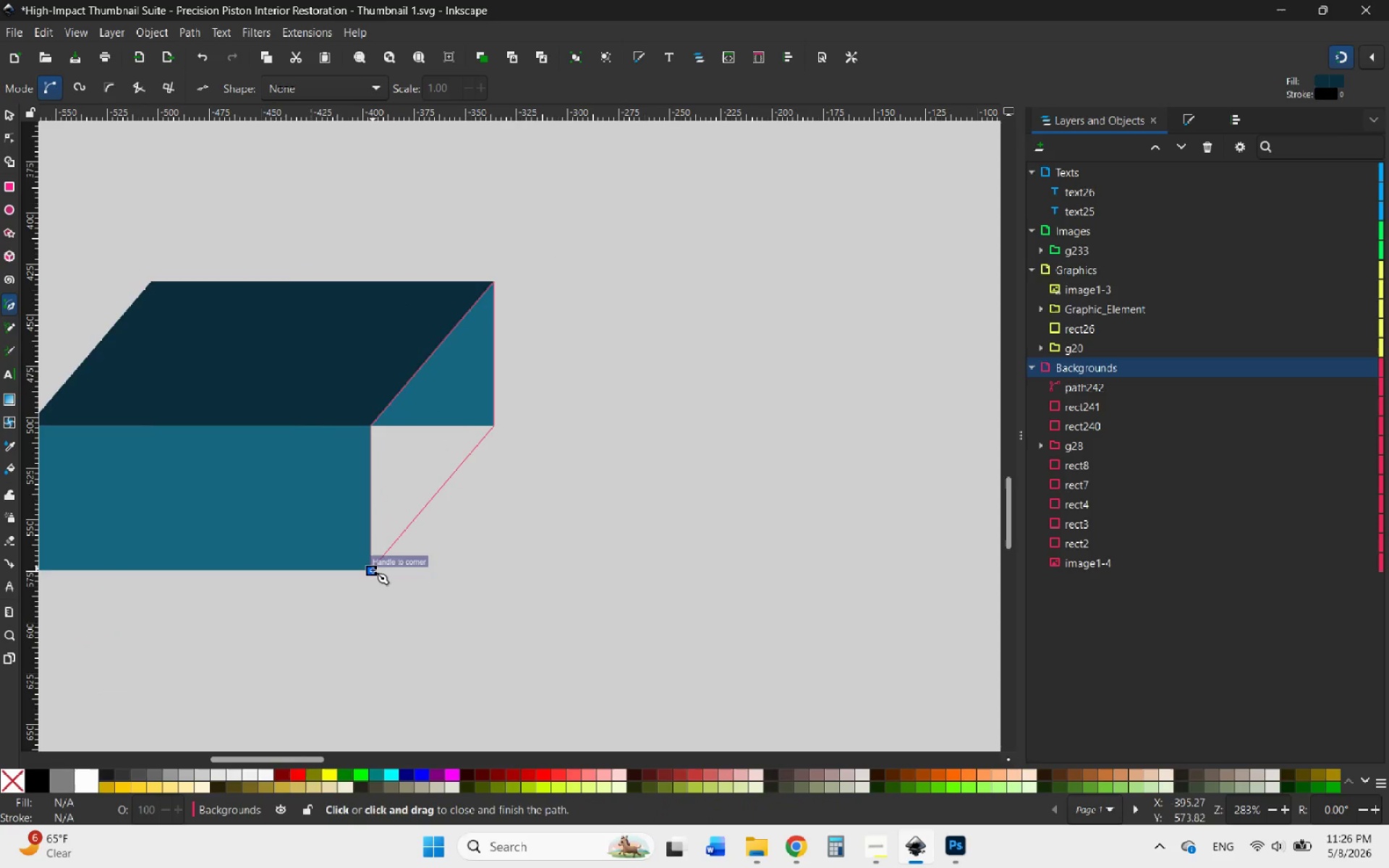 
left_click([373, 570])
 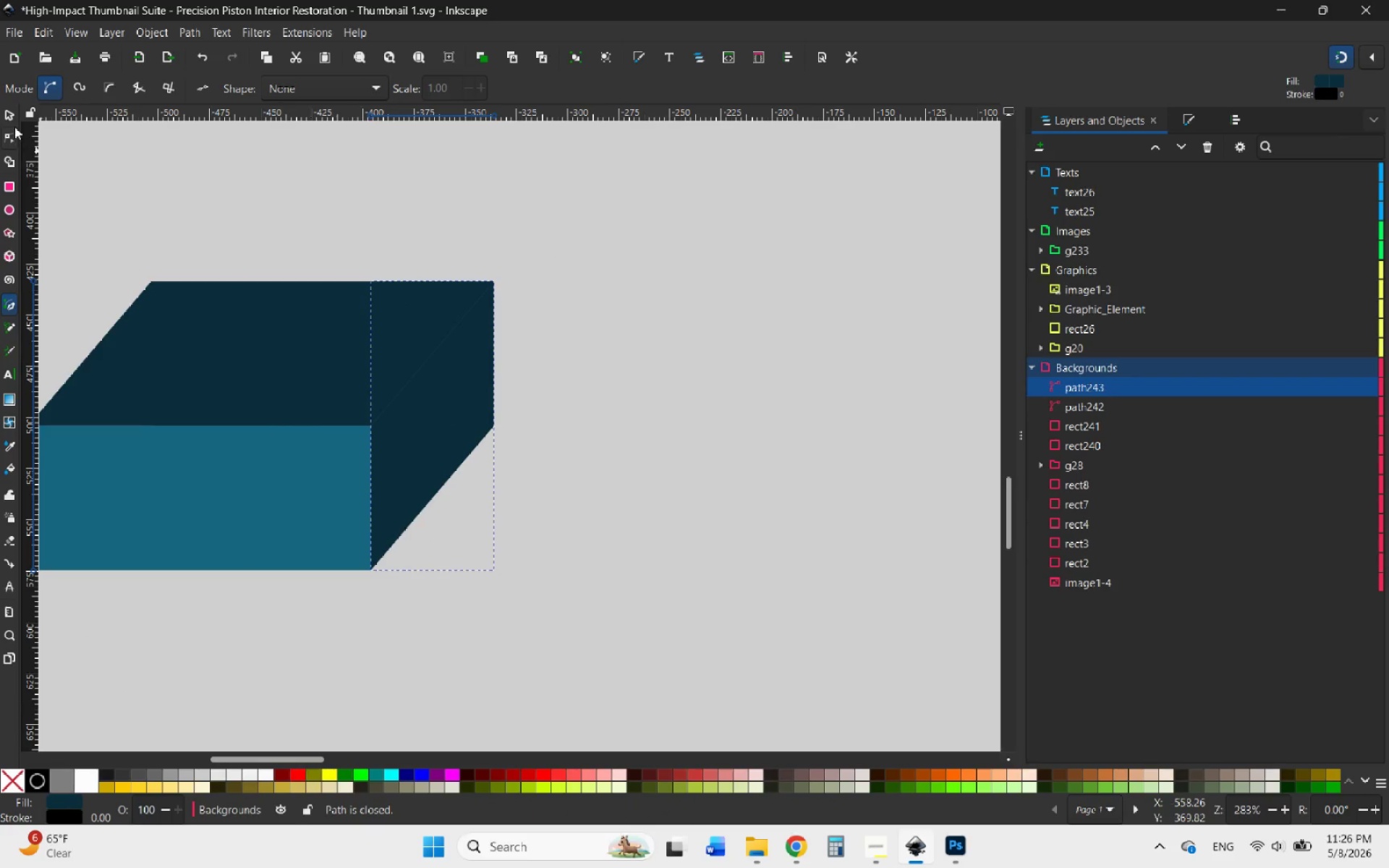 
left_click([12, 120])
 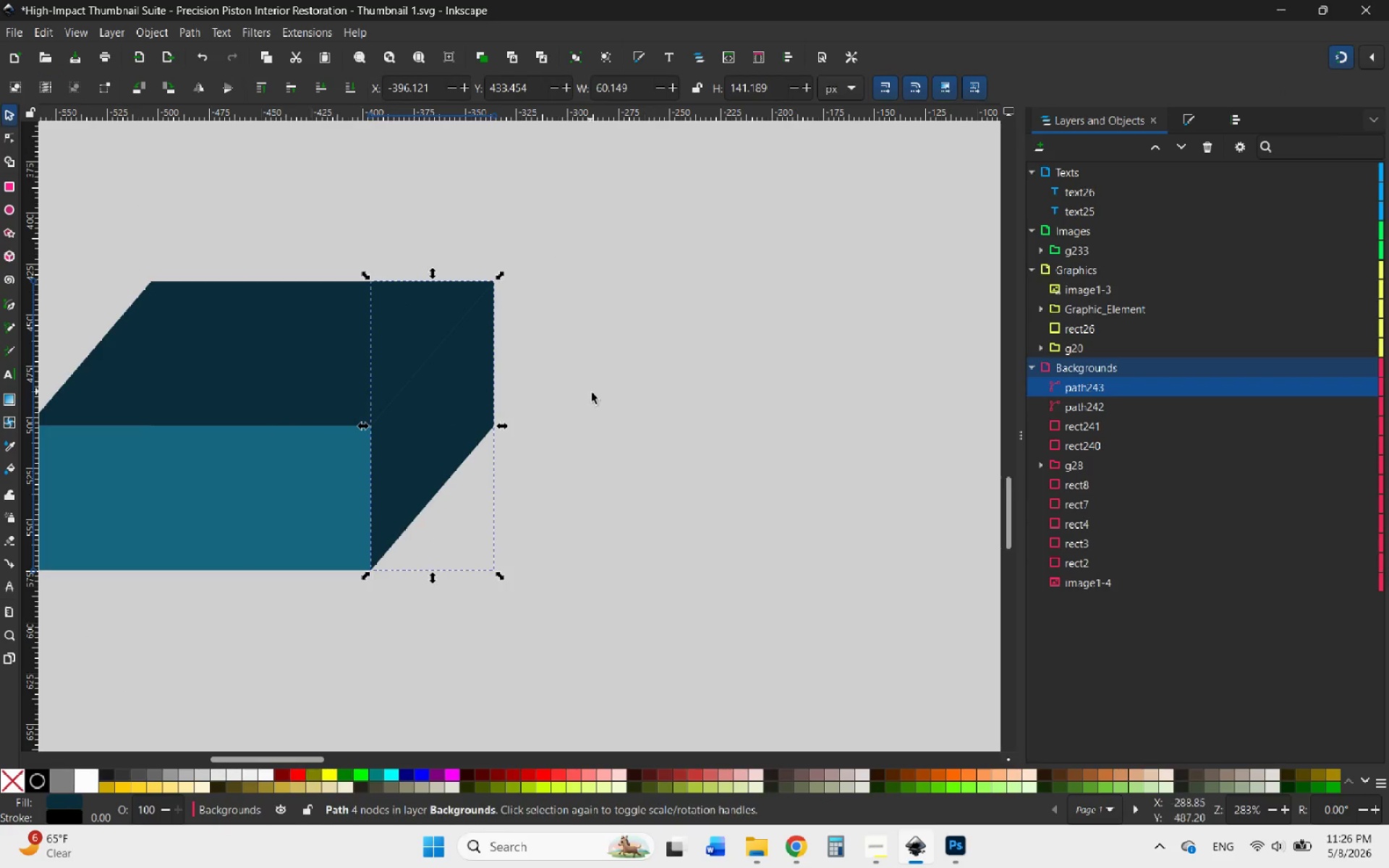 
hold_key(key=ControlLeft, duration=0.5)
scroll: coordinate [606, 414], scroll_direction: down, amount: 2.0
 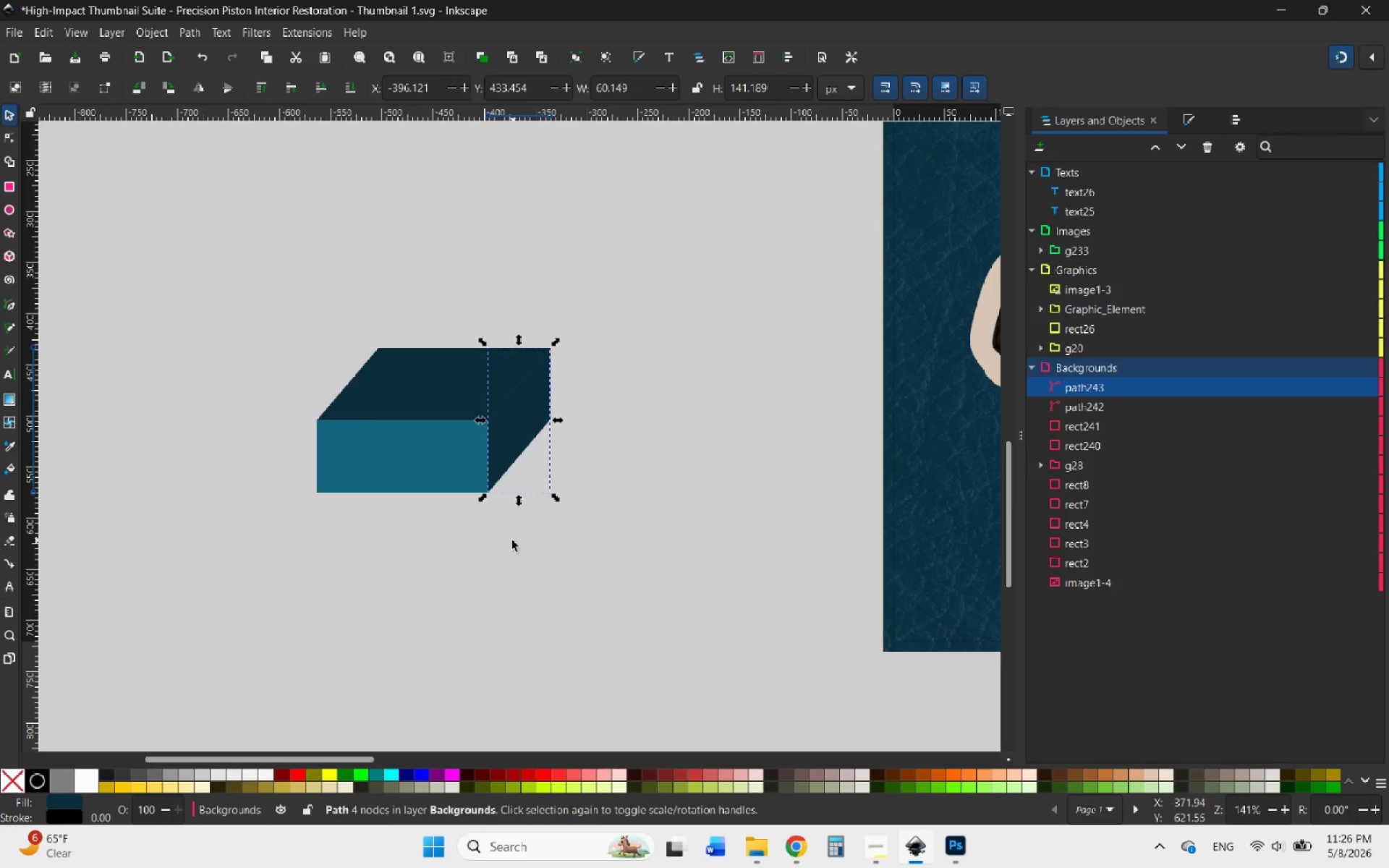 
left_click_drag(start_coordinate=[509, 540], to_coordinate=[372, 413])
 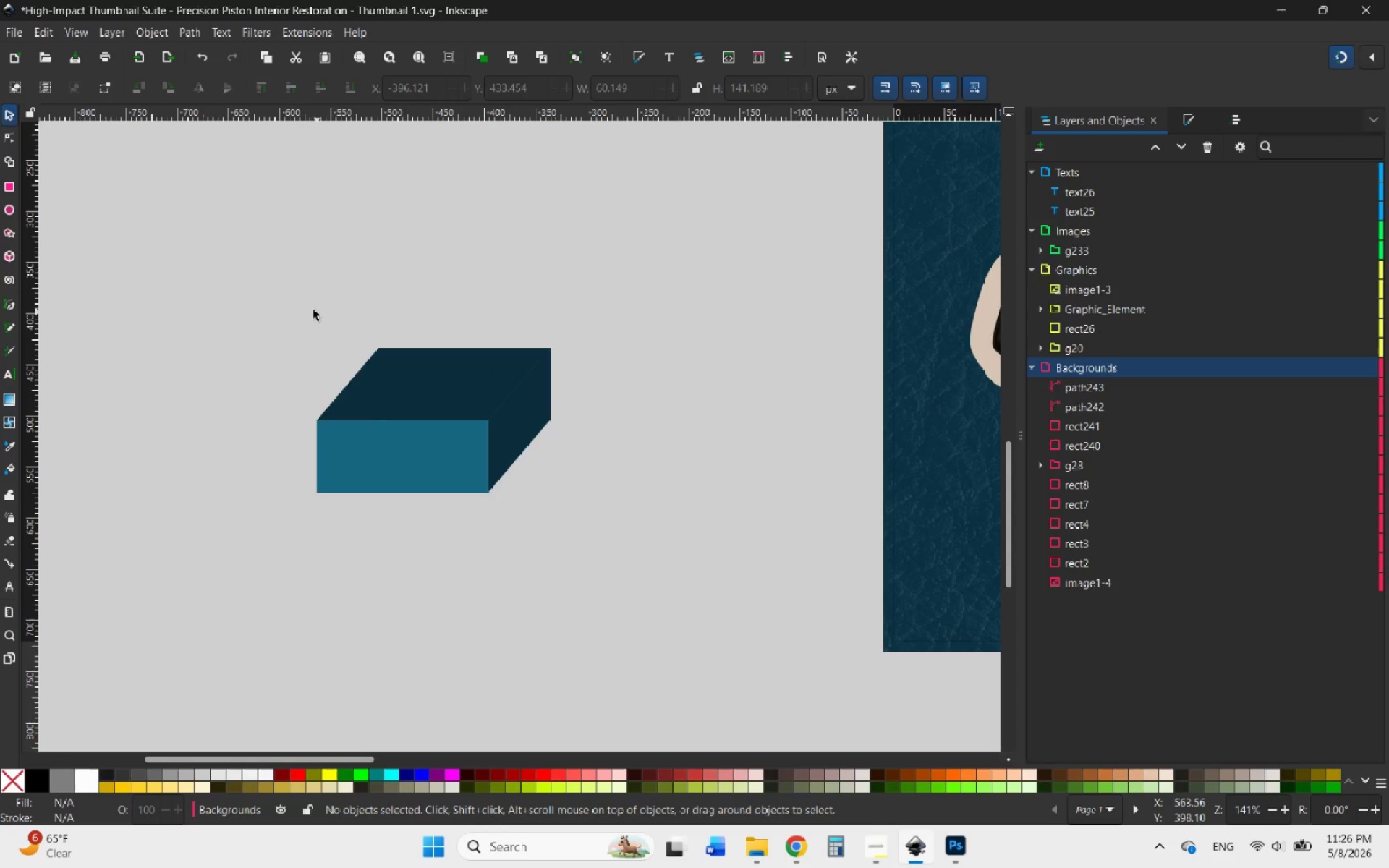 
left_click_drag(start_coordinate=[308, 308], to_coordinate=[760, 615])
 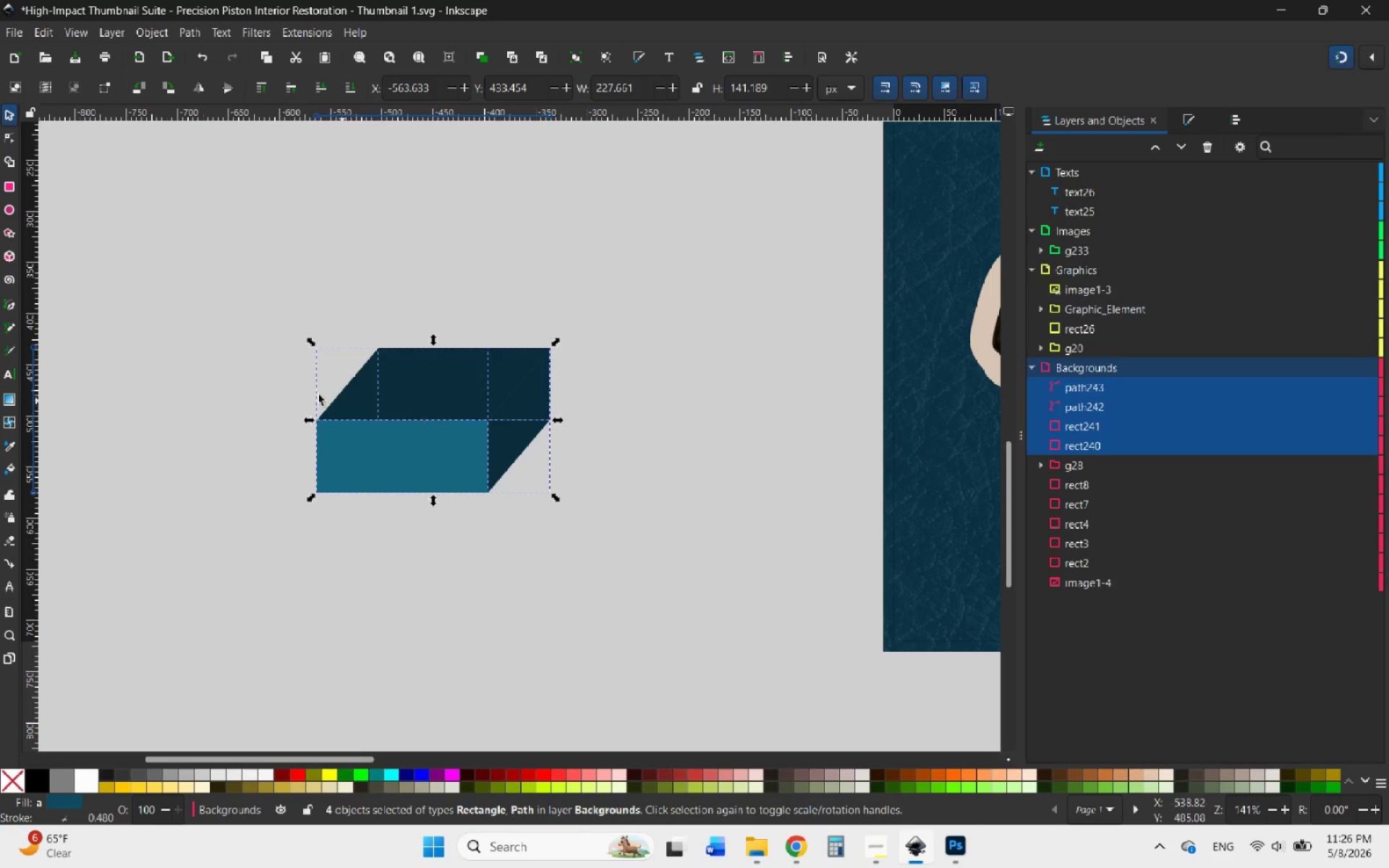 
double_click([365, 432])
 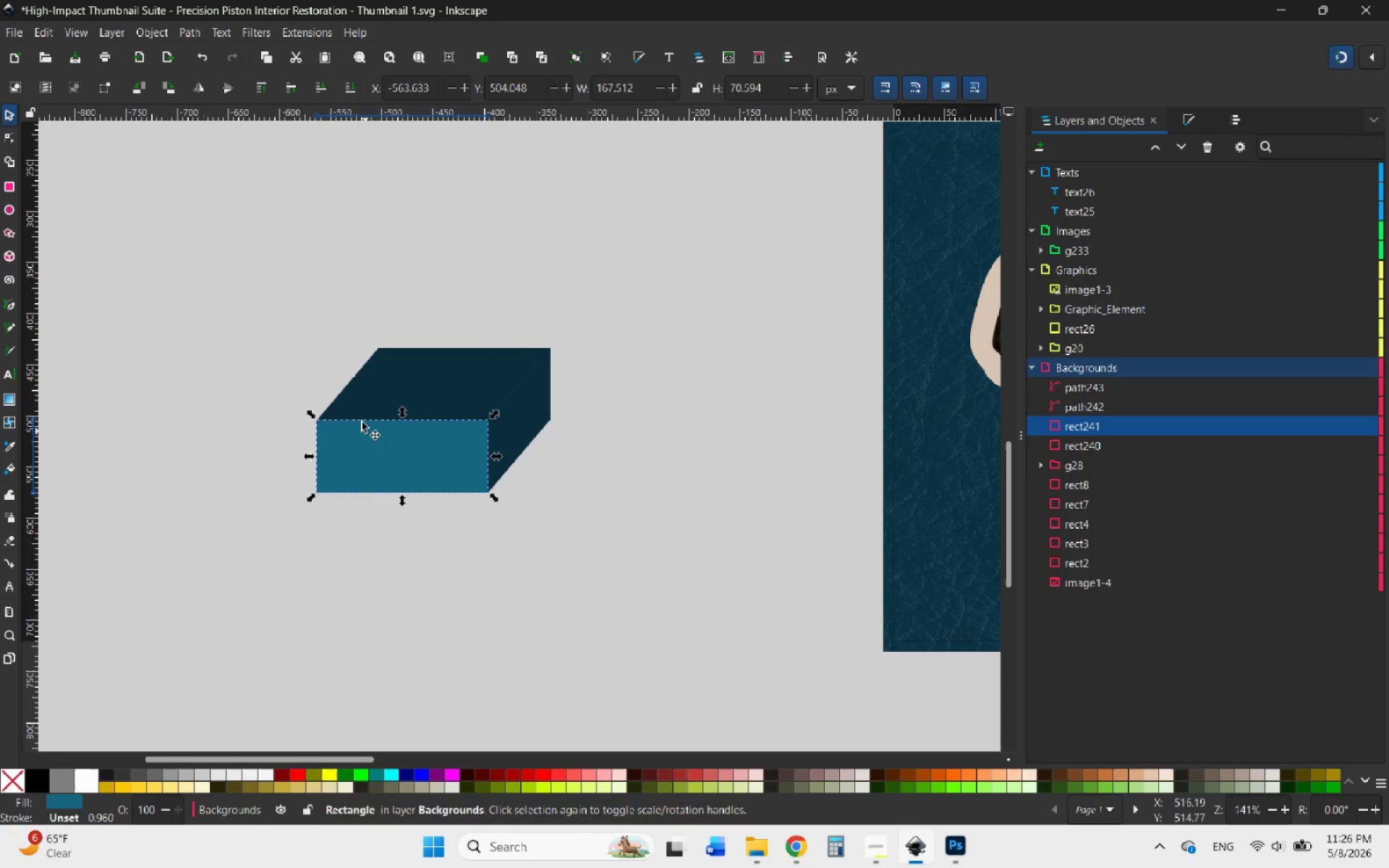 
hold_key(key=ControlLeft, duration=0.84)
triple_click([358, 404])
 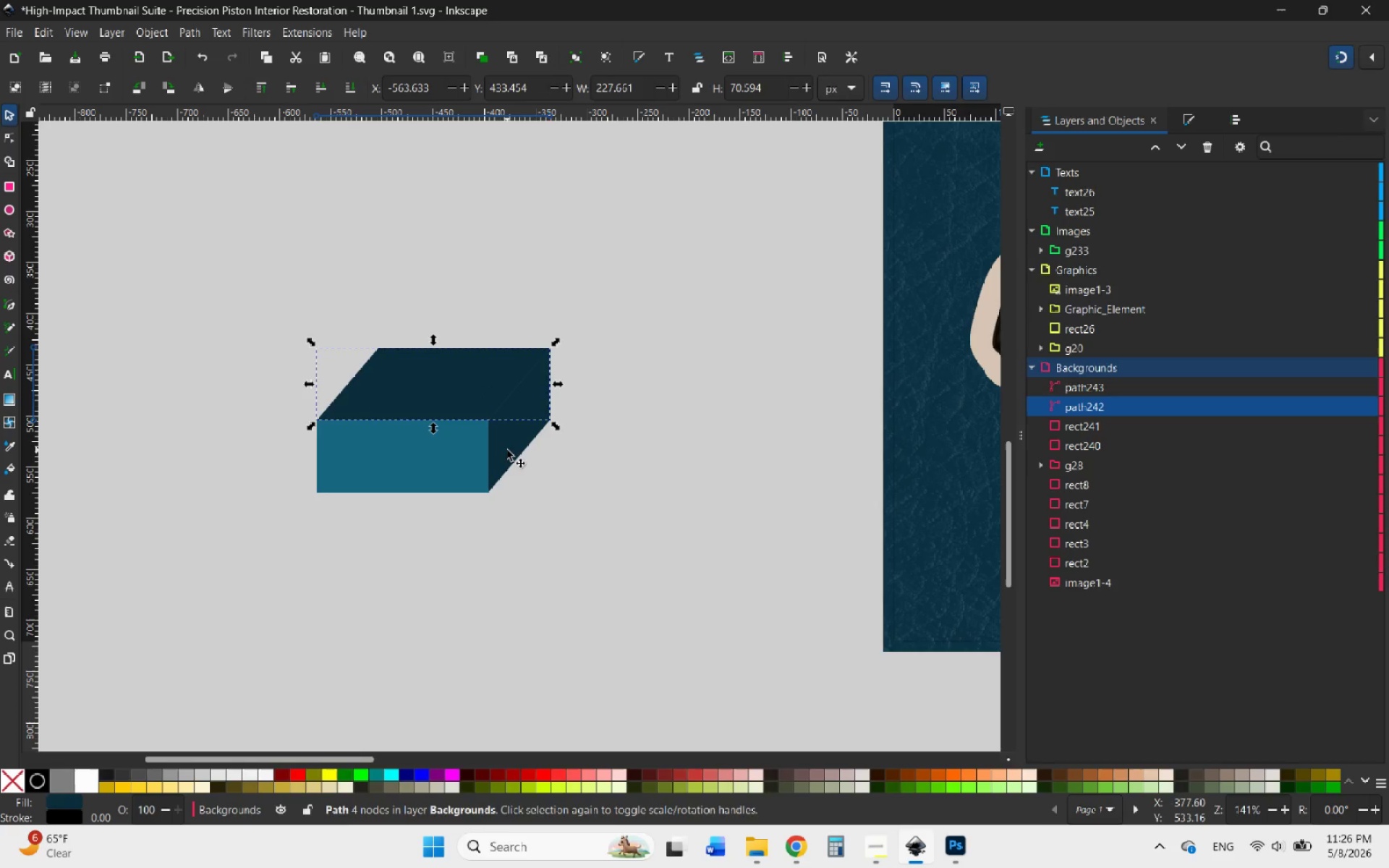 
hold_key(key=ShiftLeft, duration=1.22)
left_click([436, 456])
 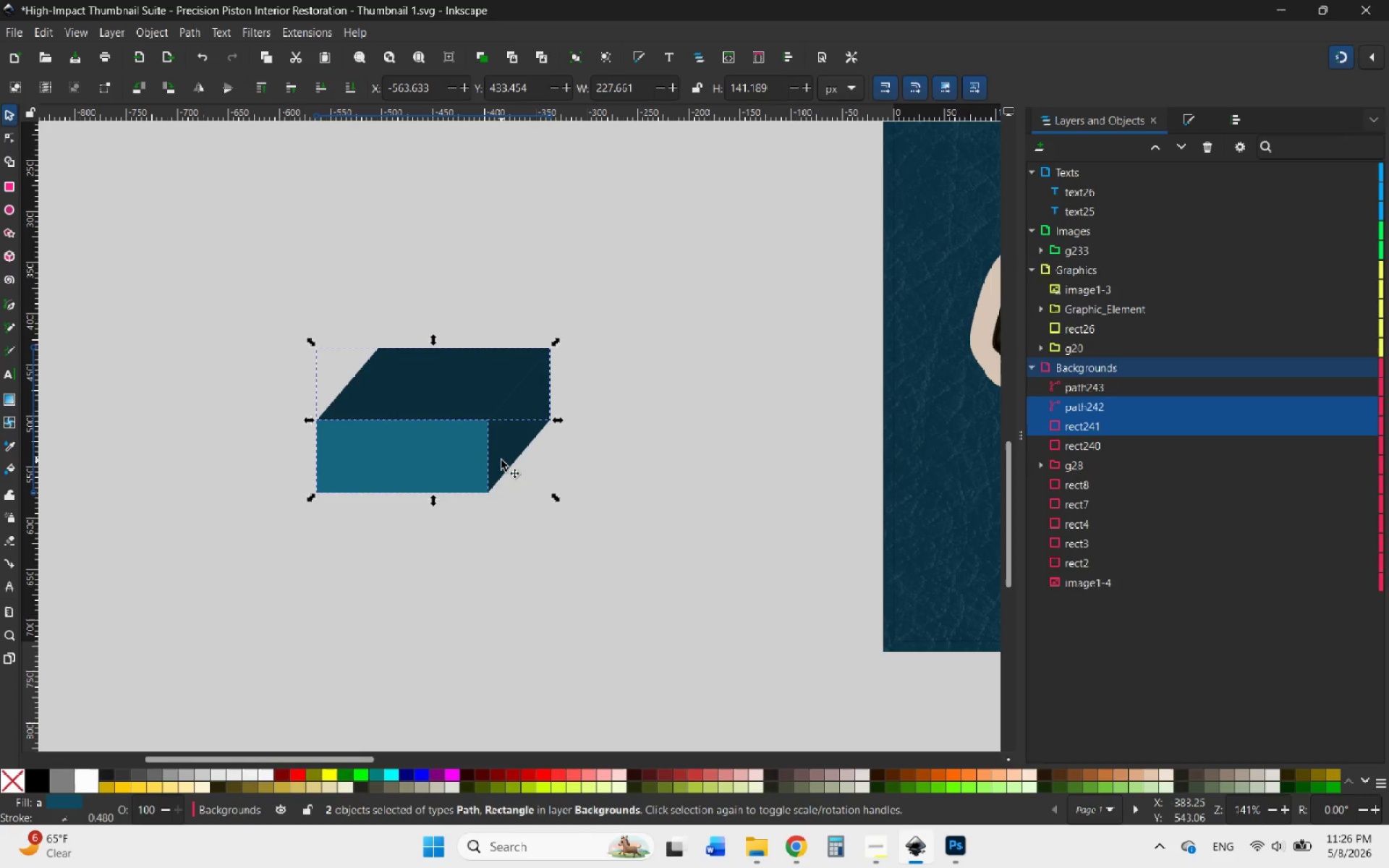 
left_click([501, 460])
 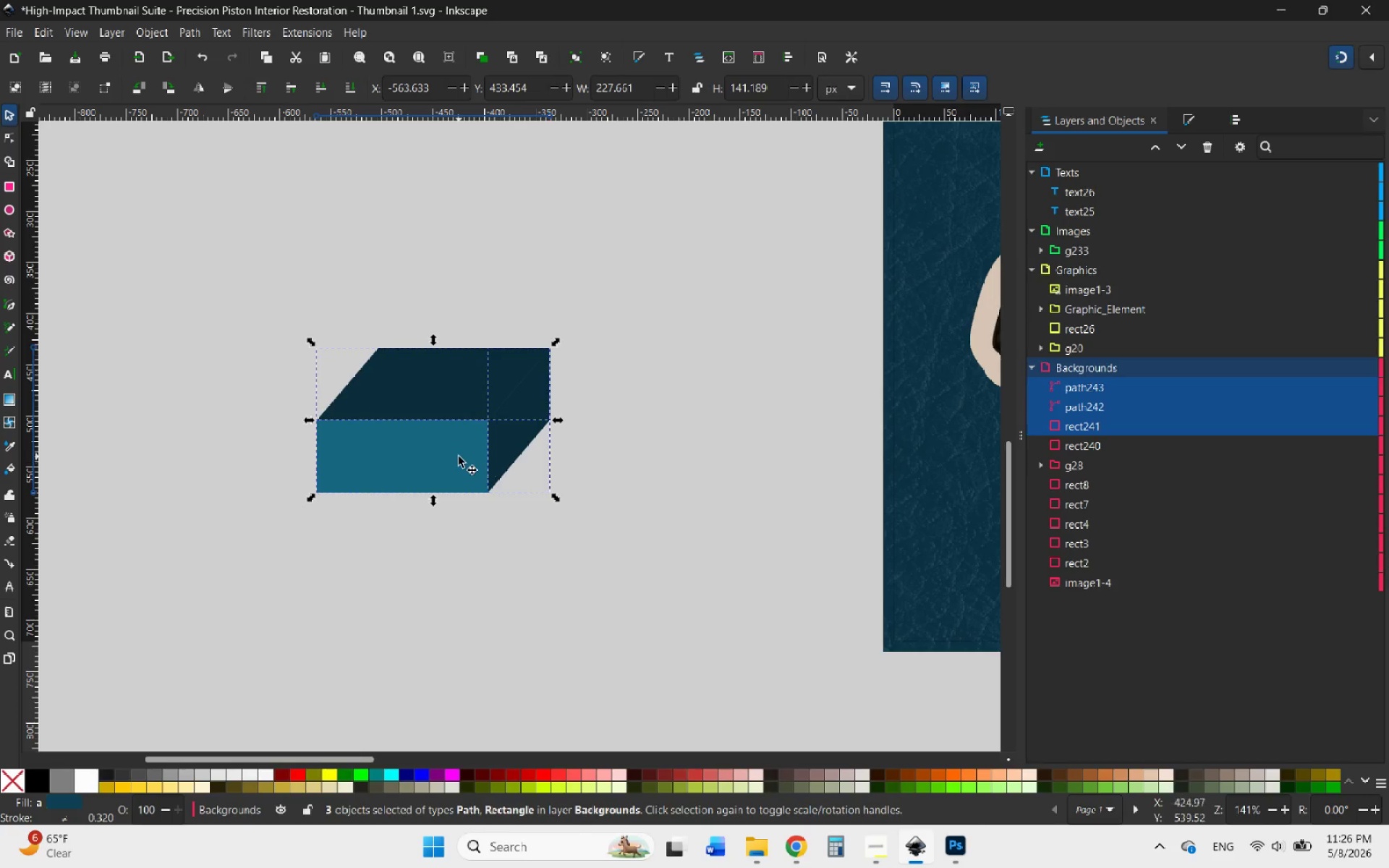 
left_click_drag(start_coordinate=[457, 456], to_coordinate=[428, 577])
 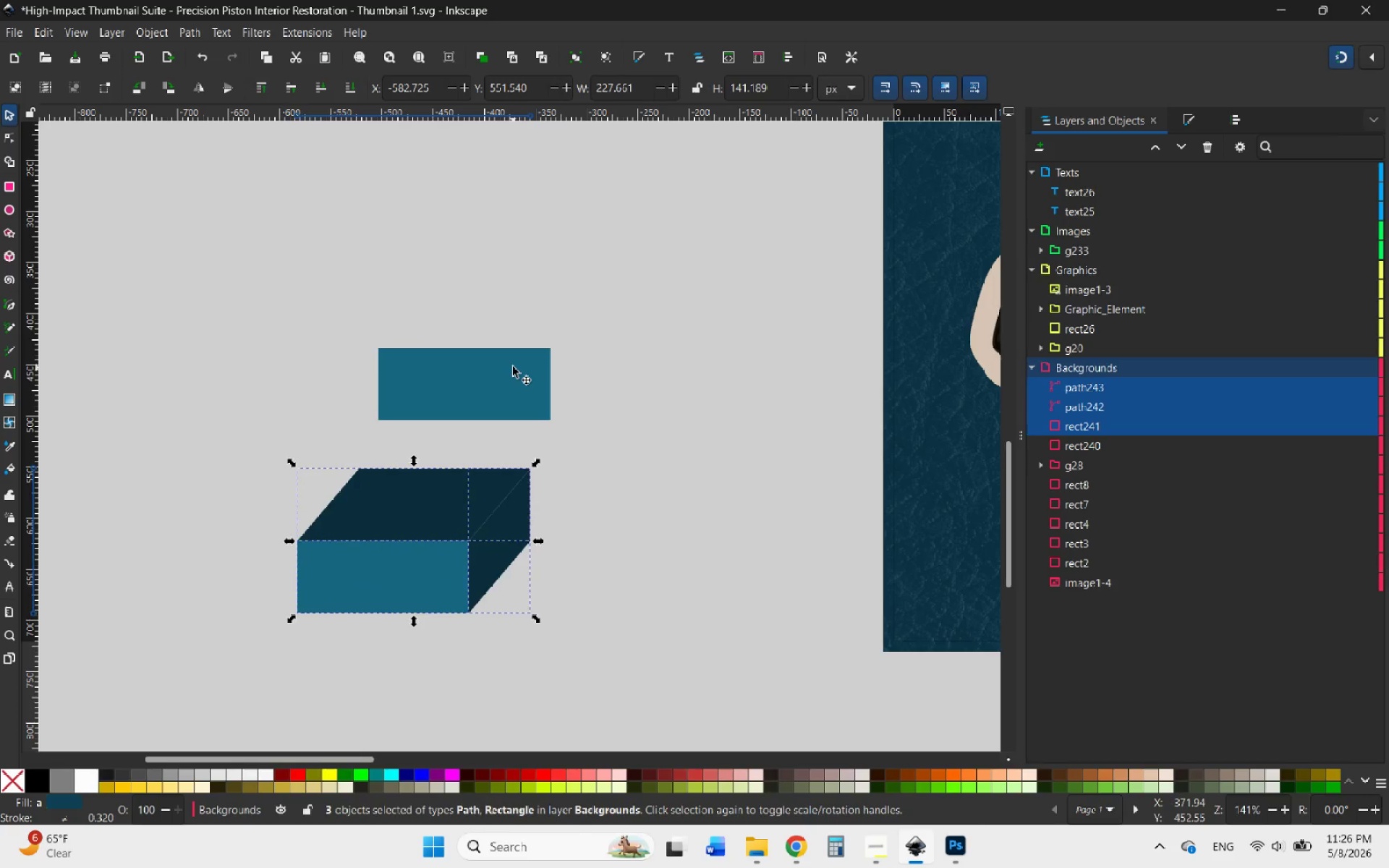 
left_click([513, 367])
 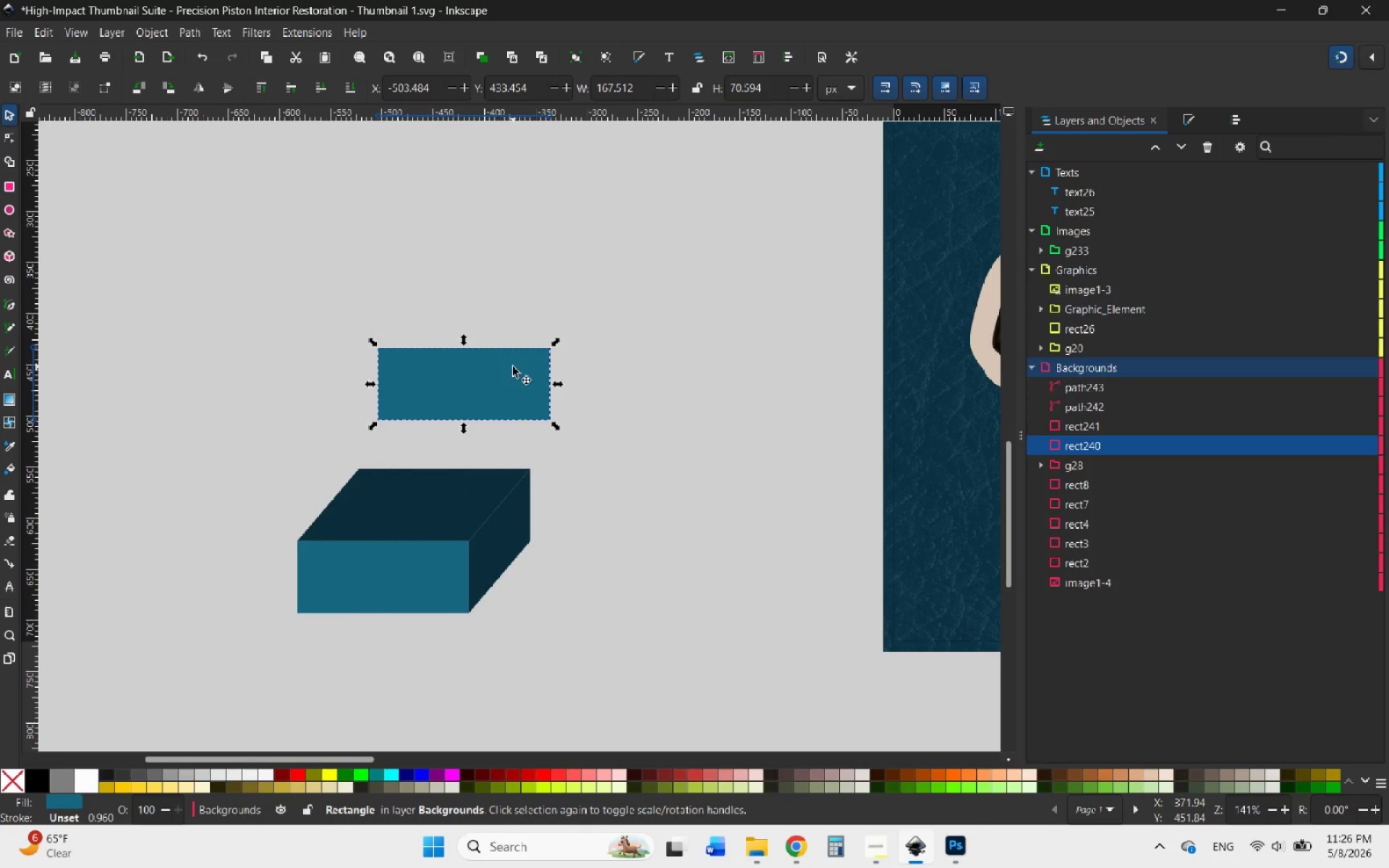 
key(Delete)
 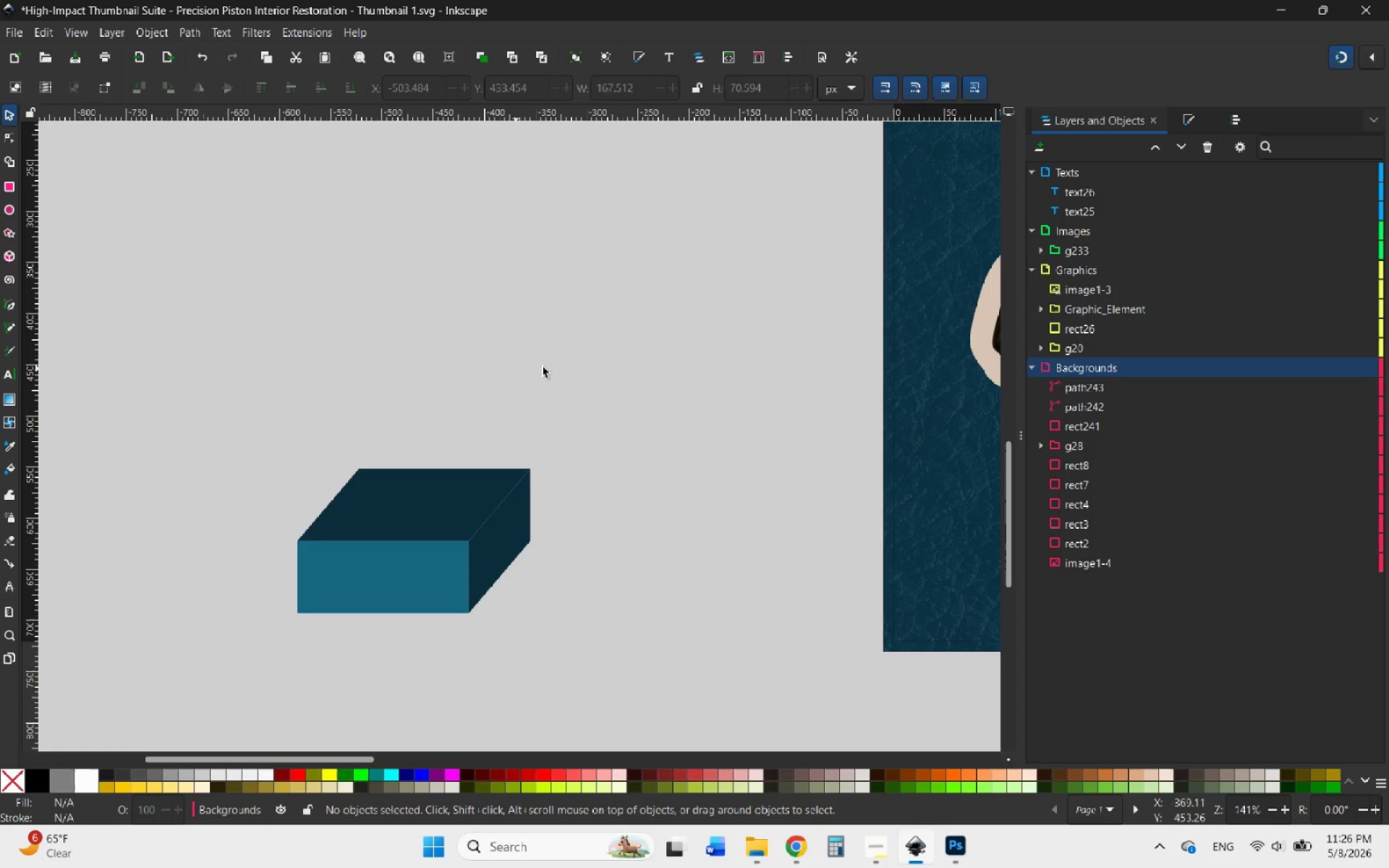 
hold_key(key=ControlLeft, duration=0.86)
scroll: coordinate [557, 342], scroll_direction: down, amount: 4.0
 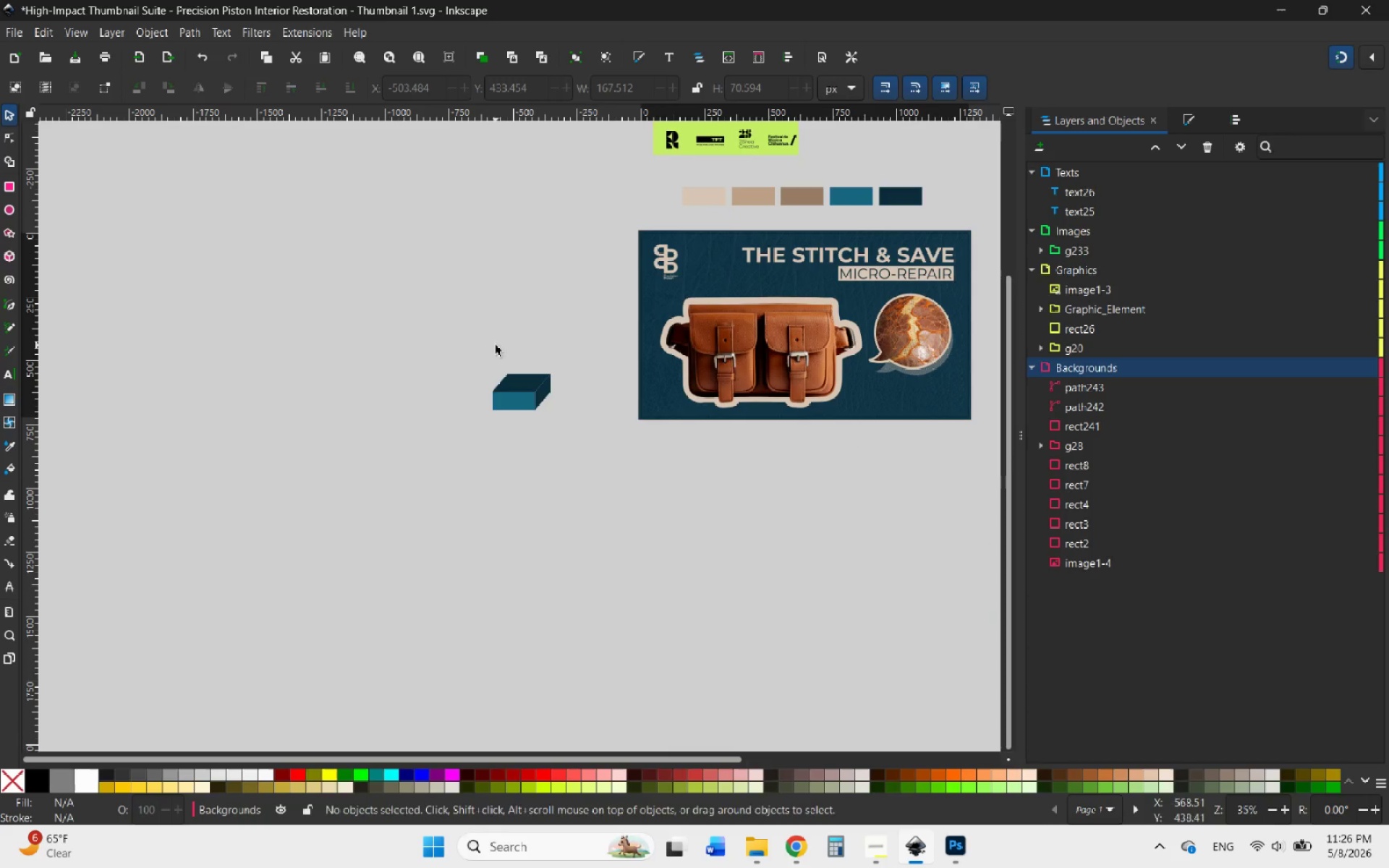 
hold_key(key=ControlLeft, duration=2.78)
scroll: coordinate [498, 347], scroll_direction: up, amount: 1.0
 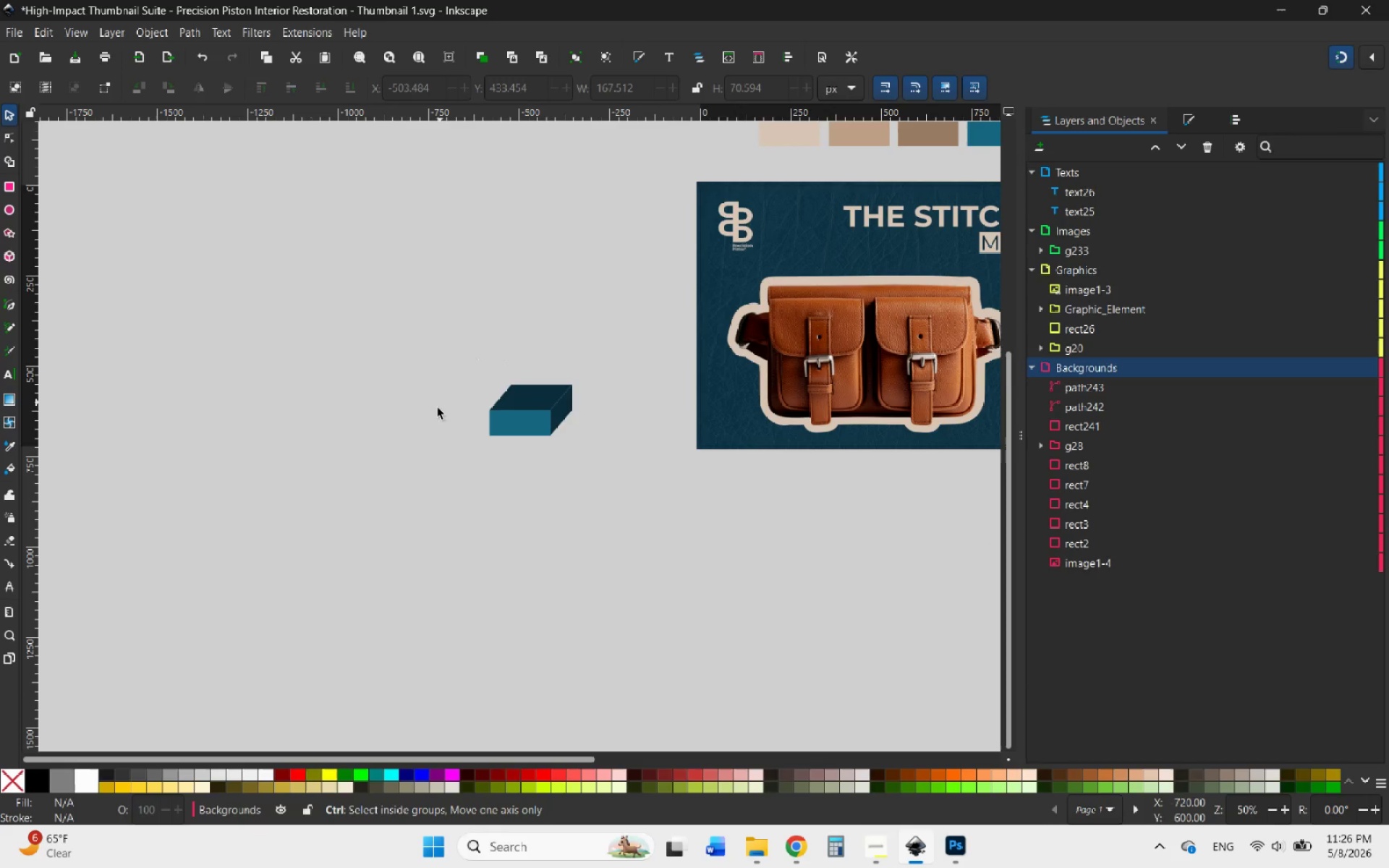 
scroll: coordinate [433, 428], scroll_direction: none, amount: 0.0
 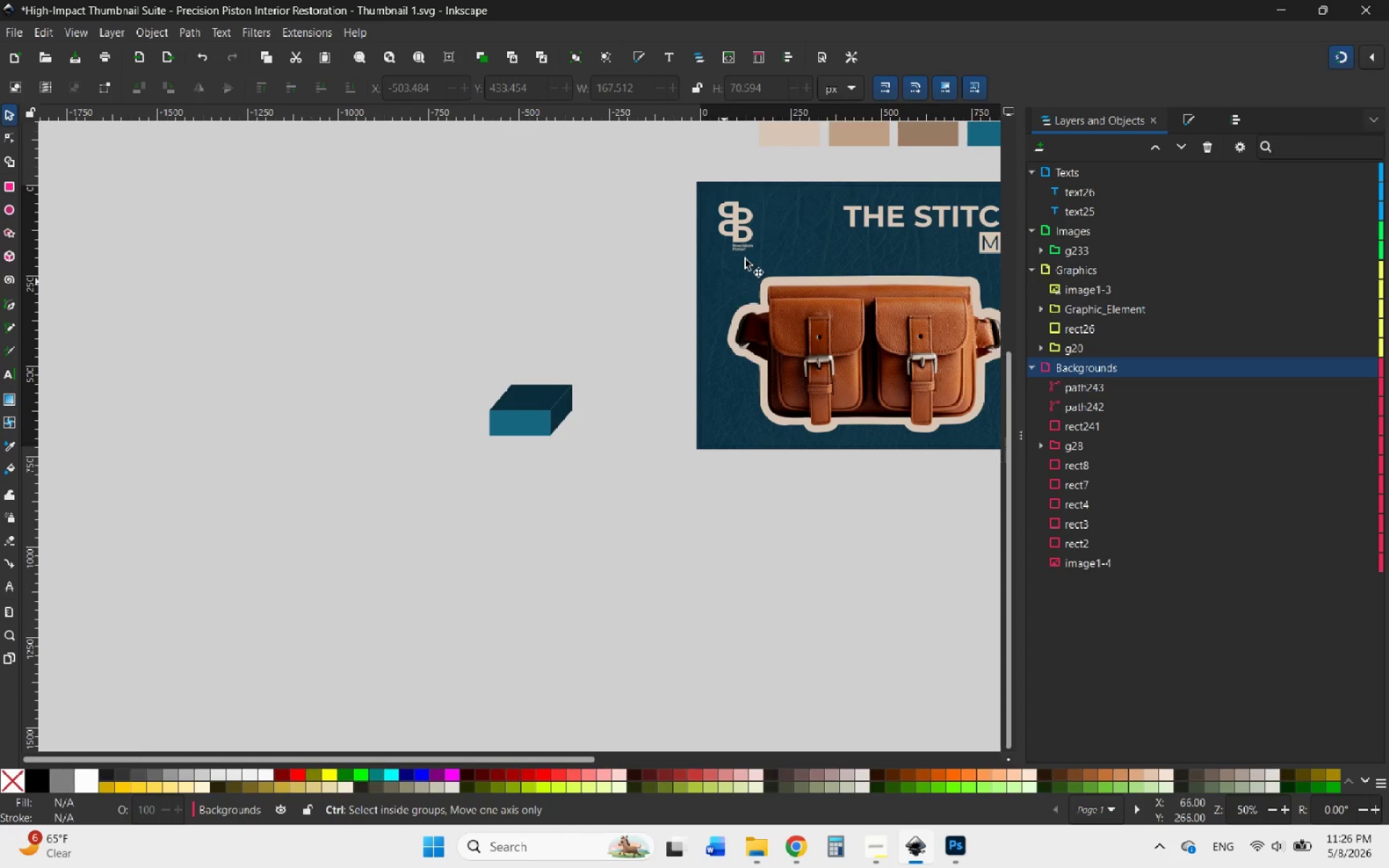 
scroll: coordinate [751, 252], scroll_direction: up, amount: 3.0
 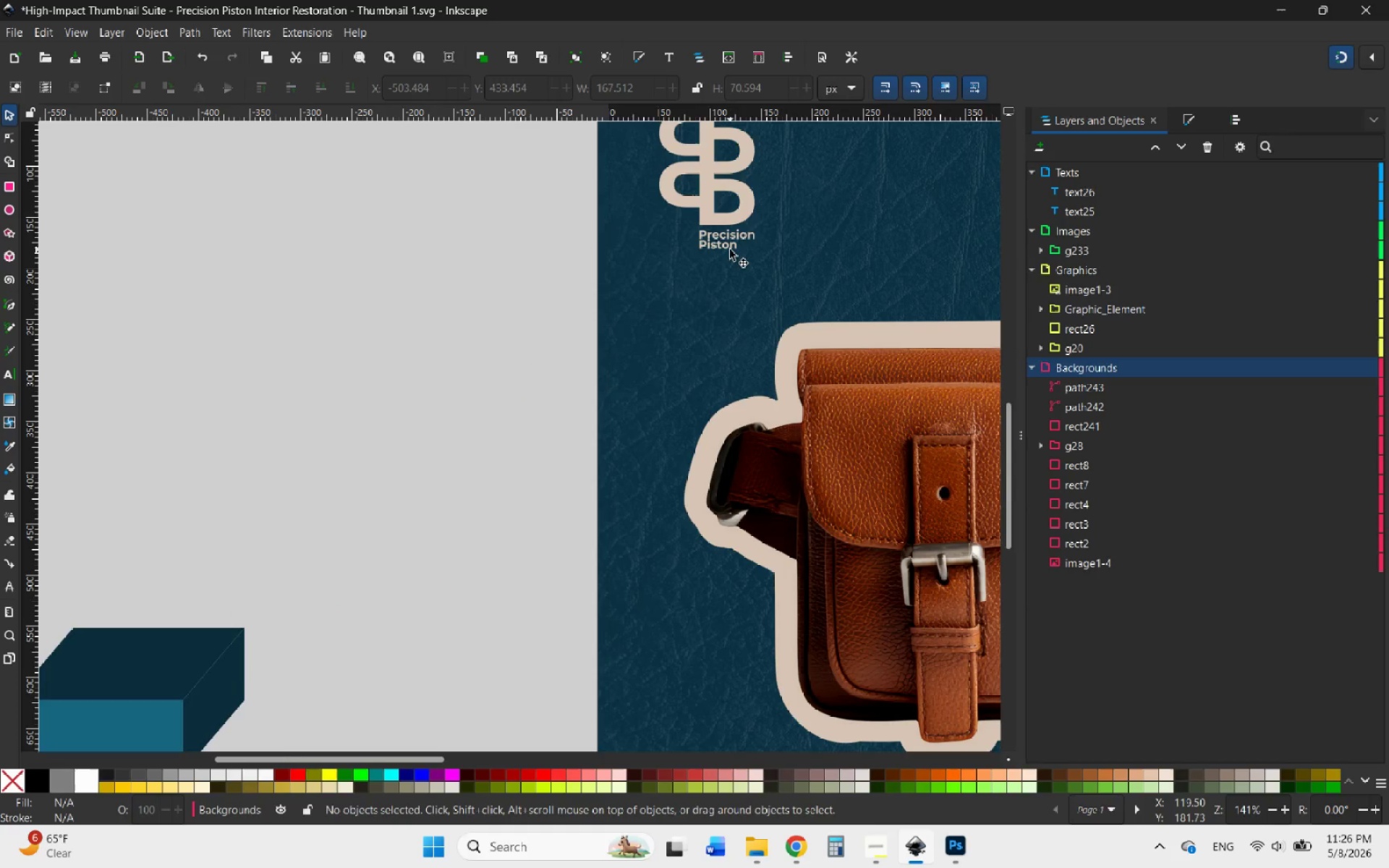 
left_click([730, 250])
 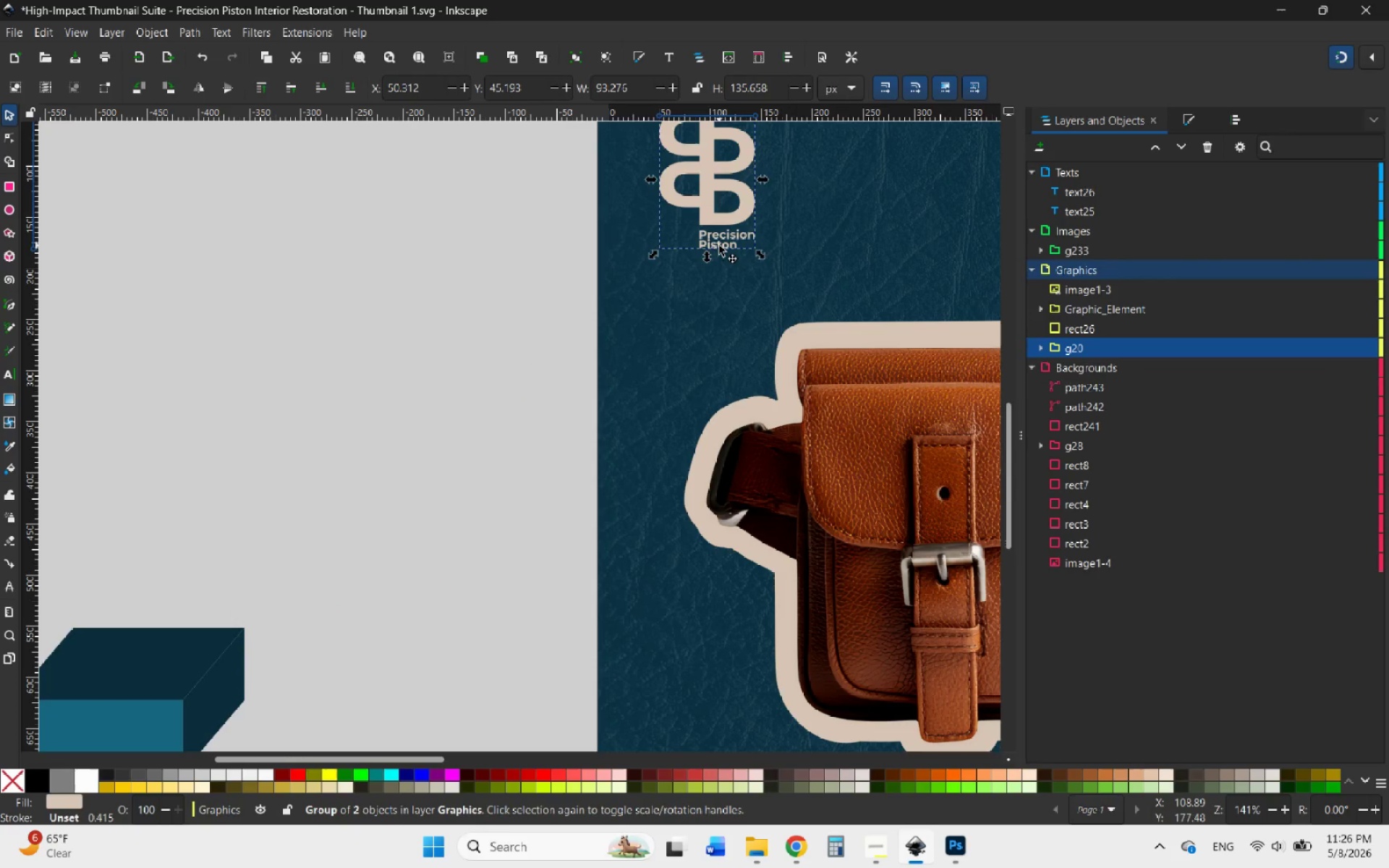 
double_click([719, 245])
 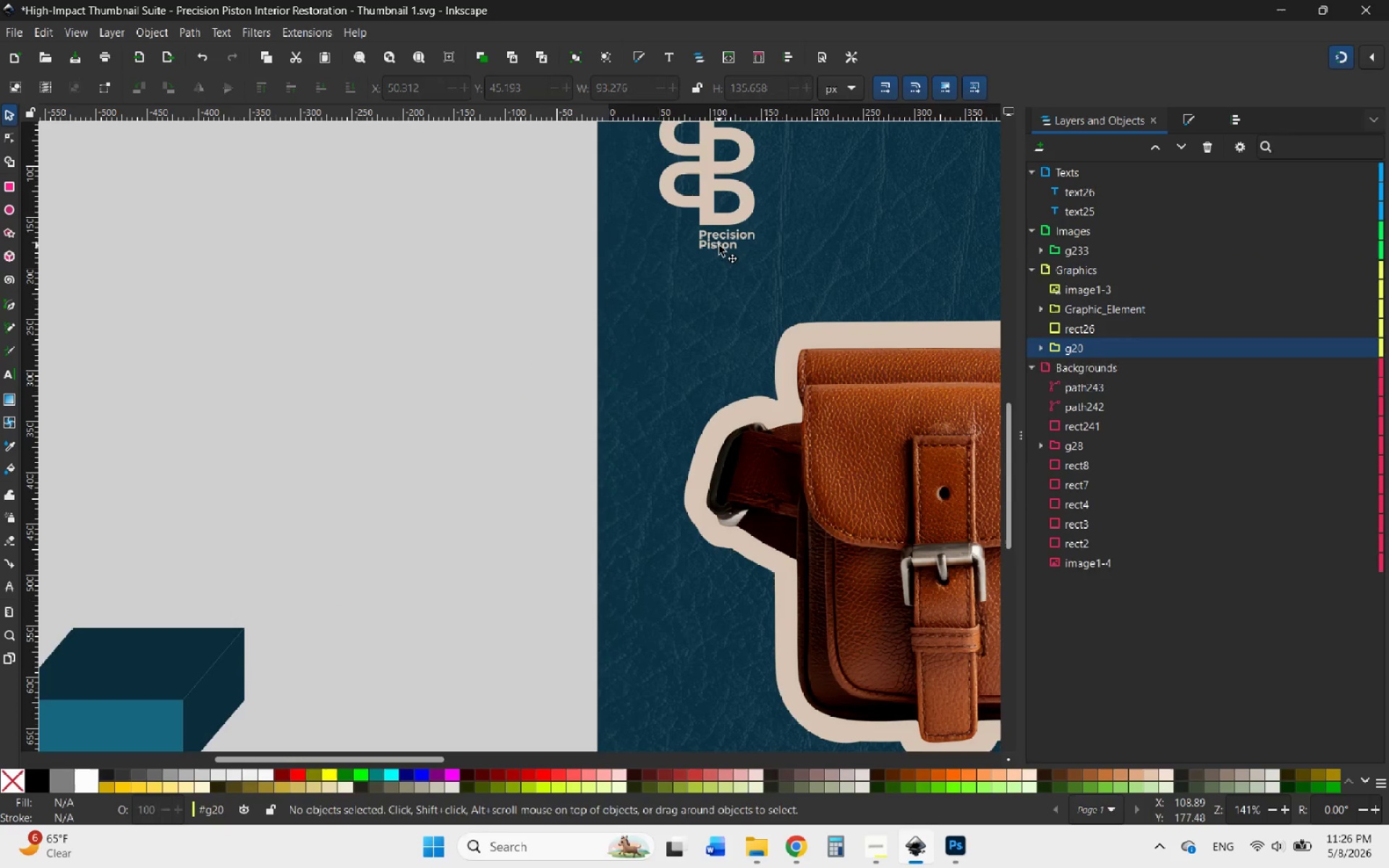 
triple_click([719, 245])
 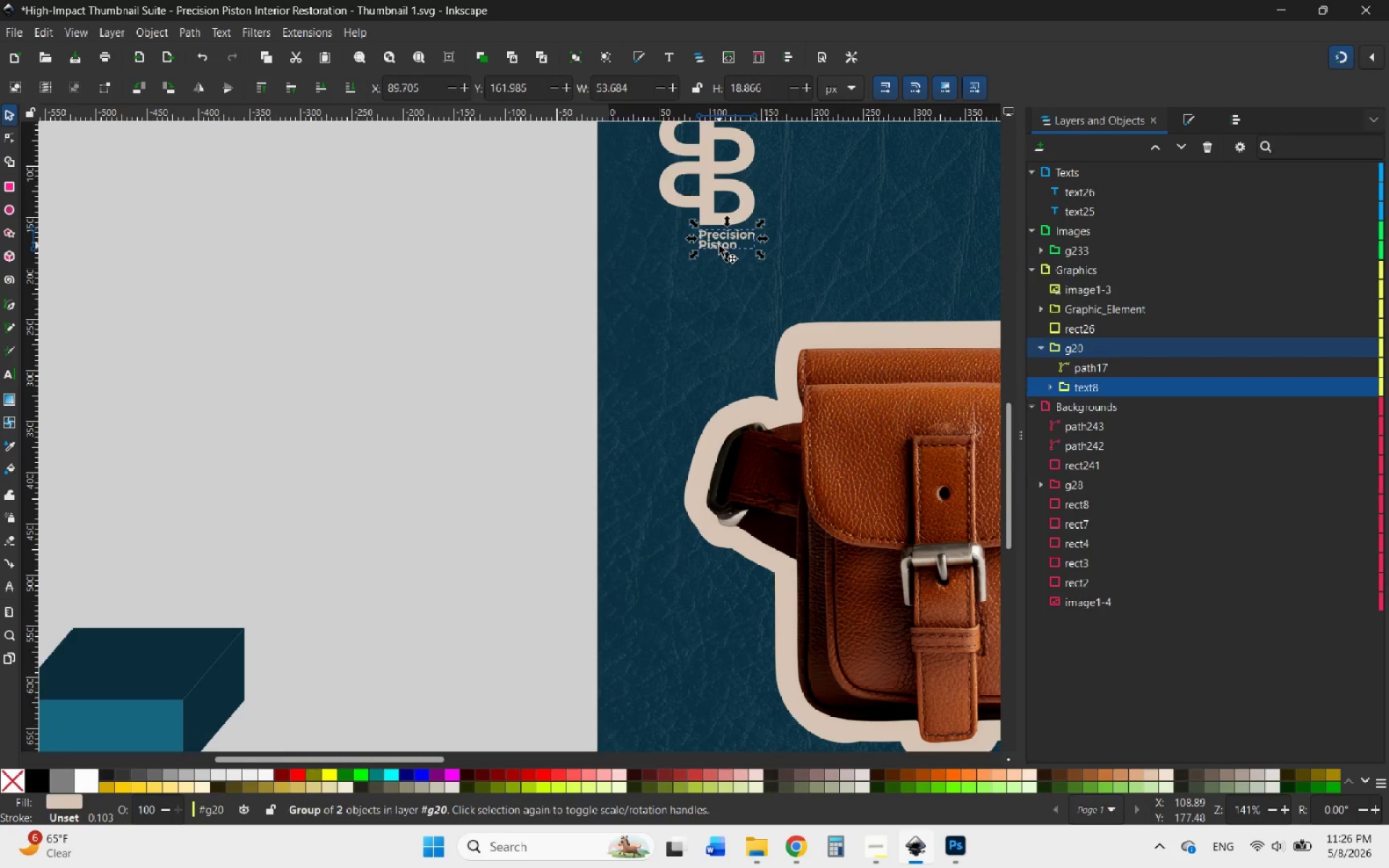 
key(Control+C)
 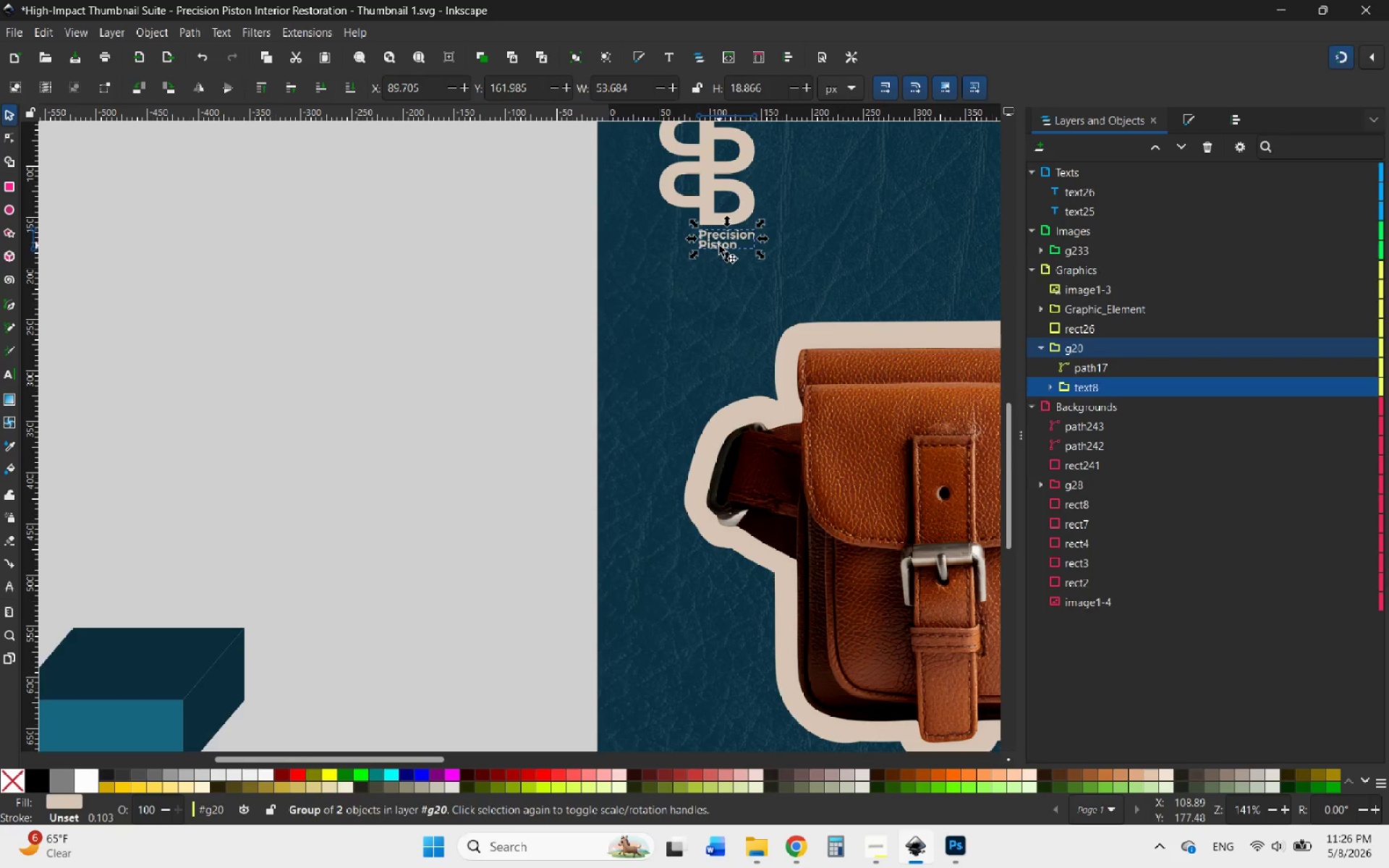 
key(Control+C)
 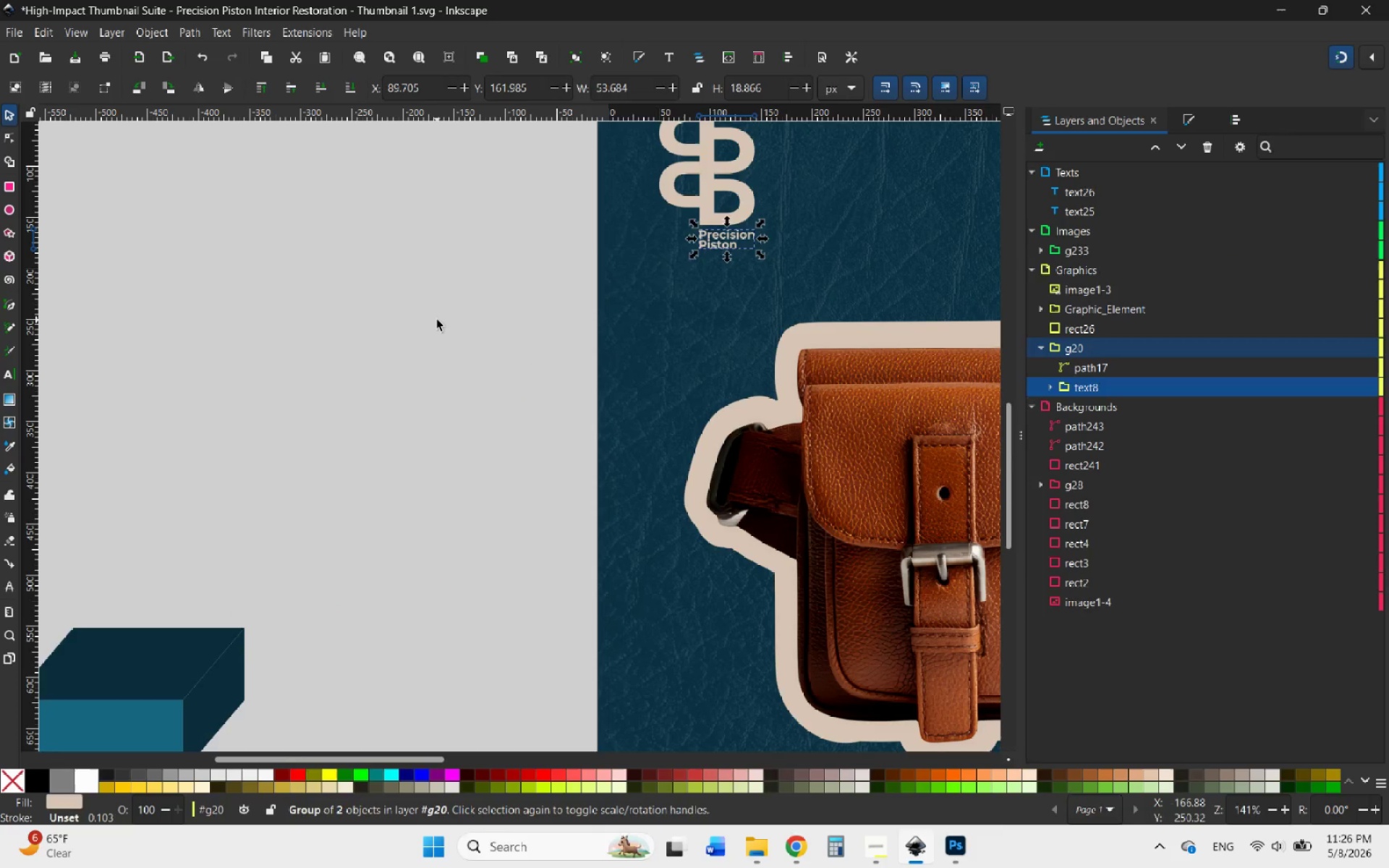 
double_click([437, 320])
 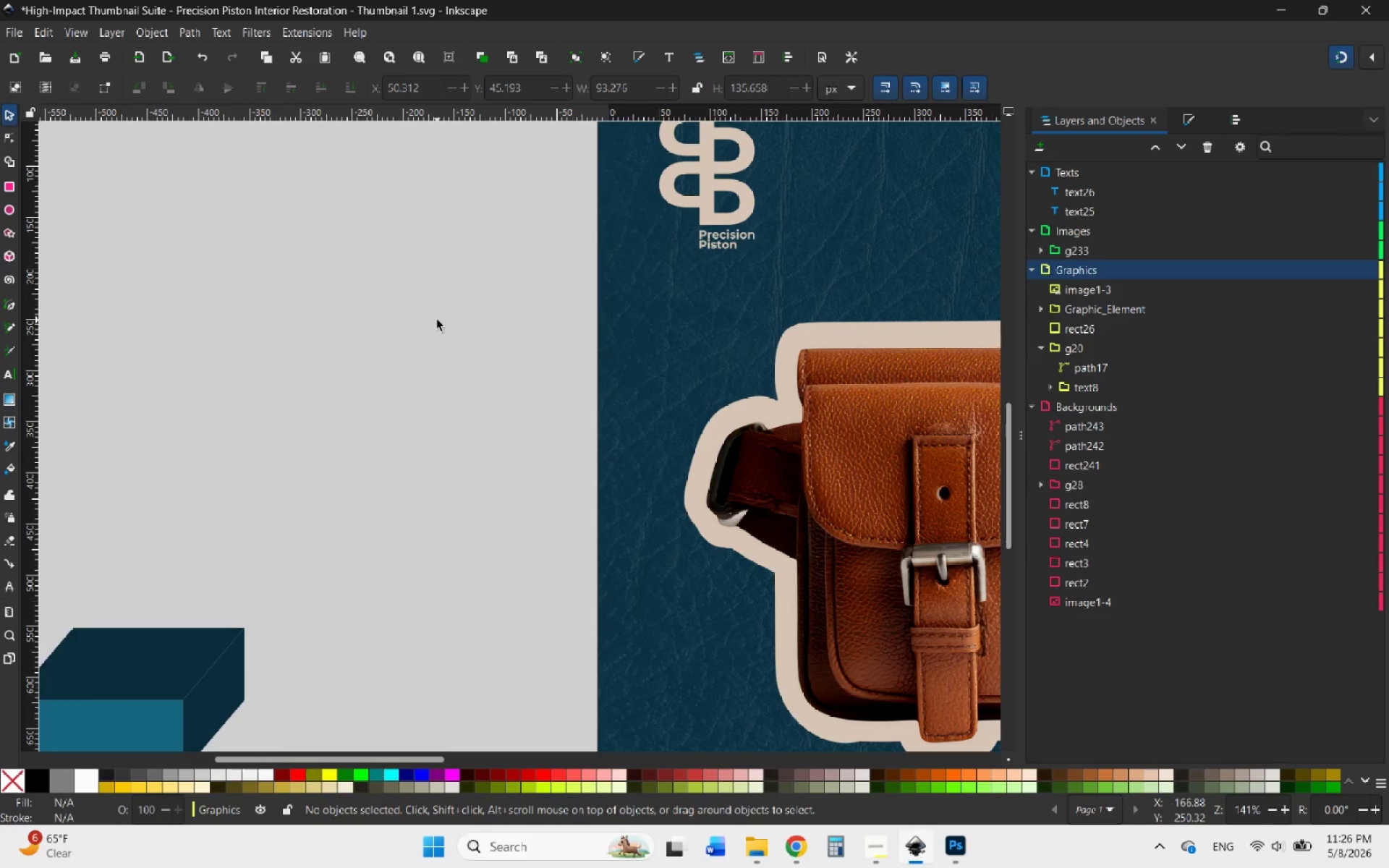 
hold_key(key=ControlLeft, duration=0.41)
 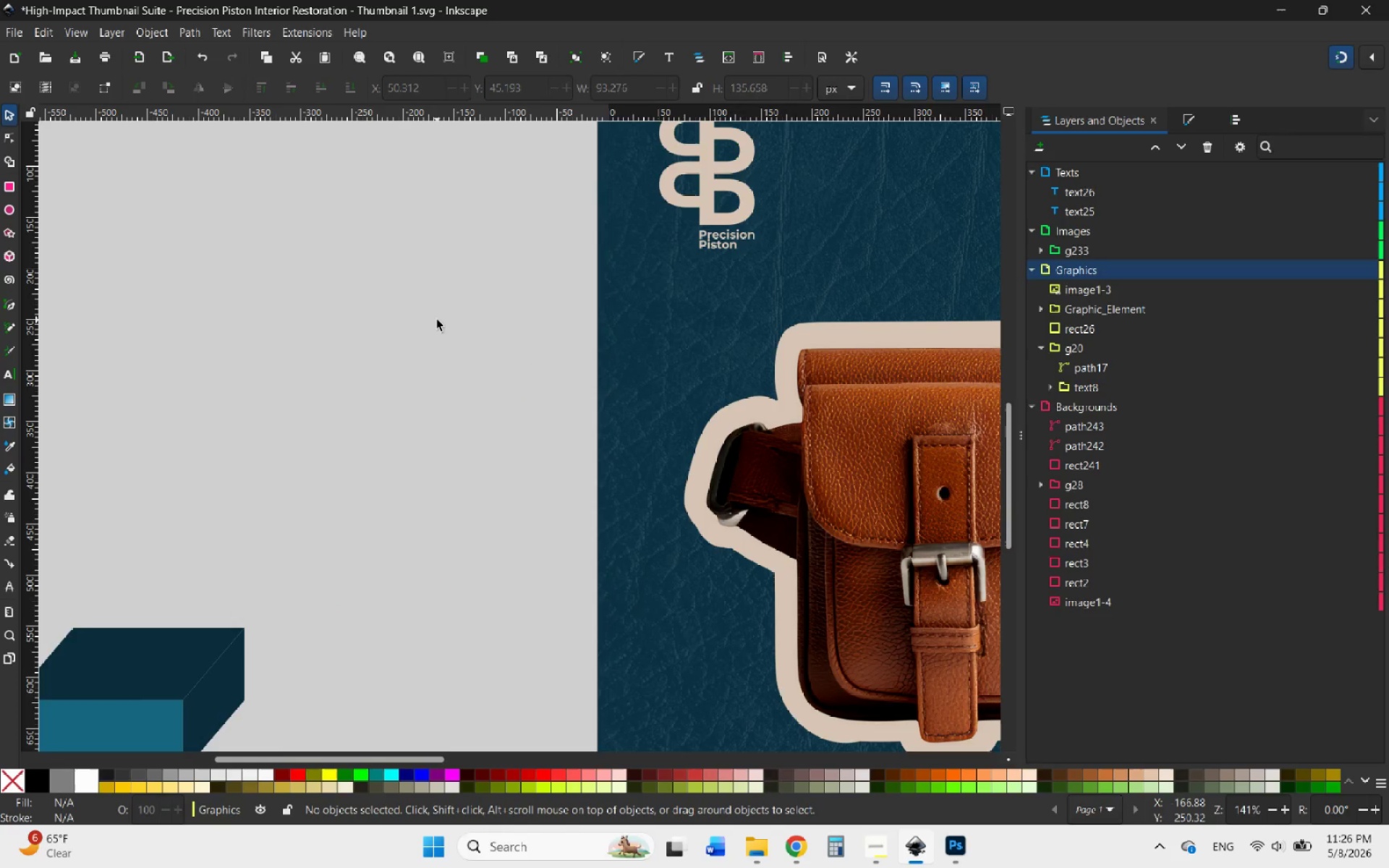 
double_click([437, 320])
 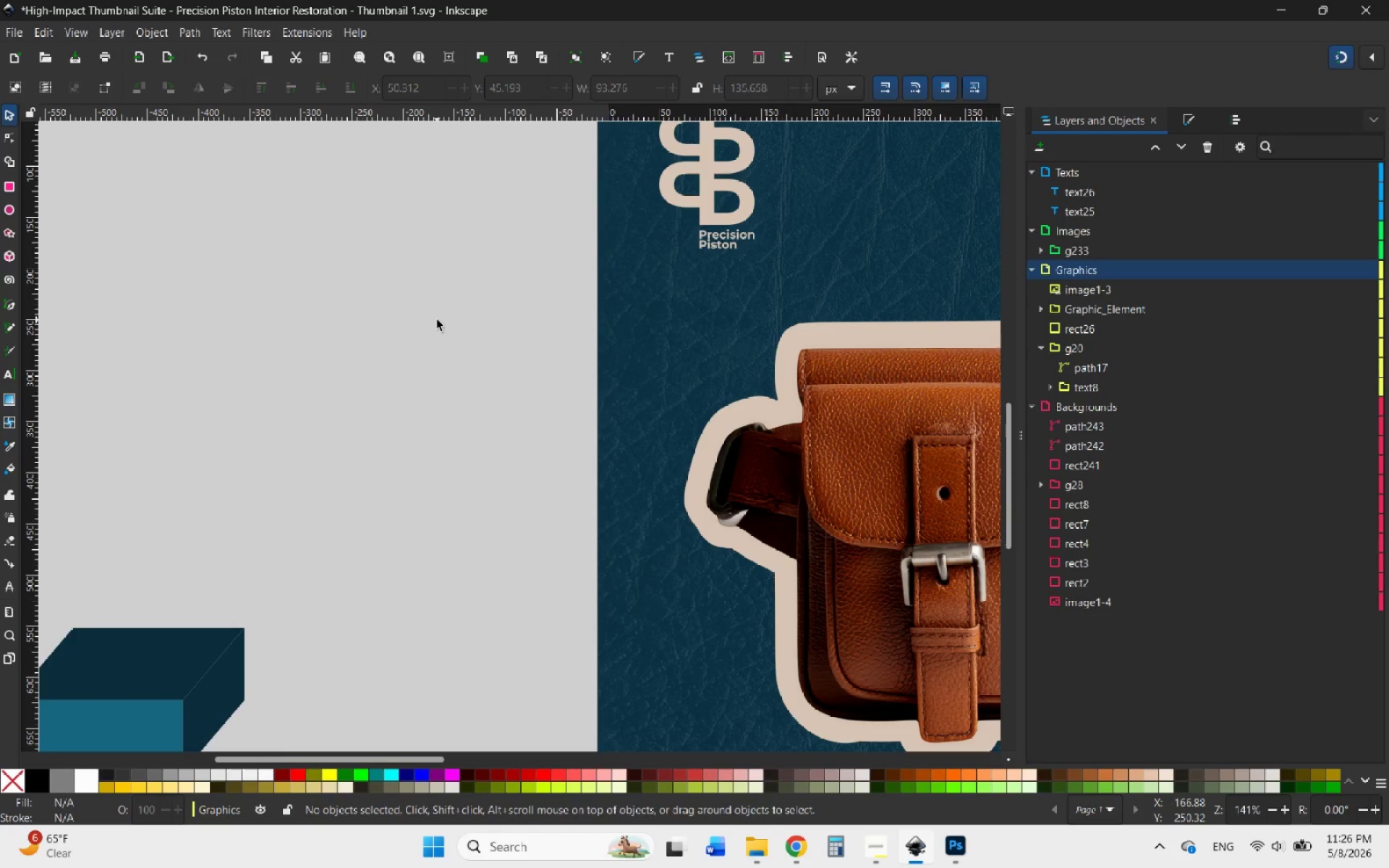 
key(Control+V)
 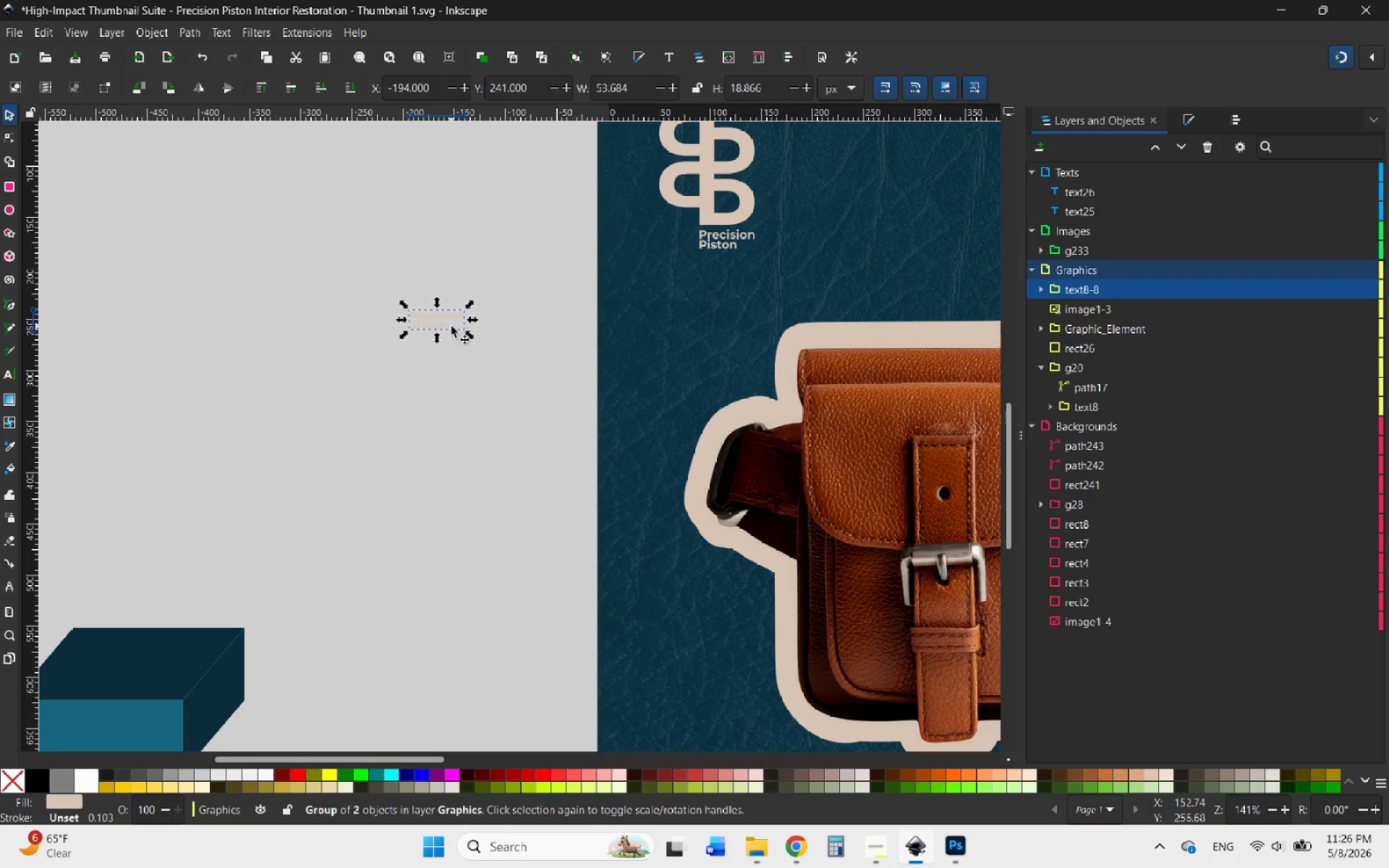 
left_click_drag(start_coordinate=[451, 326], to_coordinate=[126, 731])
 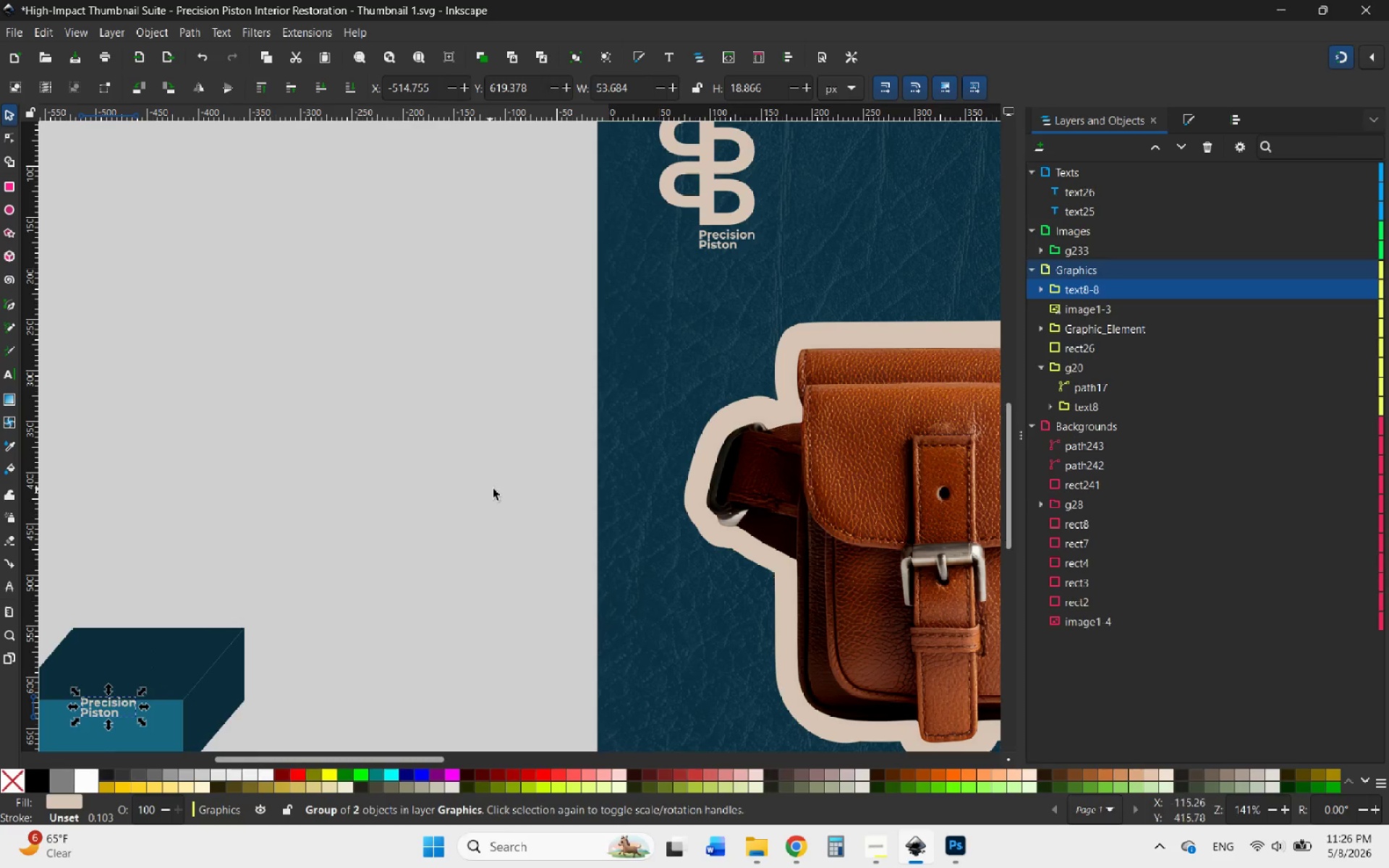 
hold_key(key=ControlLeft, duration=1.78)
 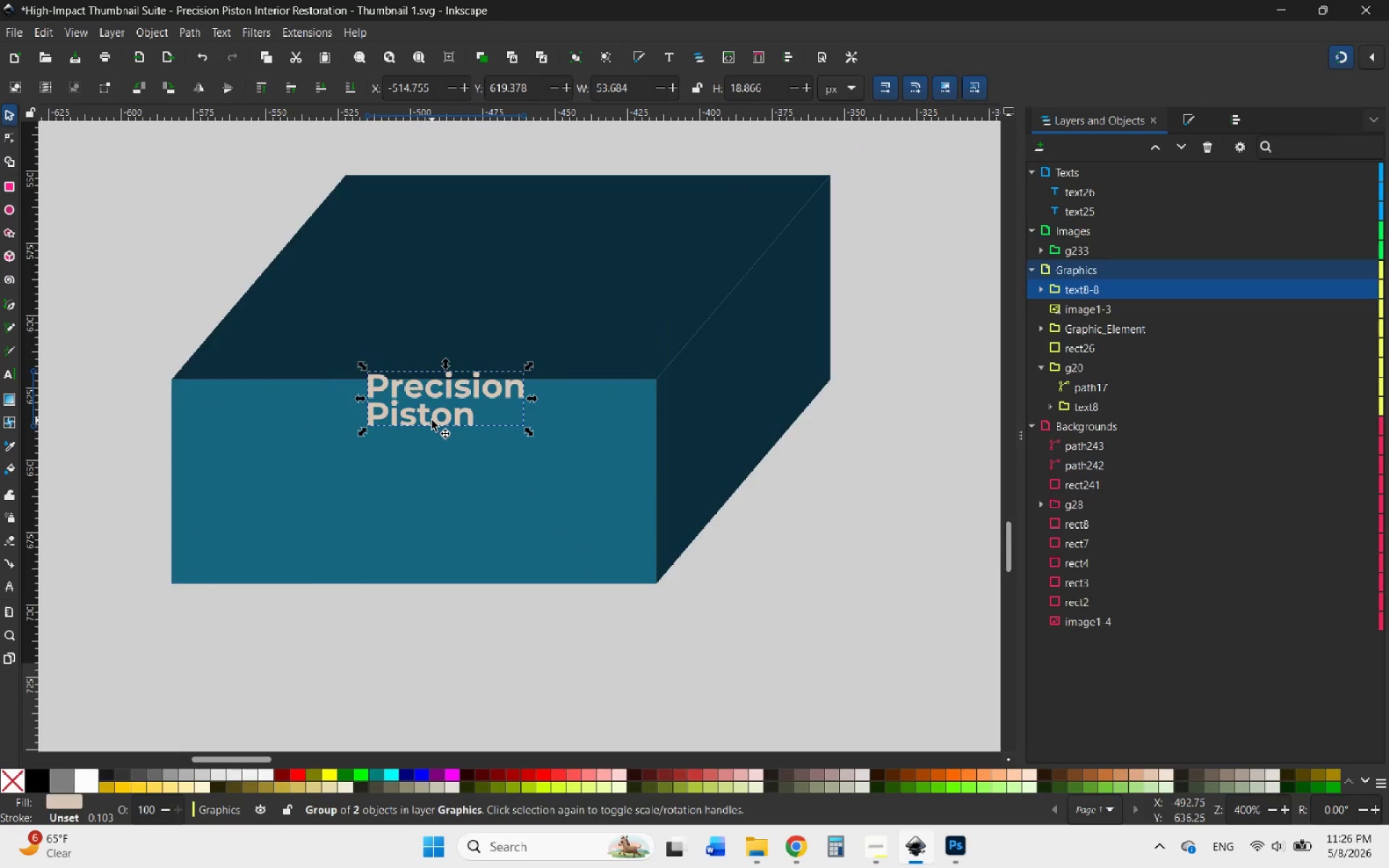 
scroll: coordinate [479, 484], scroll_direction: down, amount: 6.0
 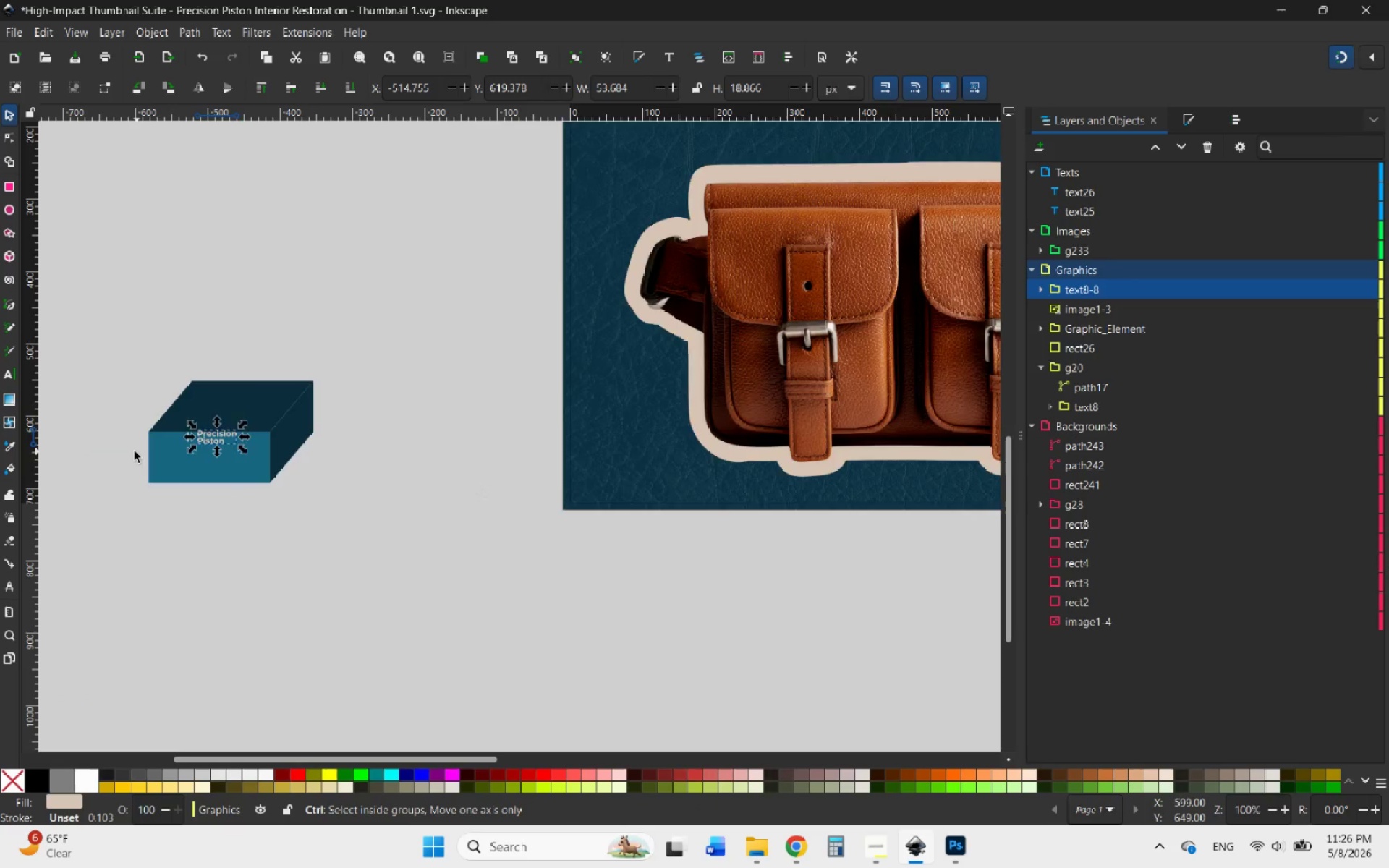 
scroll: coordinate [148, 448], scroll_direction: up, amount: 4.0
 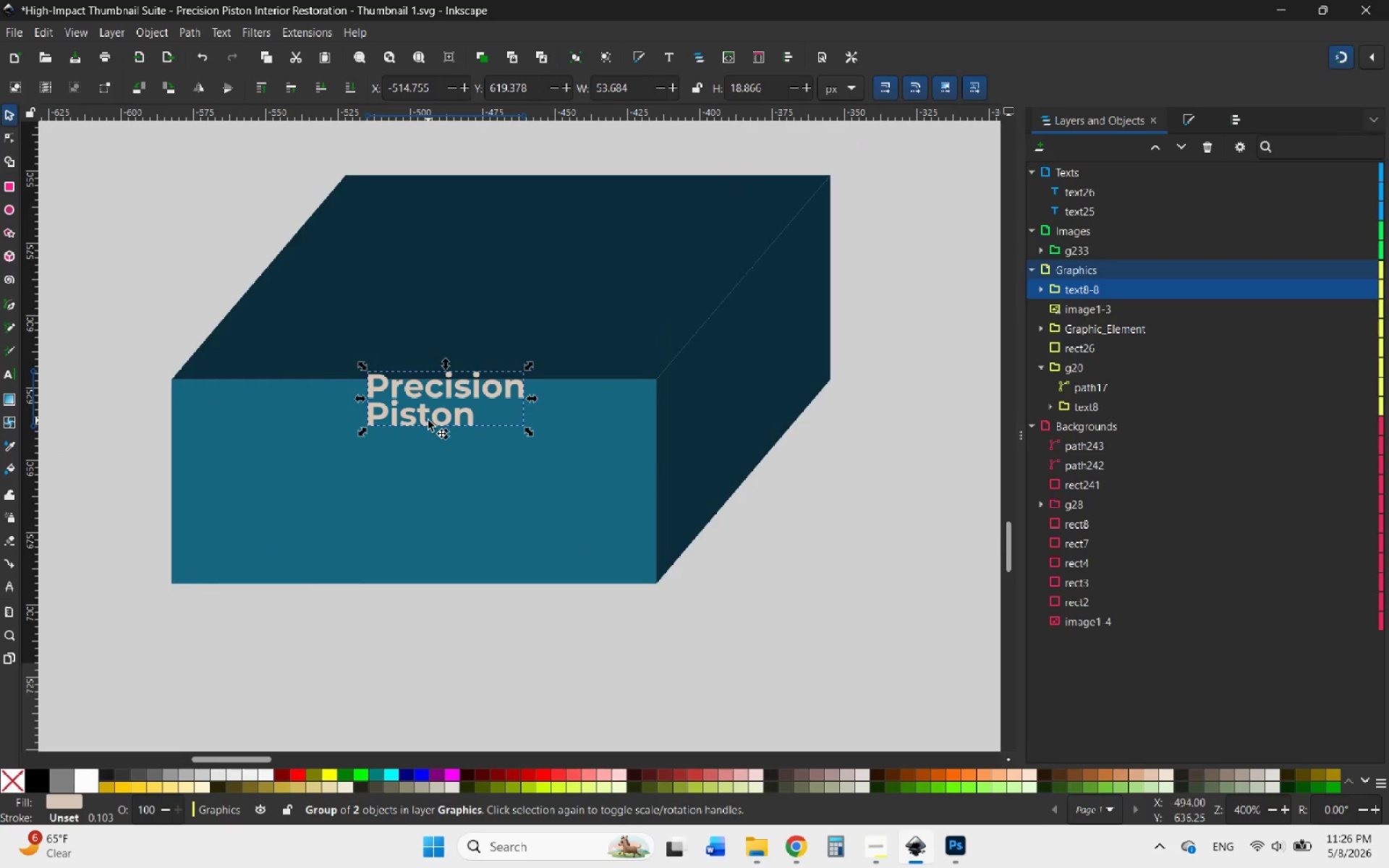 
left_click_drag(start_coordinate=[425, 420], to_coordinate=[264, 477])
 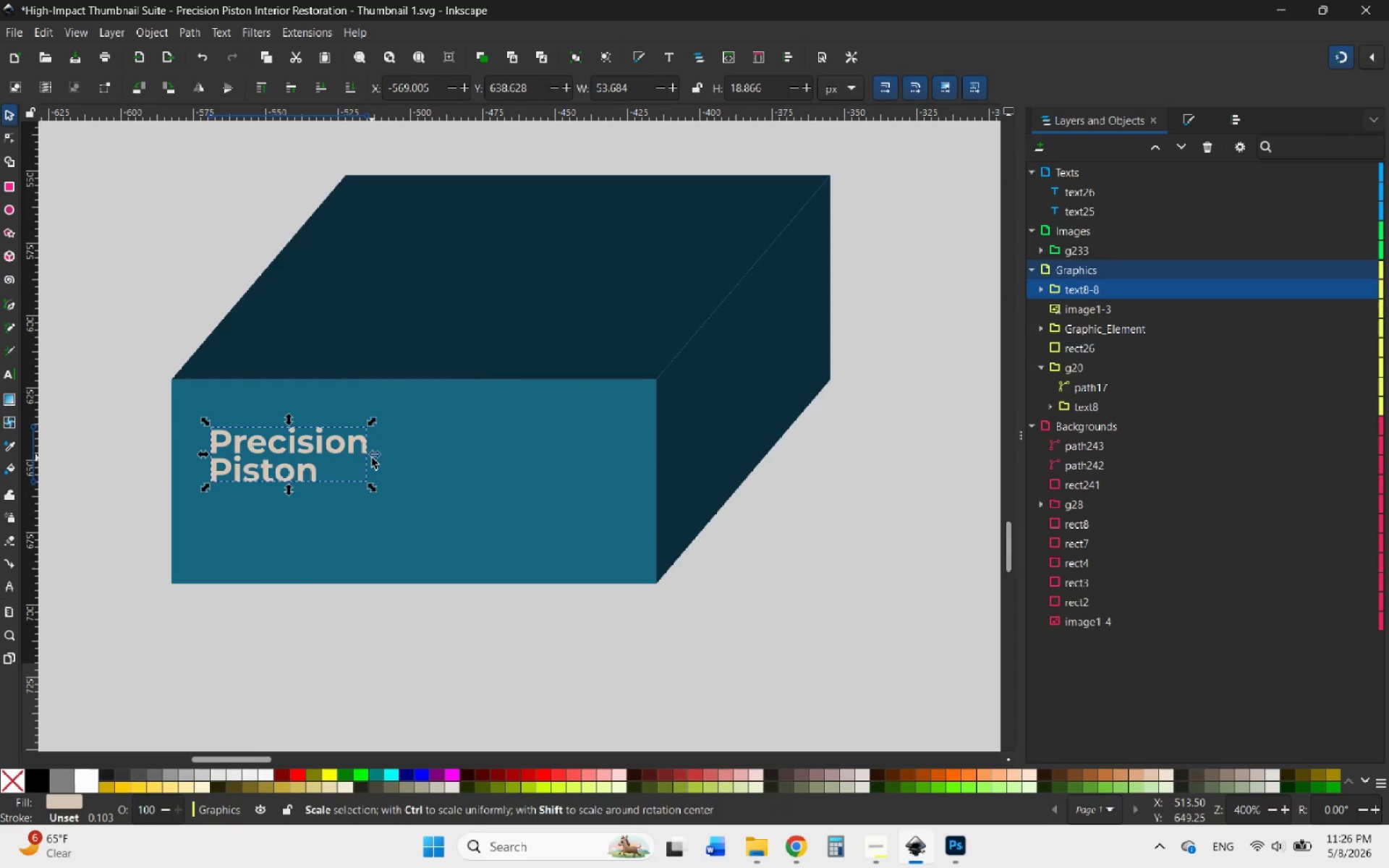 
left_click_drag(start_coordinate=[372, 458], to_coordinate=[541, 464])
 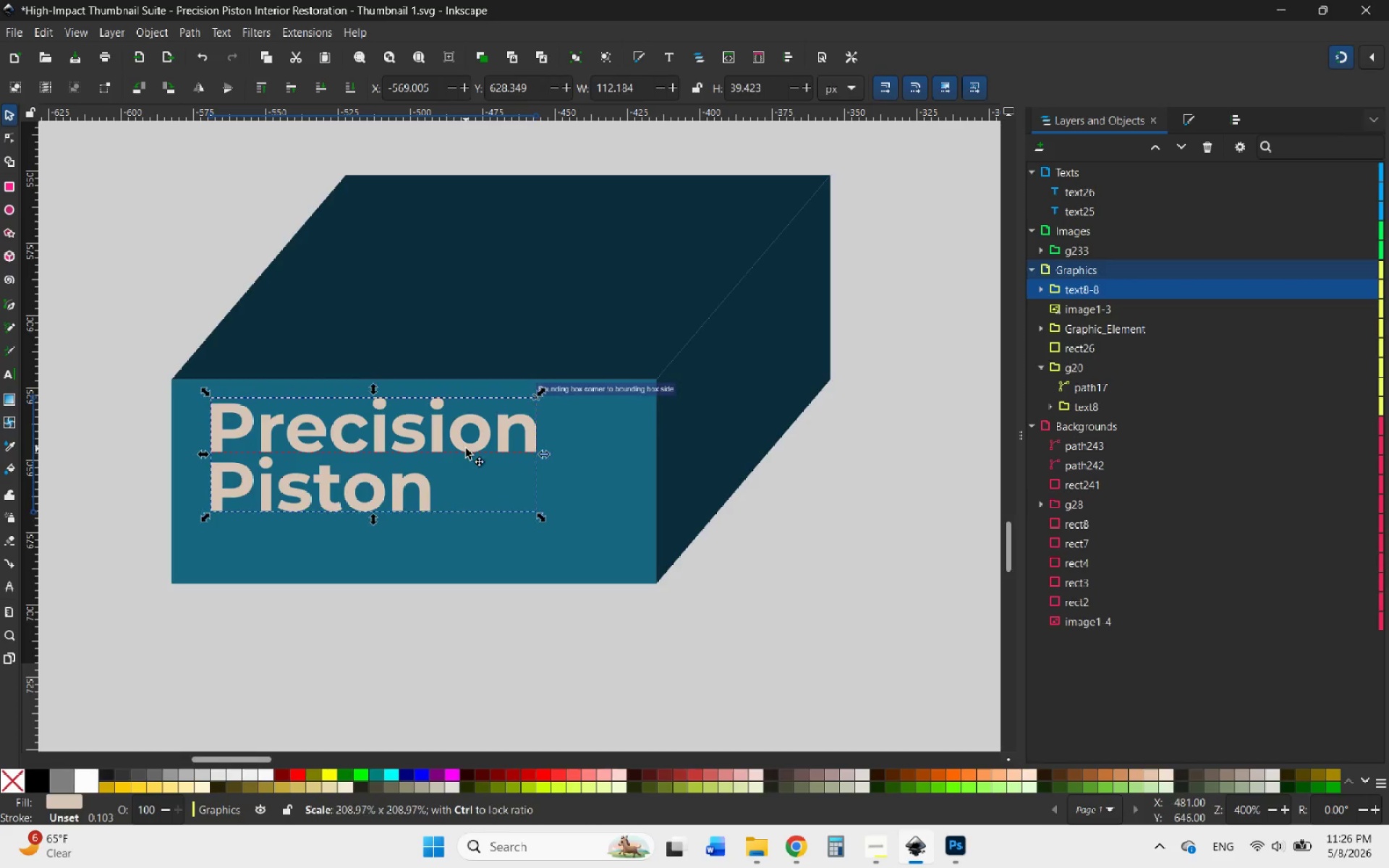 
hold_key(key=ControlLeft, duration=1.58)
 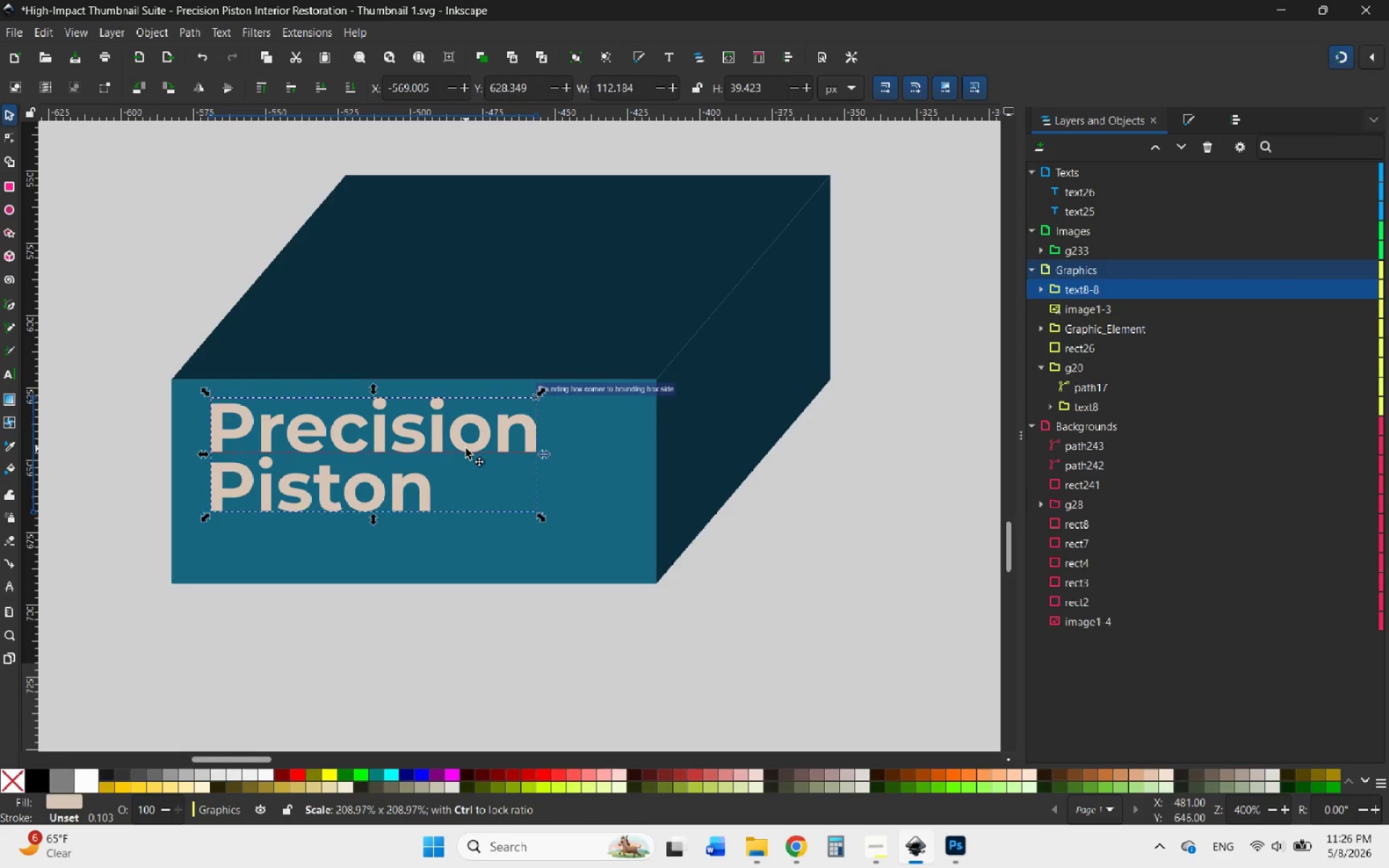 
left_click_drag(start_coordinate=[466, 448], to_coordinate=[457, 502])
 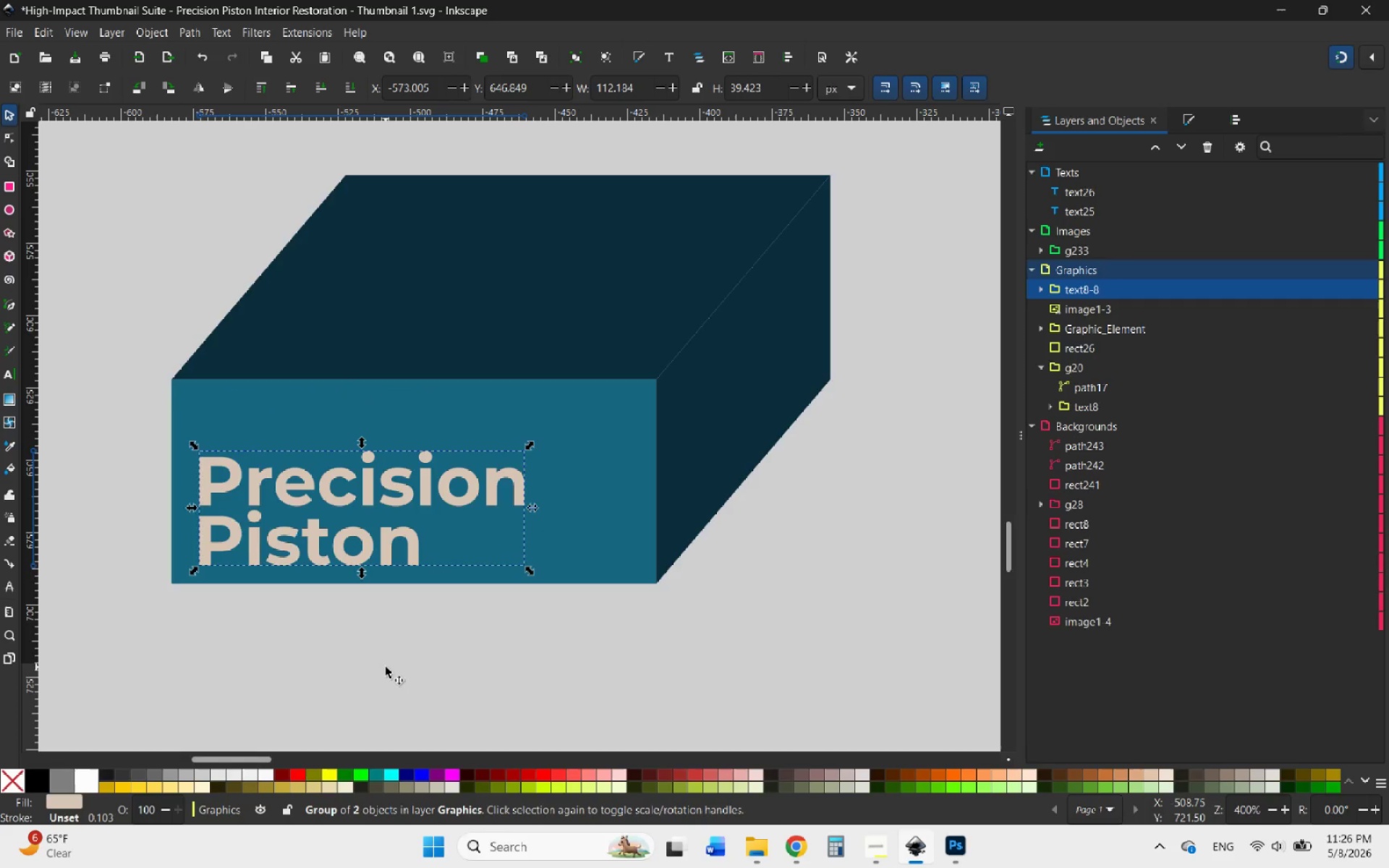 
left_click([386, 667])
 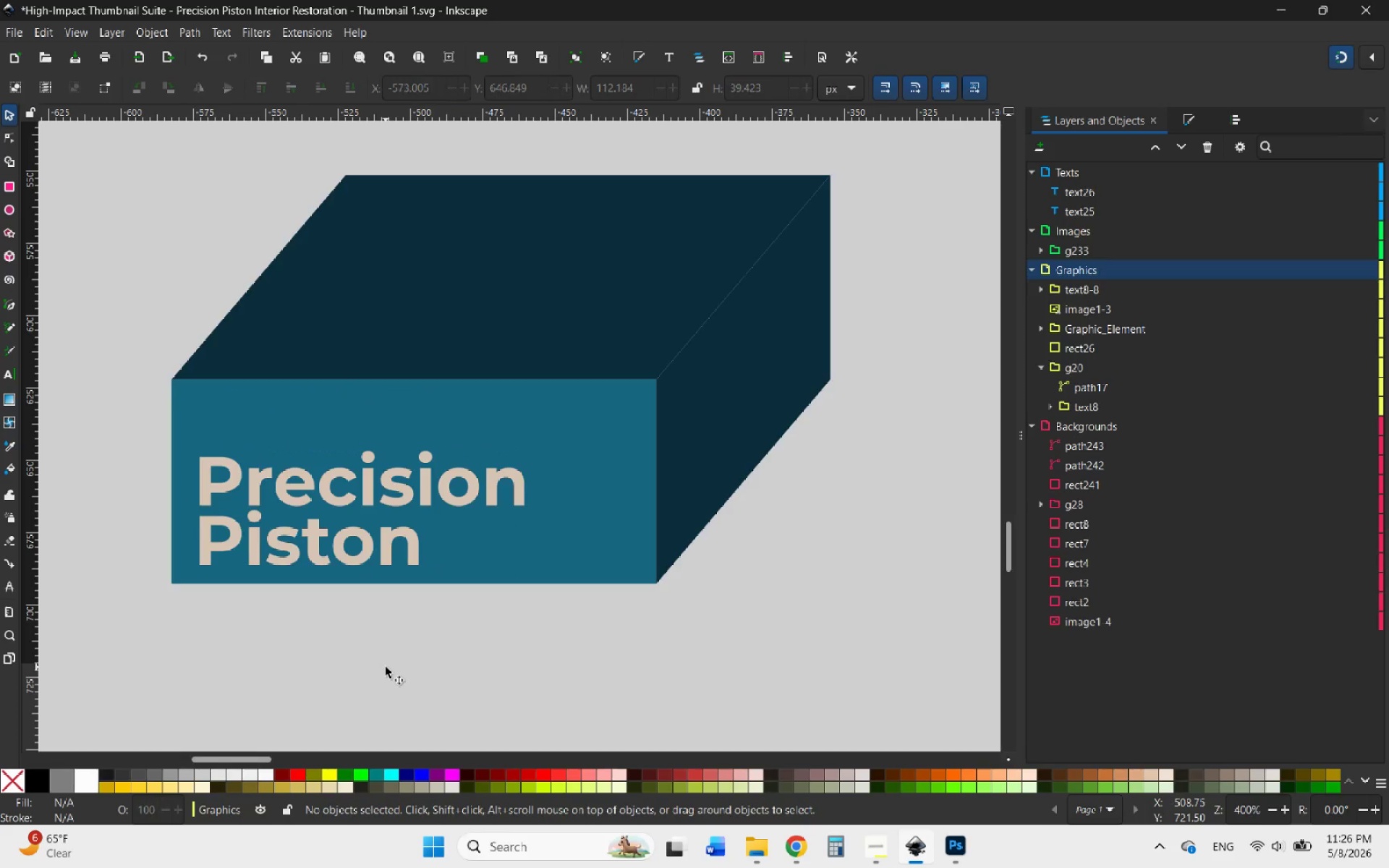 
hold_key(key=ControlLeft, duration=1.09)
scroll: coordinate [188, 563], scroll_direction: up, amount: 2.0
 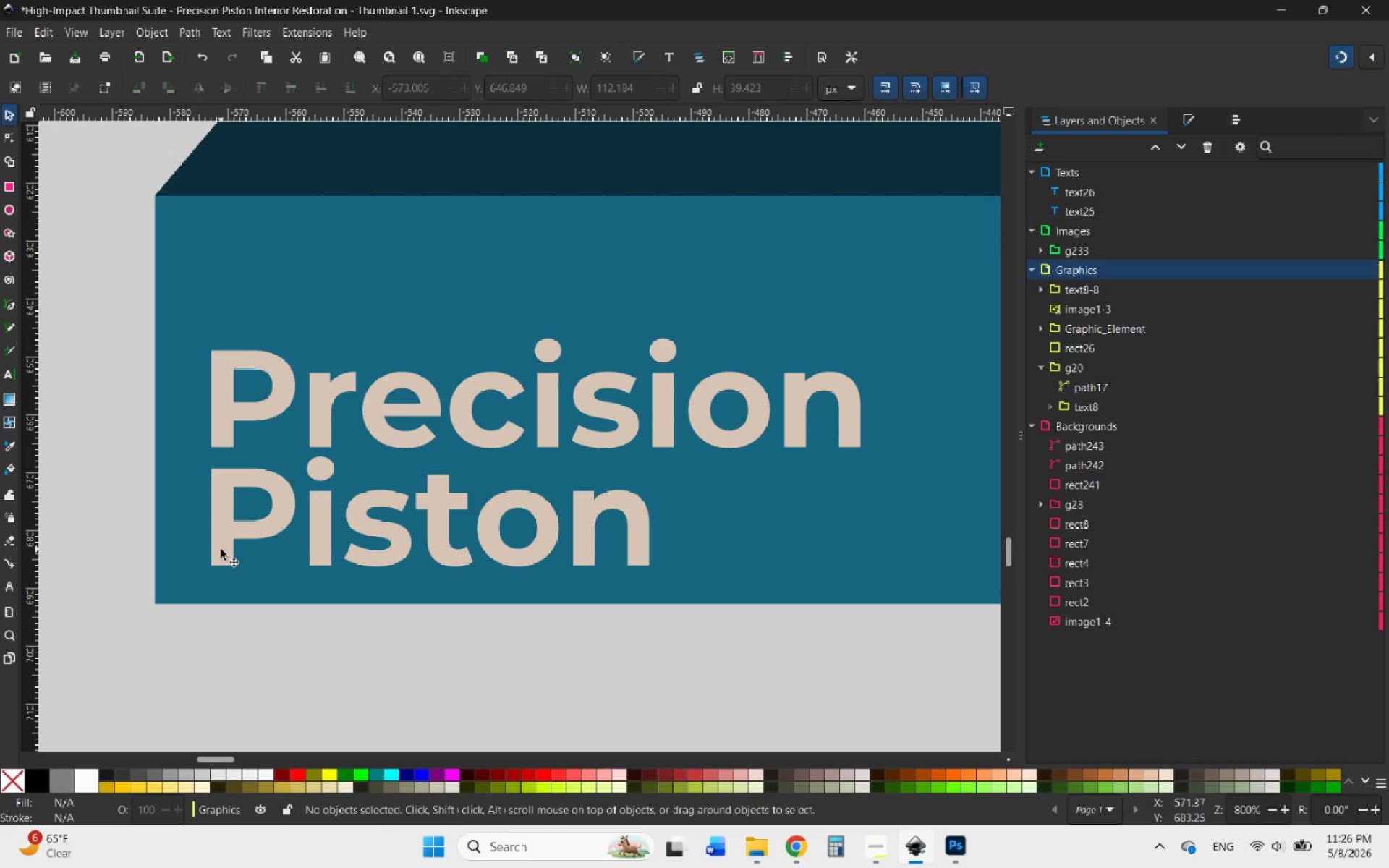 
left_click_drag(start_coordinate=[221, 549], to_coordinate=[208, 544])
 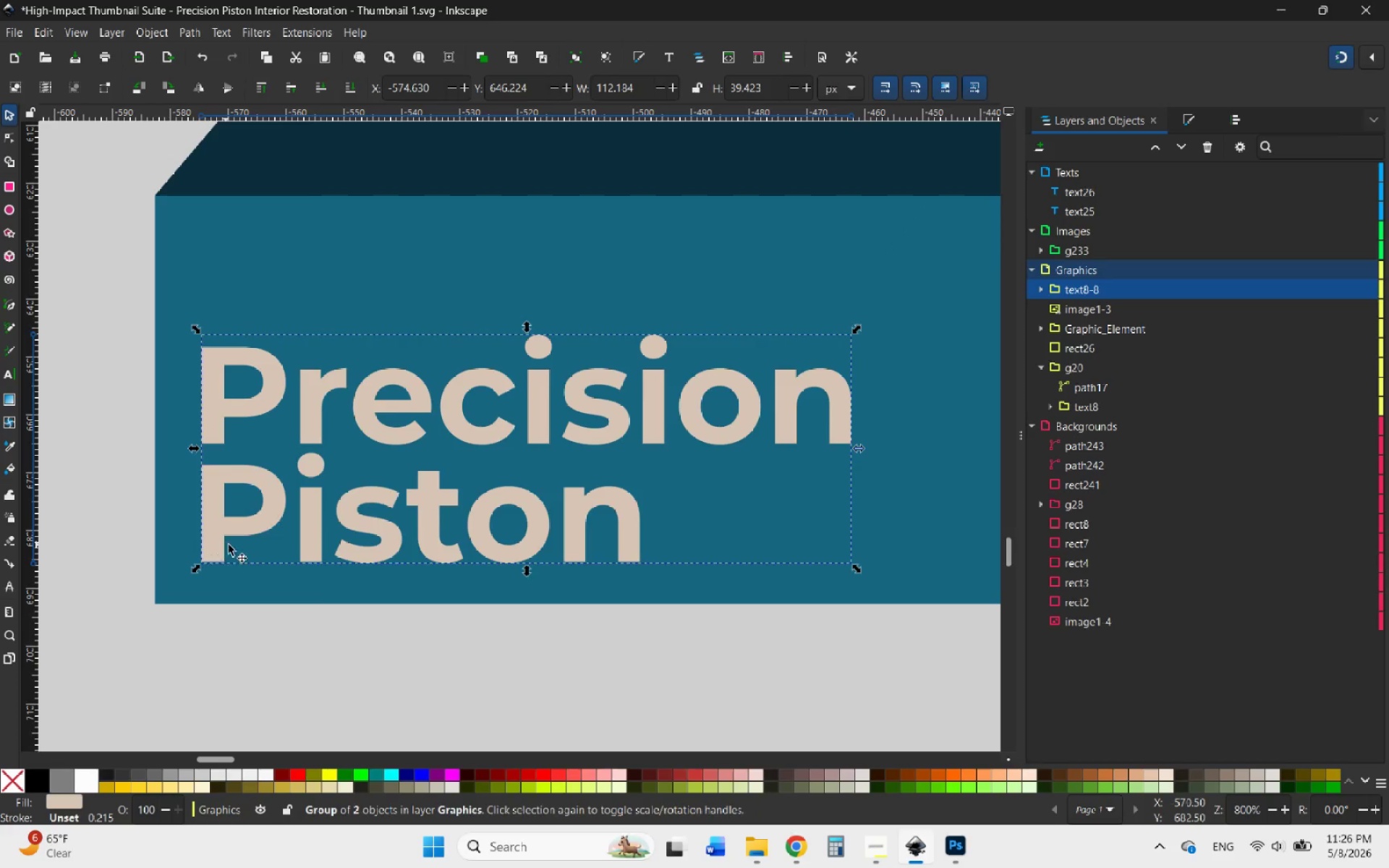 
hold_key(key=ControlLeft, duration=0.64)
scroll: coordinate [313, 587], scroll_direction: down, amount: 2.0
 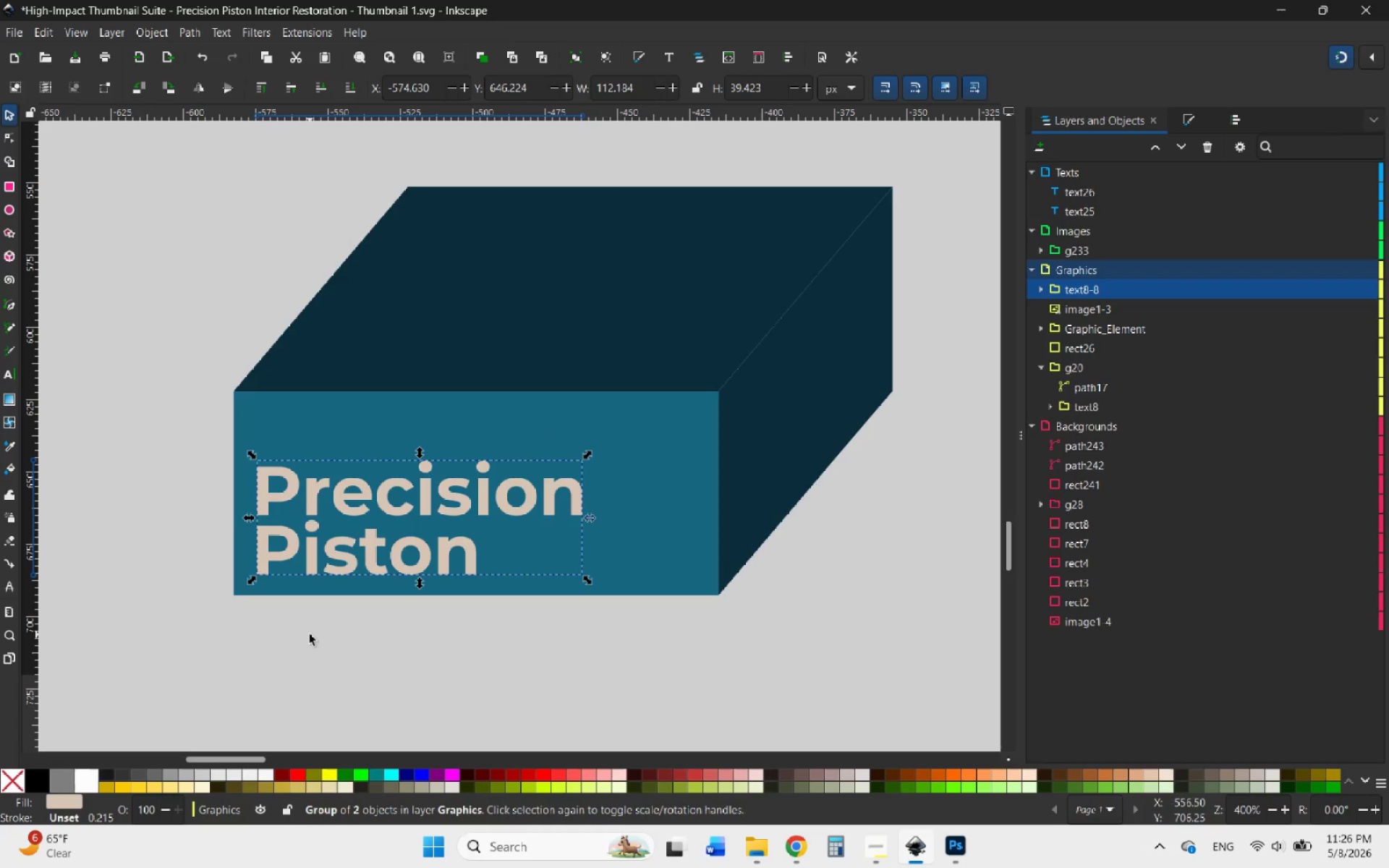 
left_click([310, 634])
 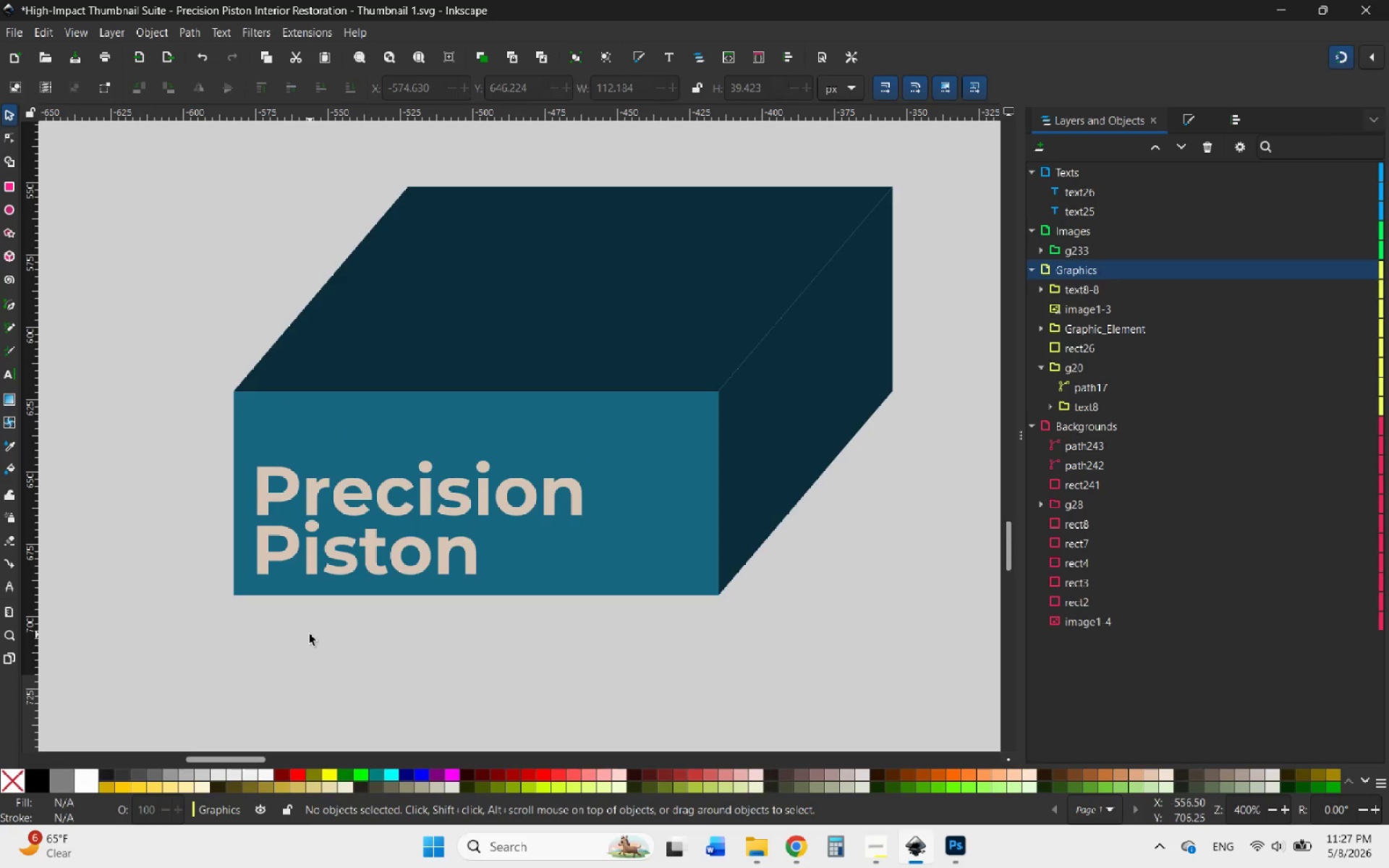 
key(Control+ControlLeft)
 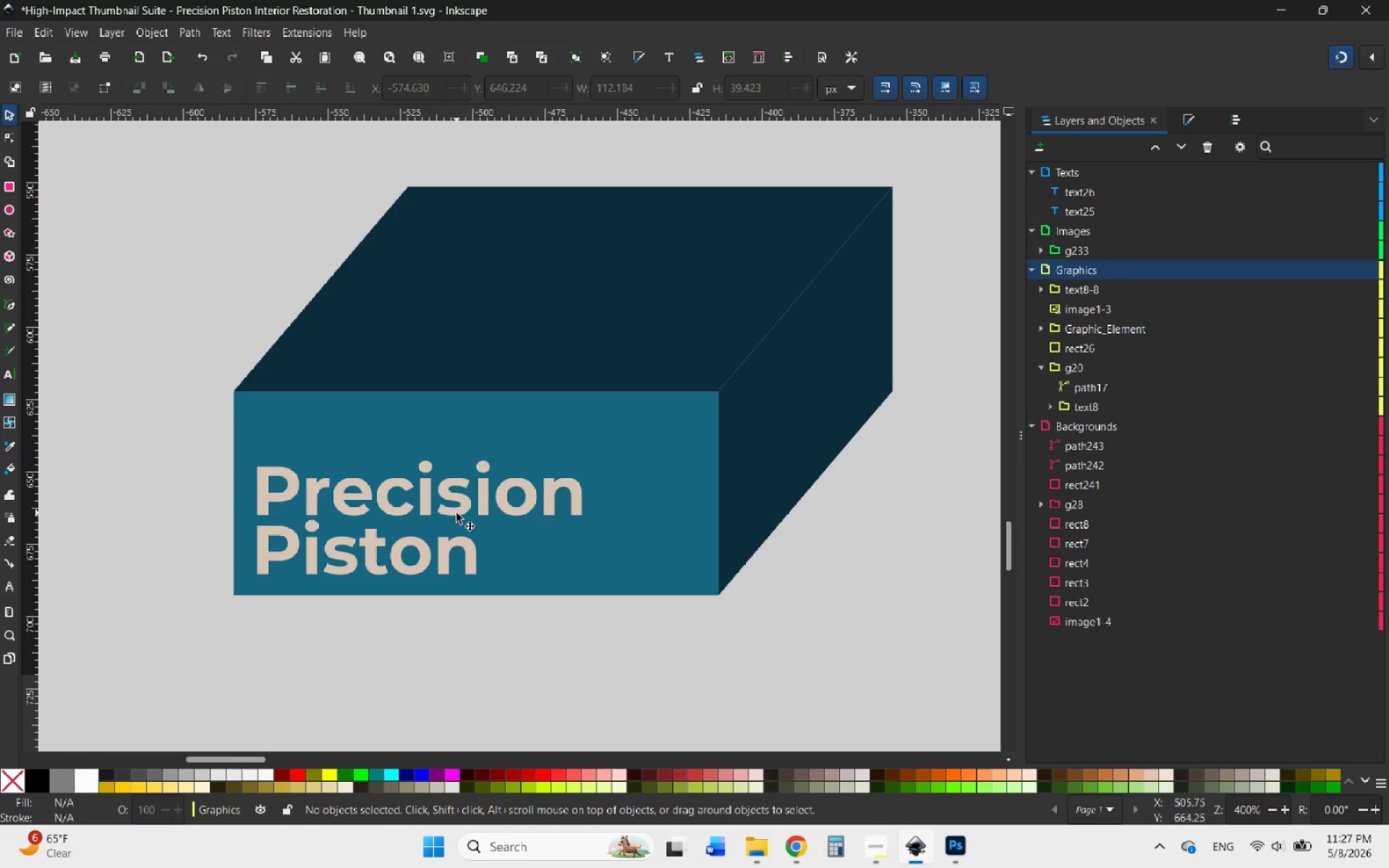 
left_click([456, 513])
 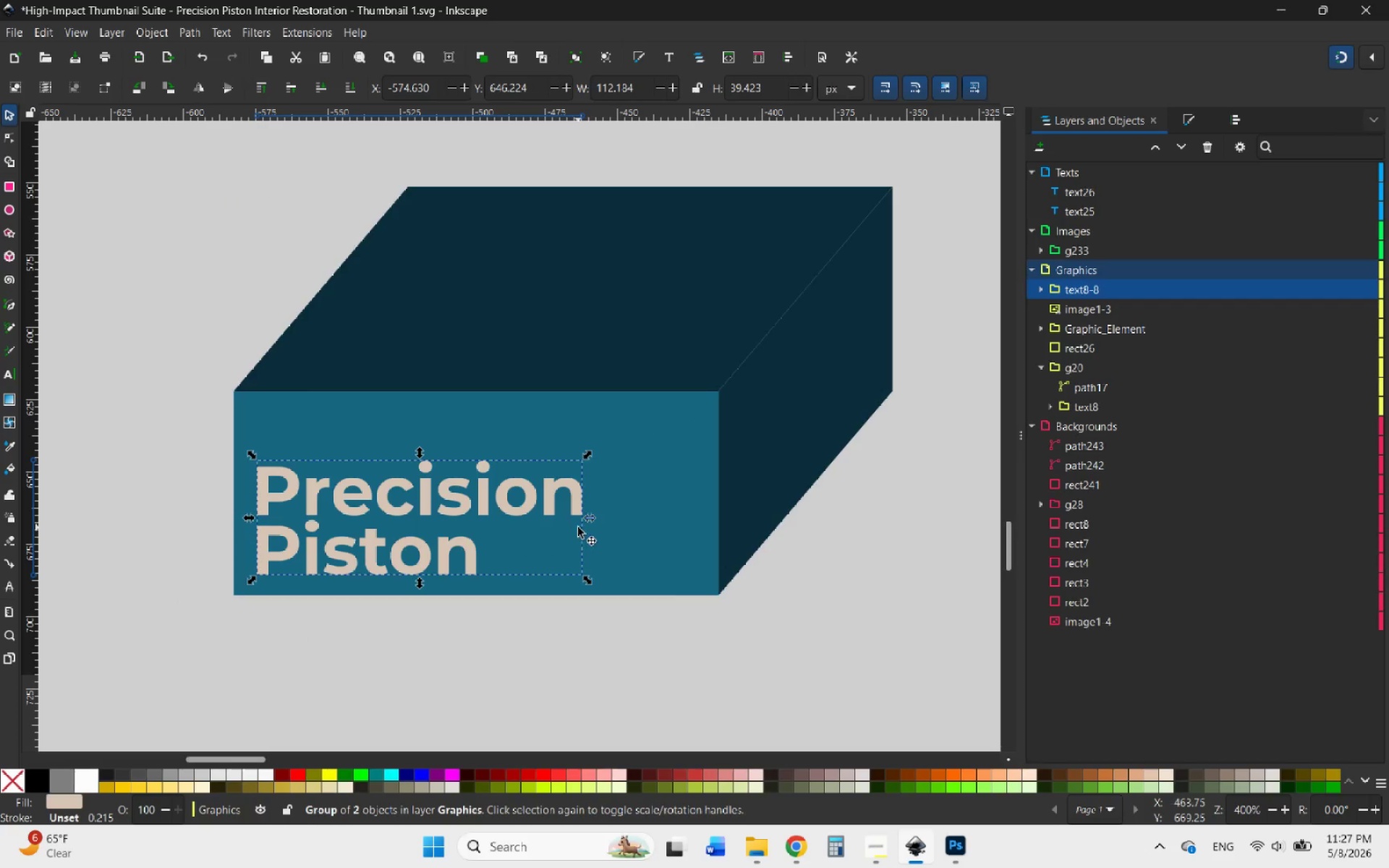 
hold_key(key=ShiftLeft, duration=0.91)
left_click_drag(start_coordinate=[590, 520], to_coordinate=[640, 521])
 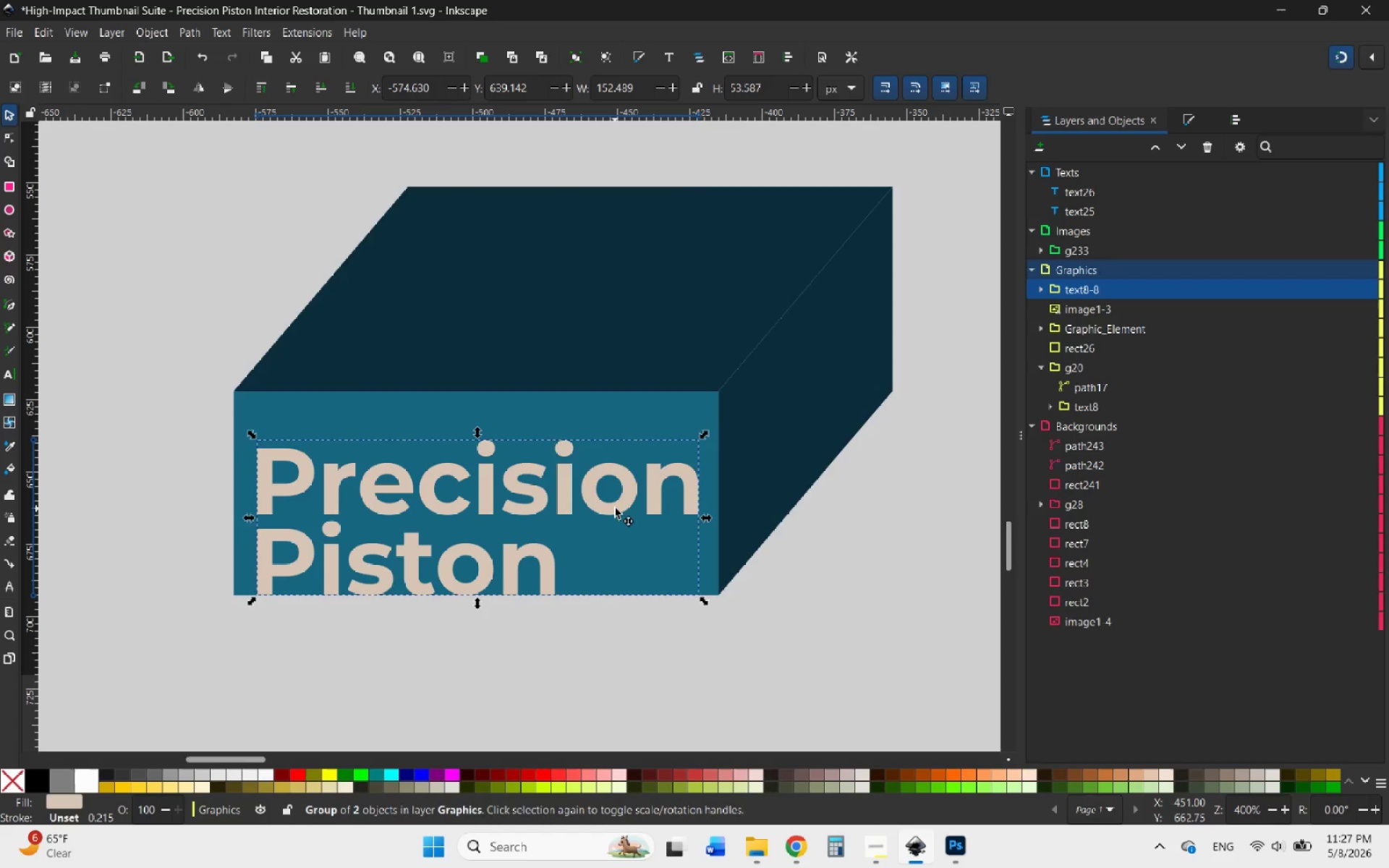 
hold_key(key=ControlLeft, duration=1.67)
 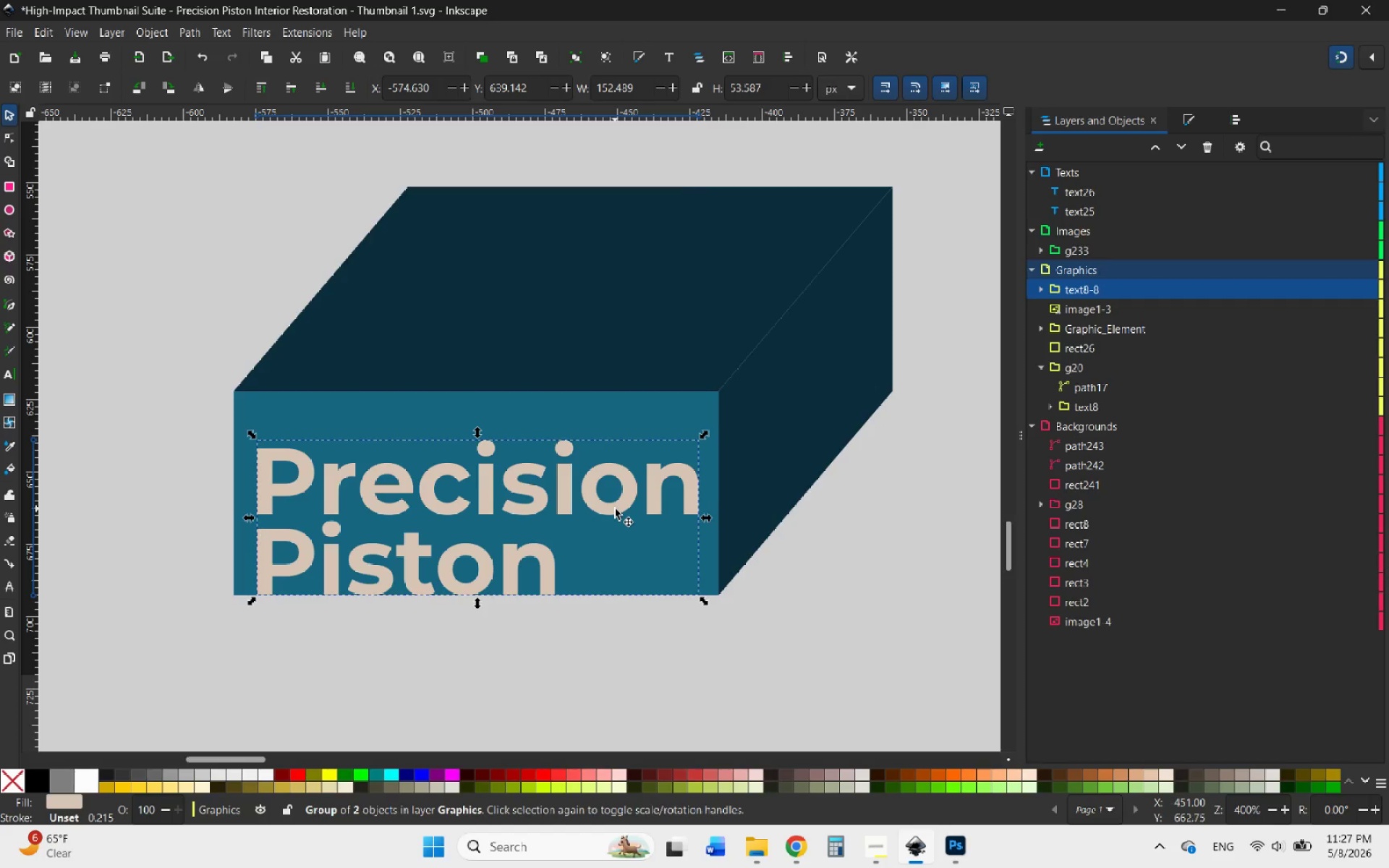 
left_click_drag(start_coordinate=[615, 509], to_coordinate=[613, 483])
 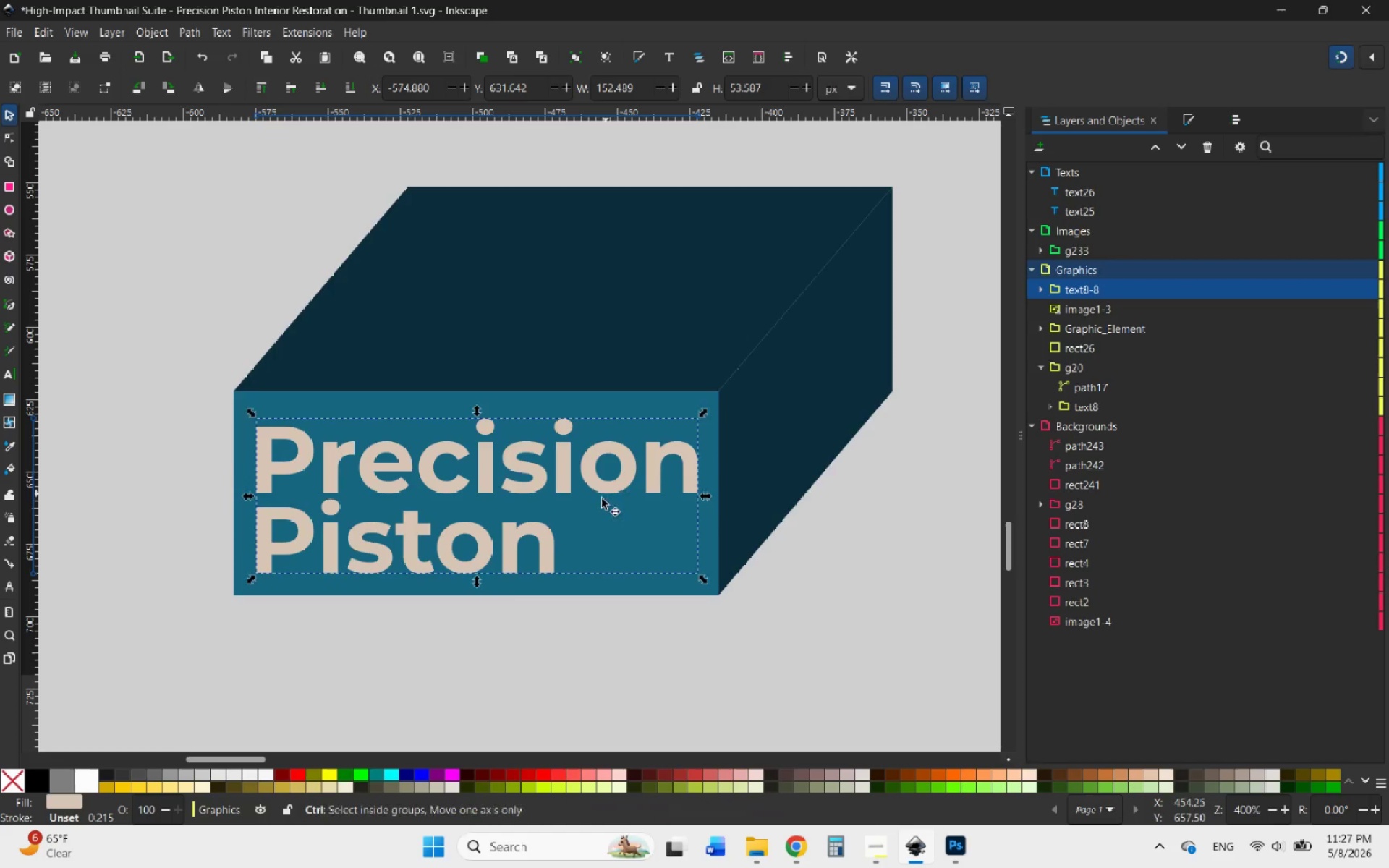 
hold_key(key=ControlLeft, duration=0.67)
 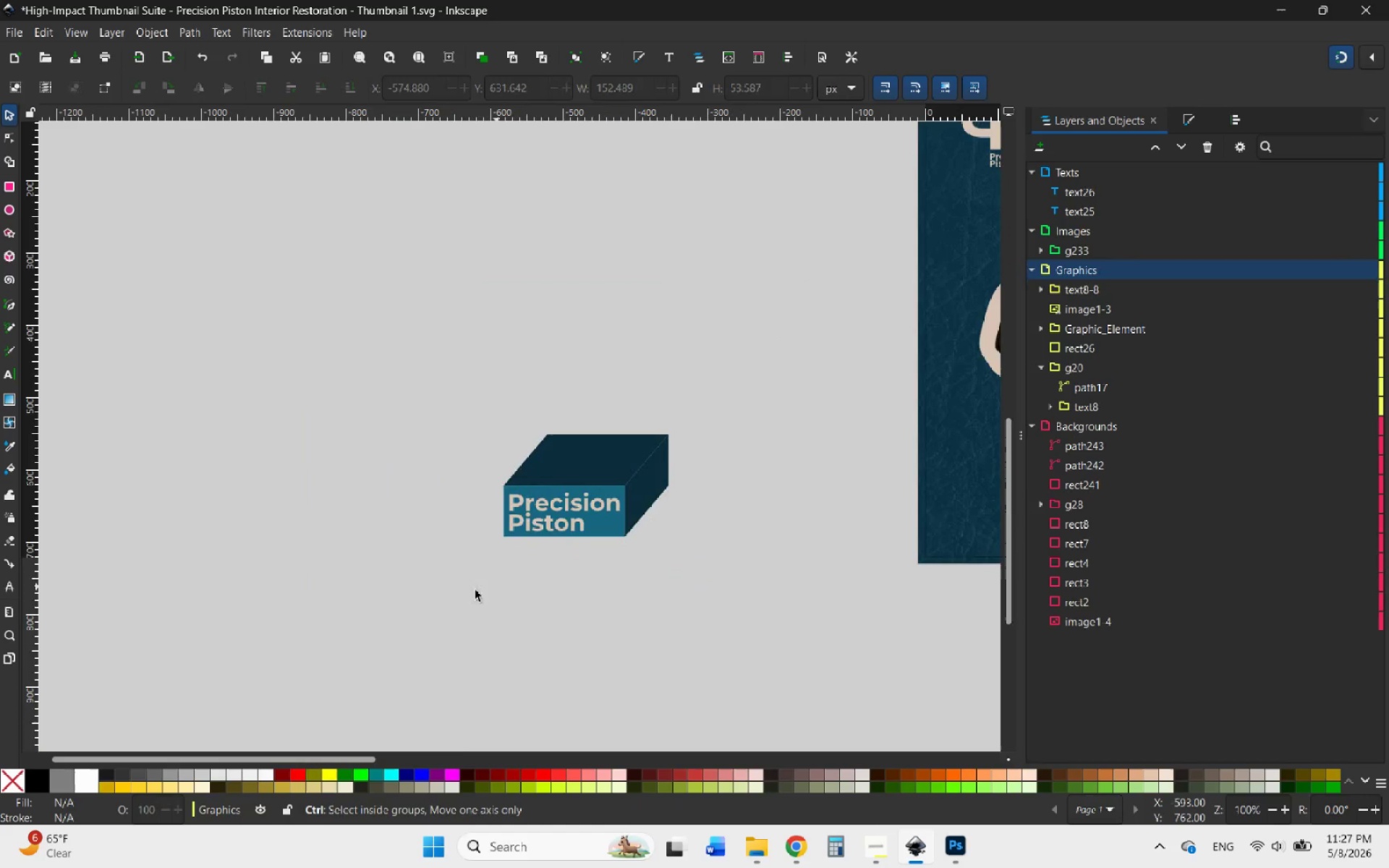 
left_click([572, 553])
 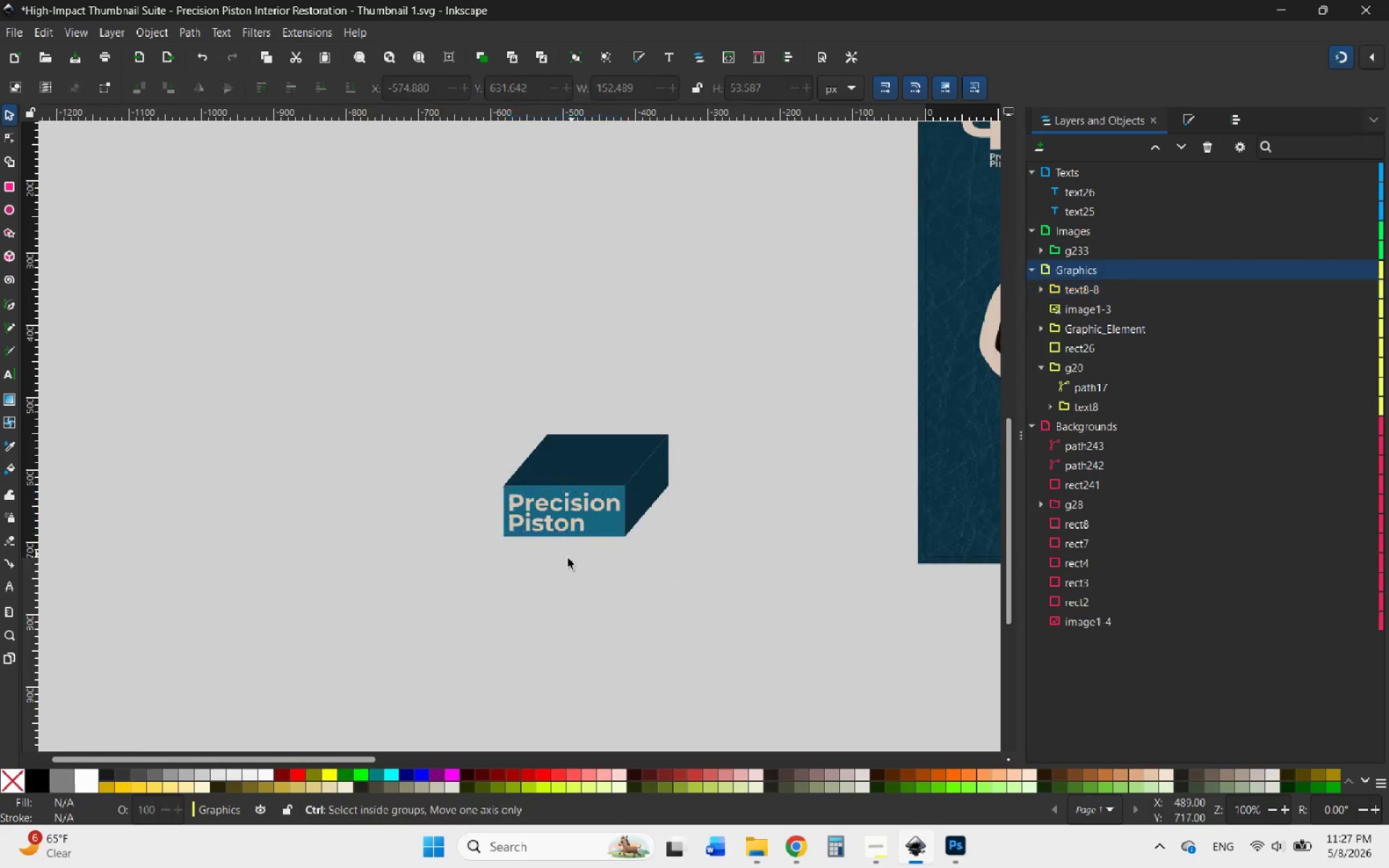 
scroll: coordinate [593, 517], scroll_direction: down, amount: 4.0
 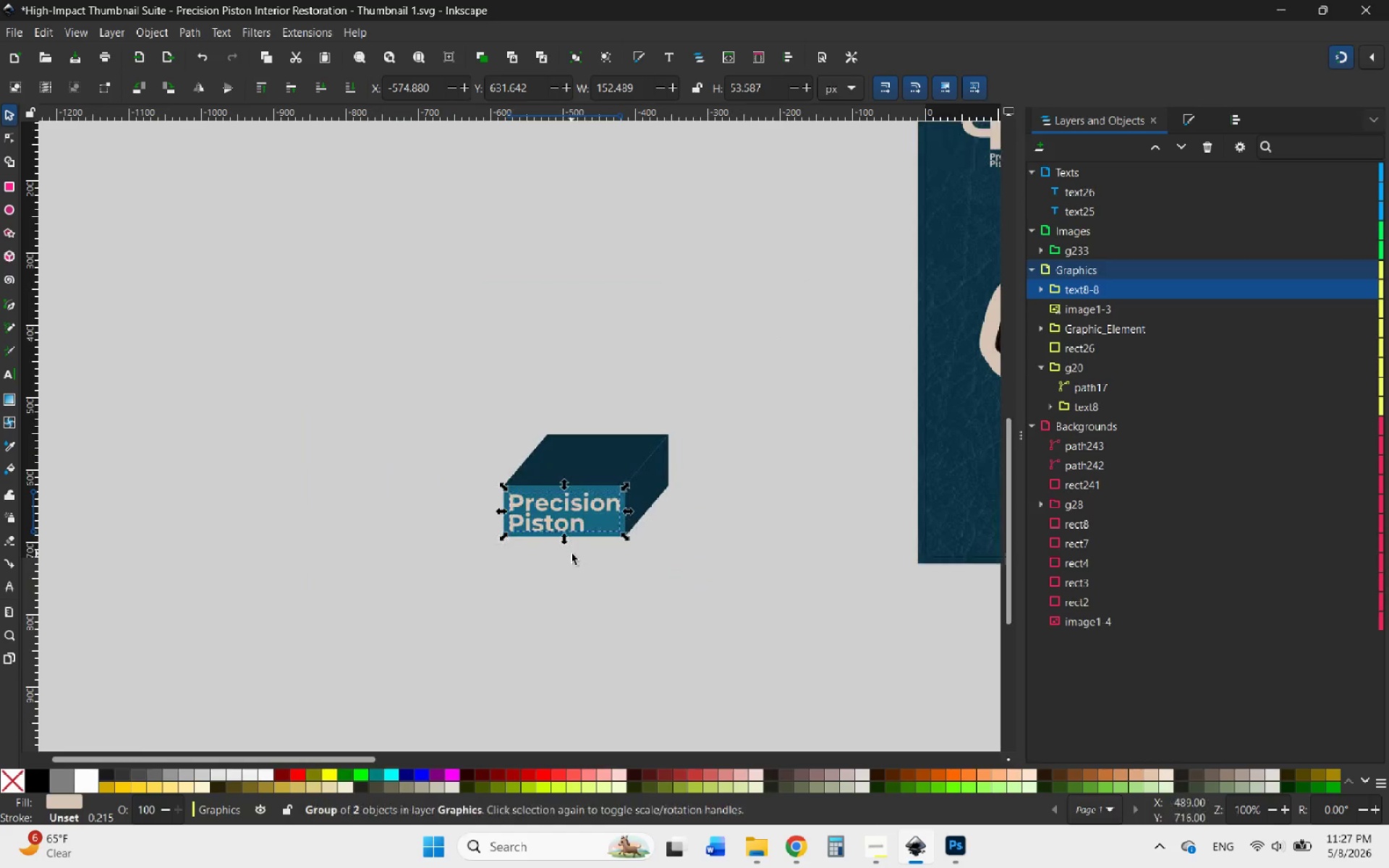 
hold_key(key=ControlLeft, duration=2.3)
scroll: coordinate [443, 595], scroll_direction: down, amount: 2.0
 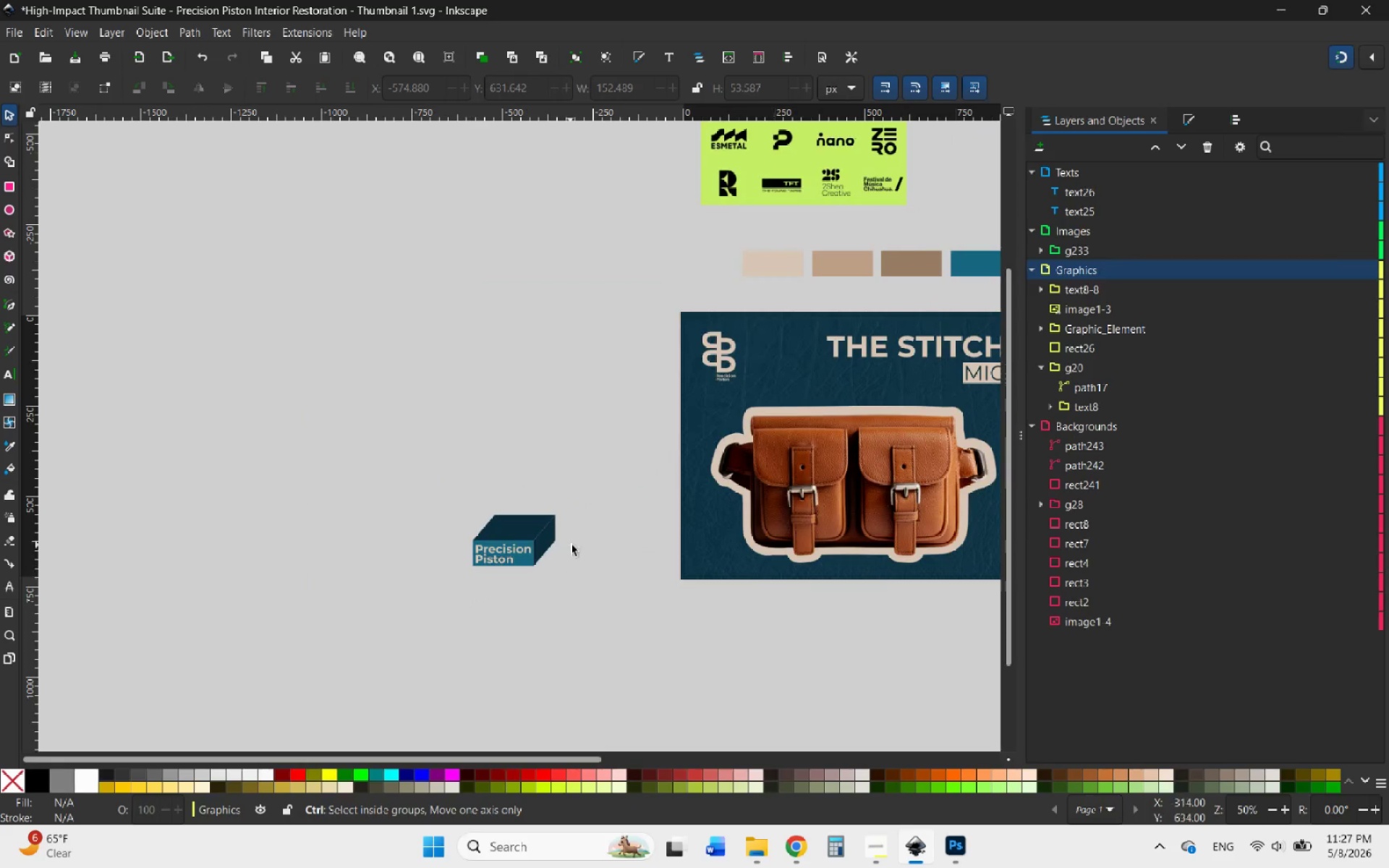 
scroll: coordinate [584, 537], scroll_direction: up, amount: 2.0
 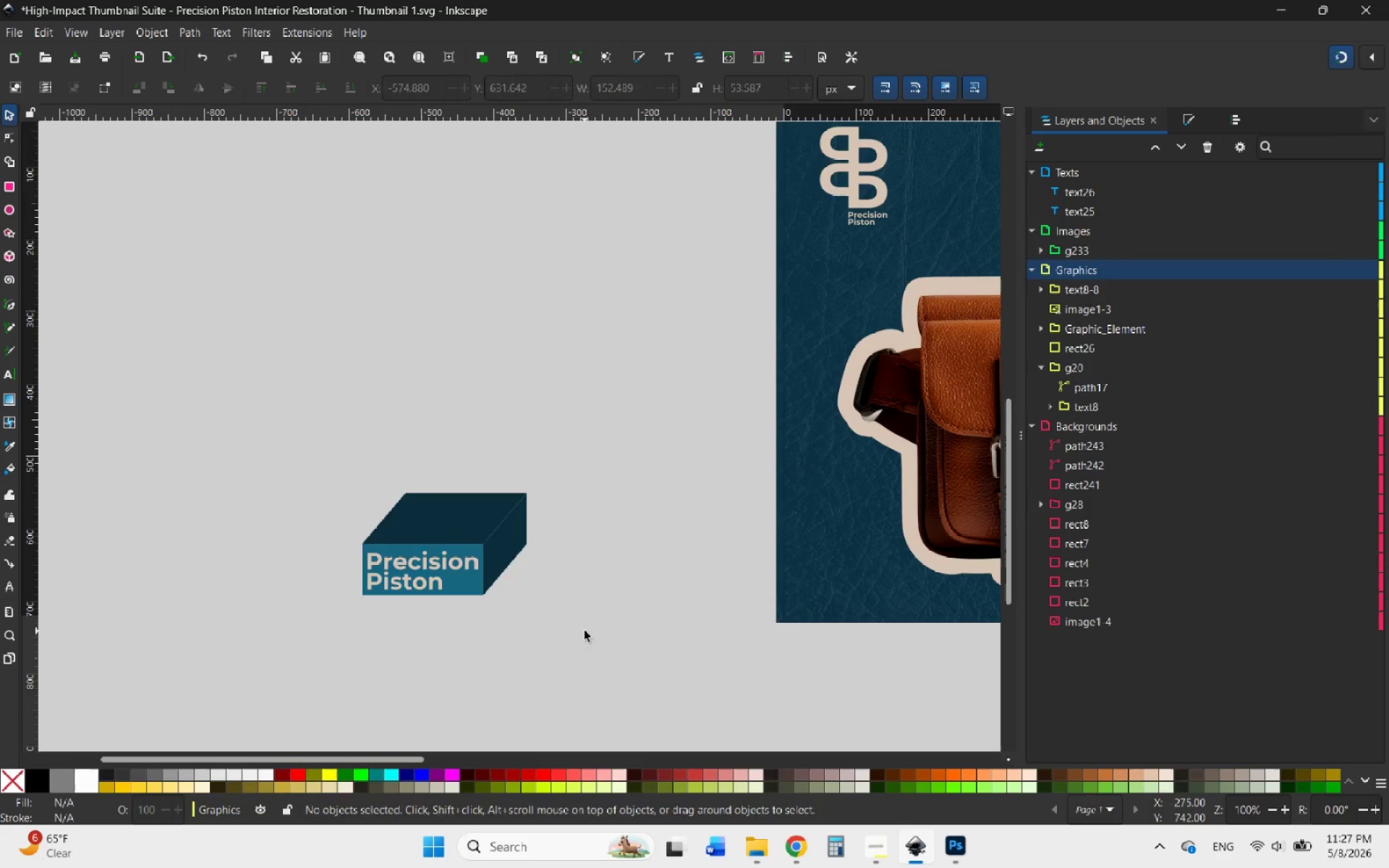 
left_click_drag(start_coordinate=[585, 631], to_coordinate=[266, 446])
 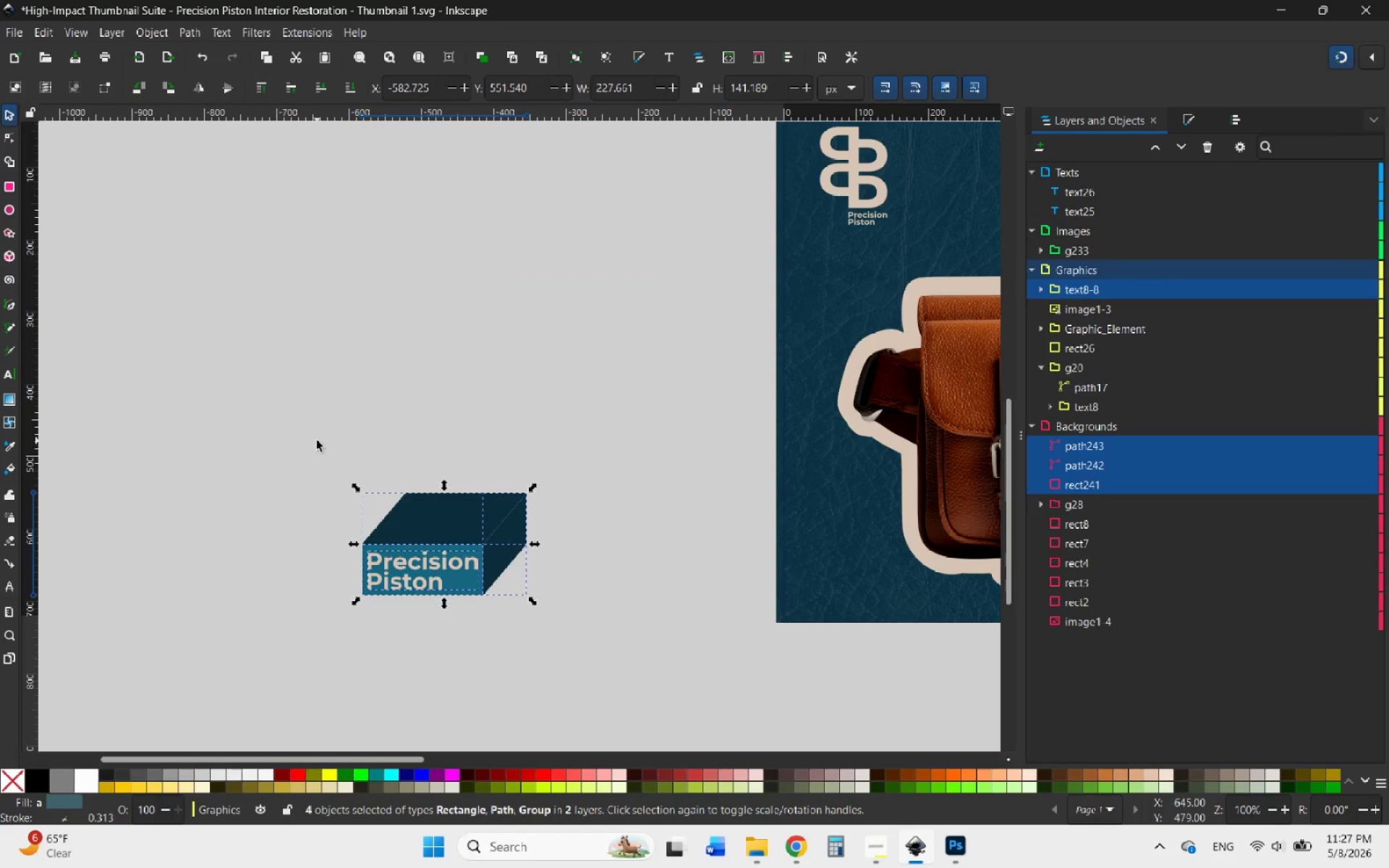 
key(Delete)
 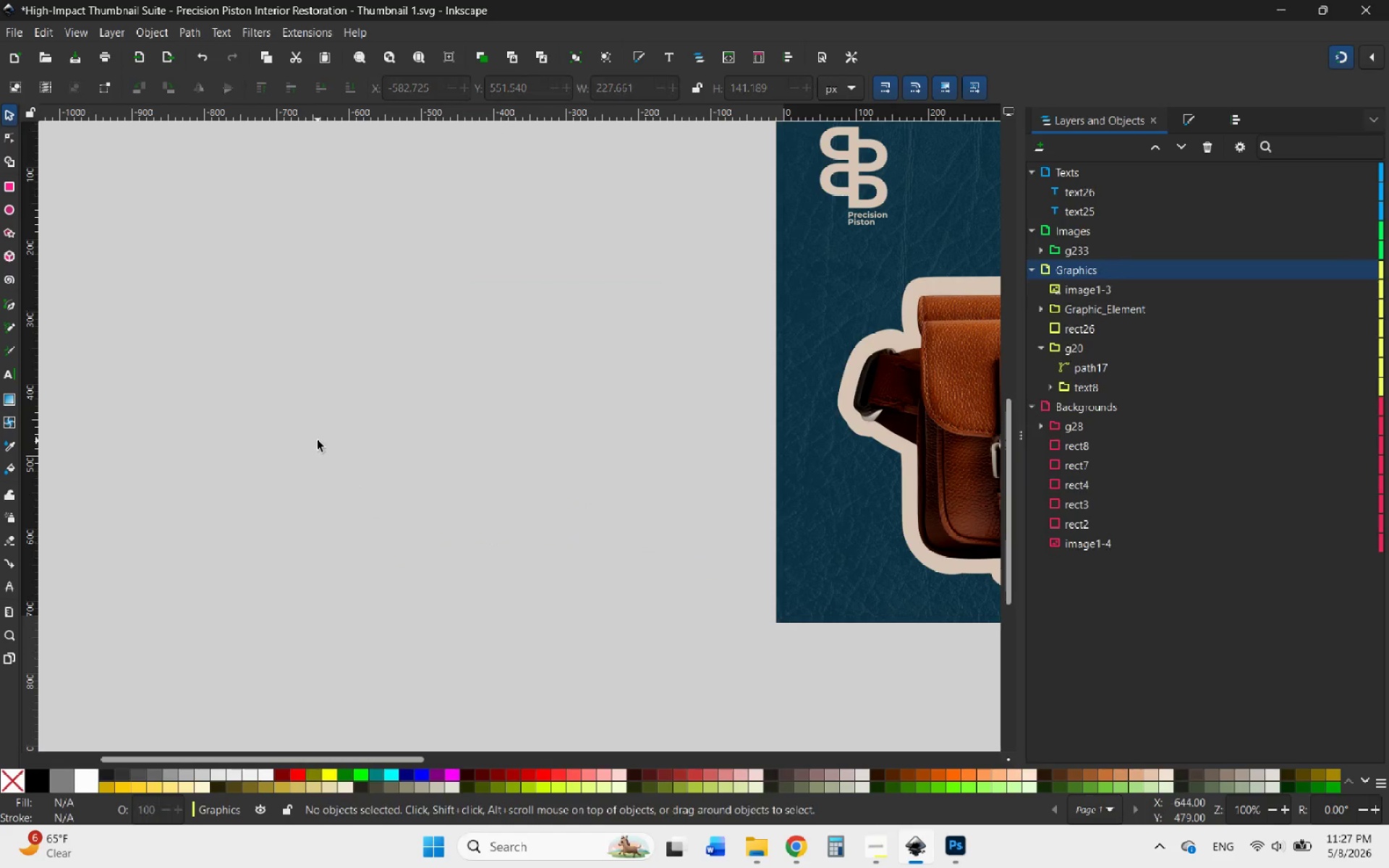 
hold_key(key=ControlLeft, duration=0.66)
scroll: coordinate [658, 654], scroll_direction: down, amount: 3.0
 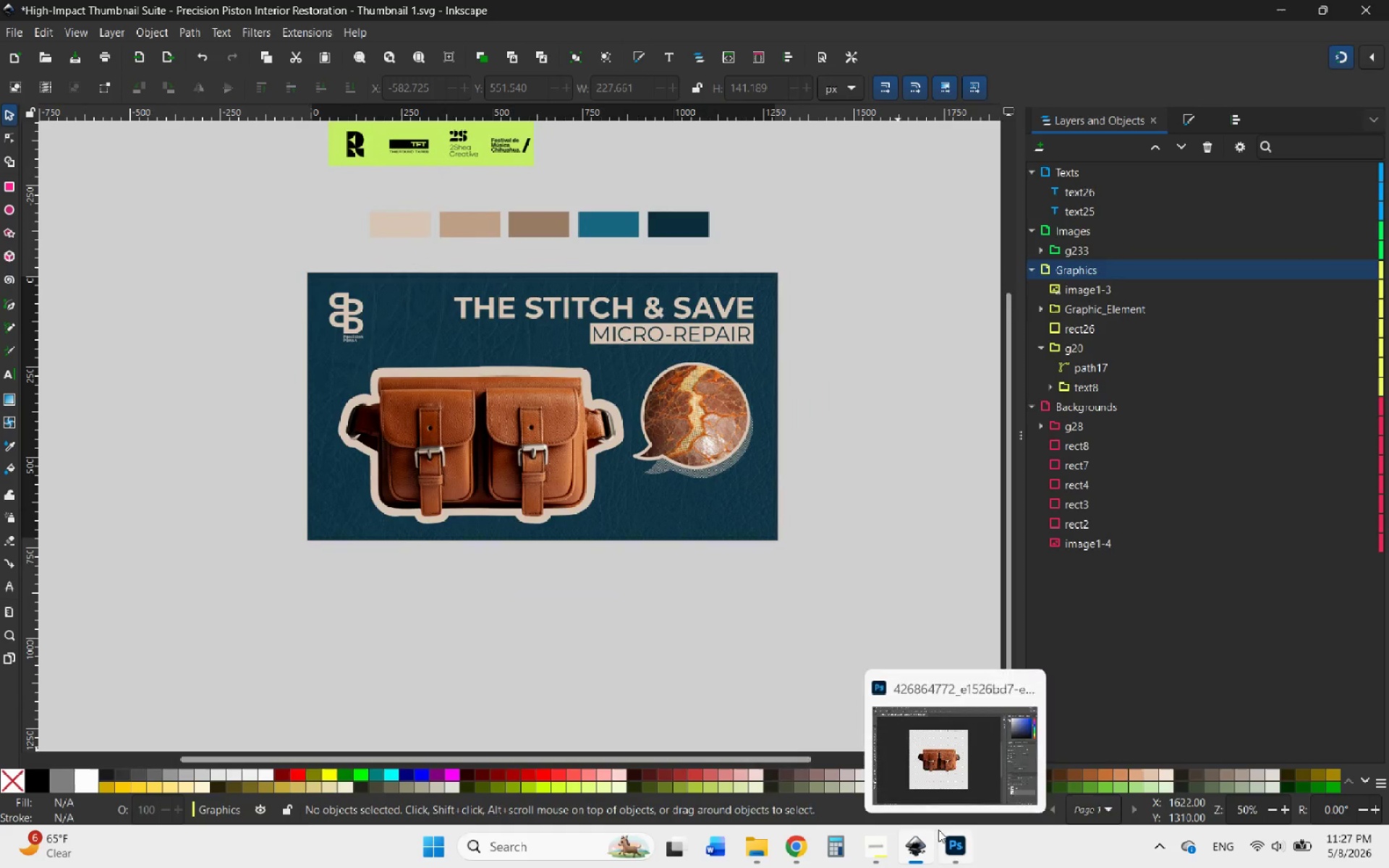 
left_click([881, 848])